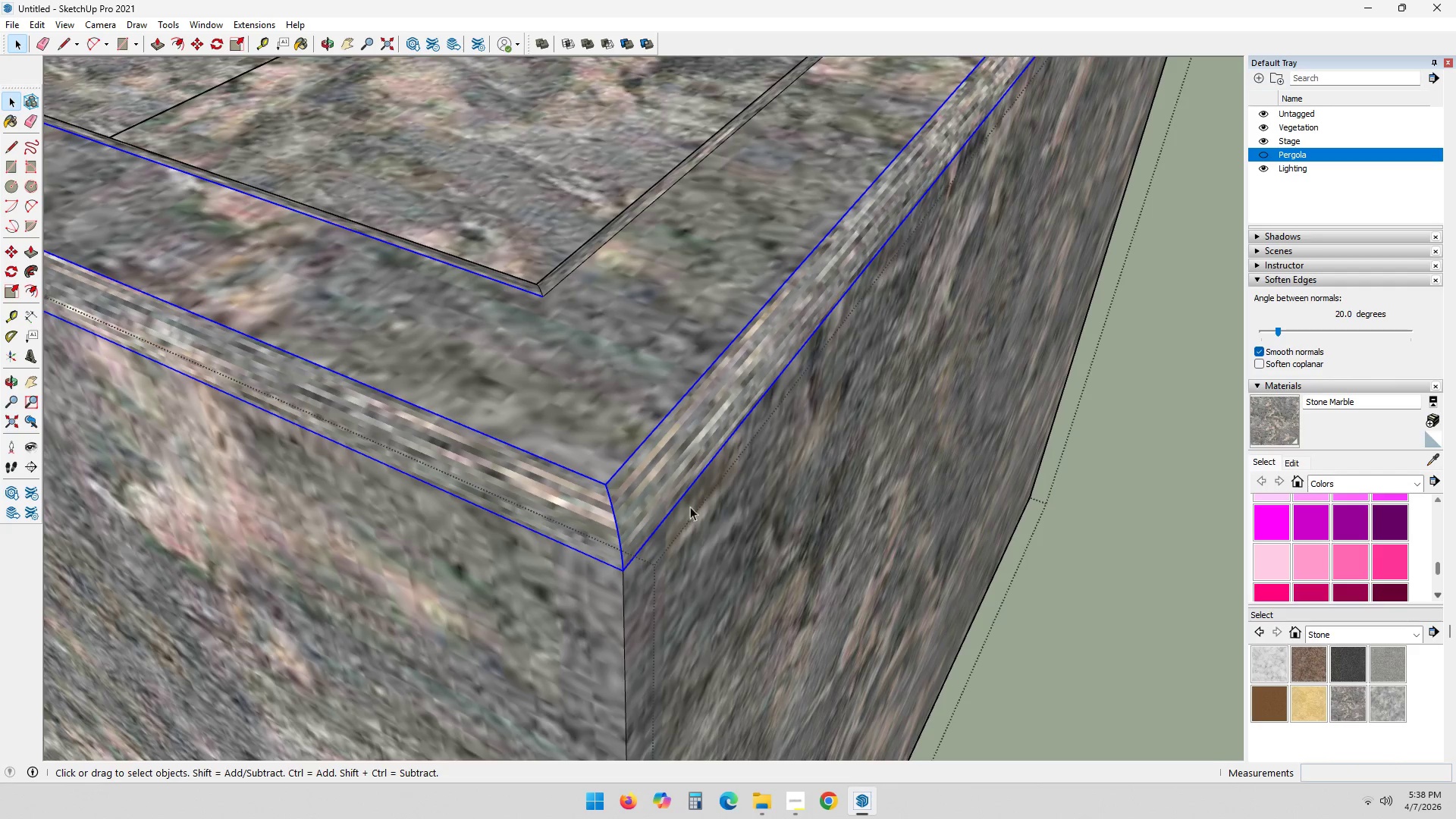 
scroll: coordinate [698, 497], scroll_direction: down, amount: 4.0
 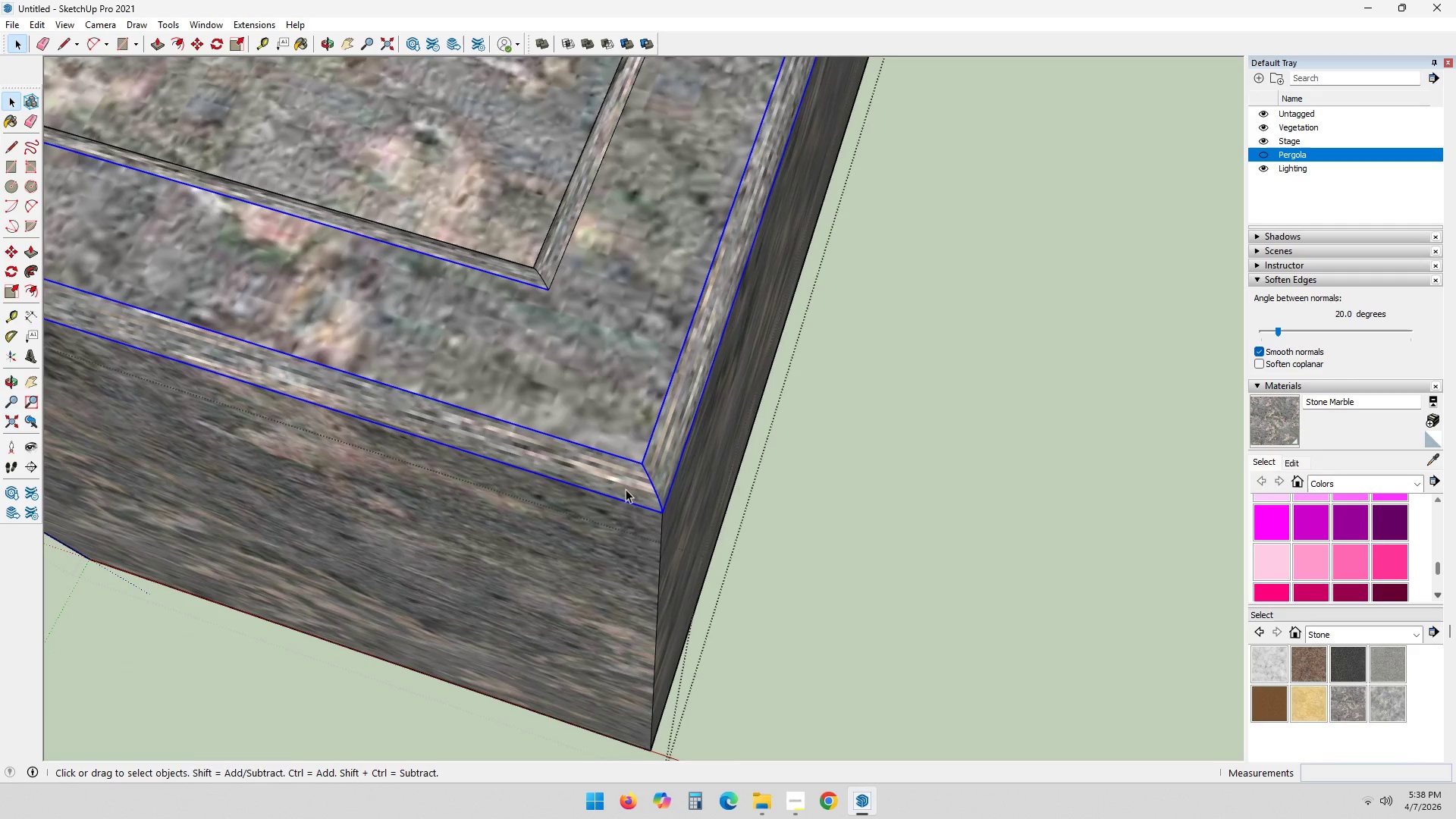 
scroll: coordinate [563, 312], scroll_direction: up, amount: 2.0
 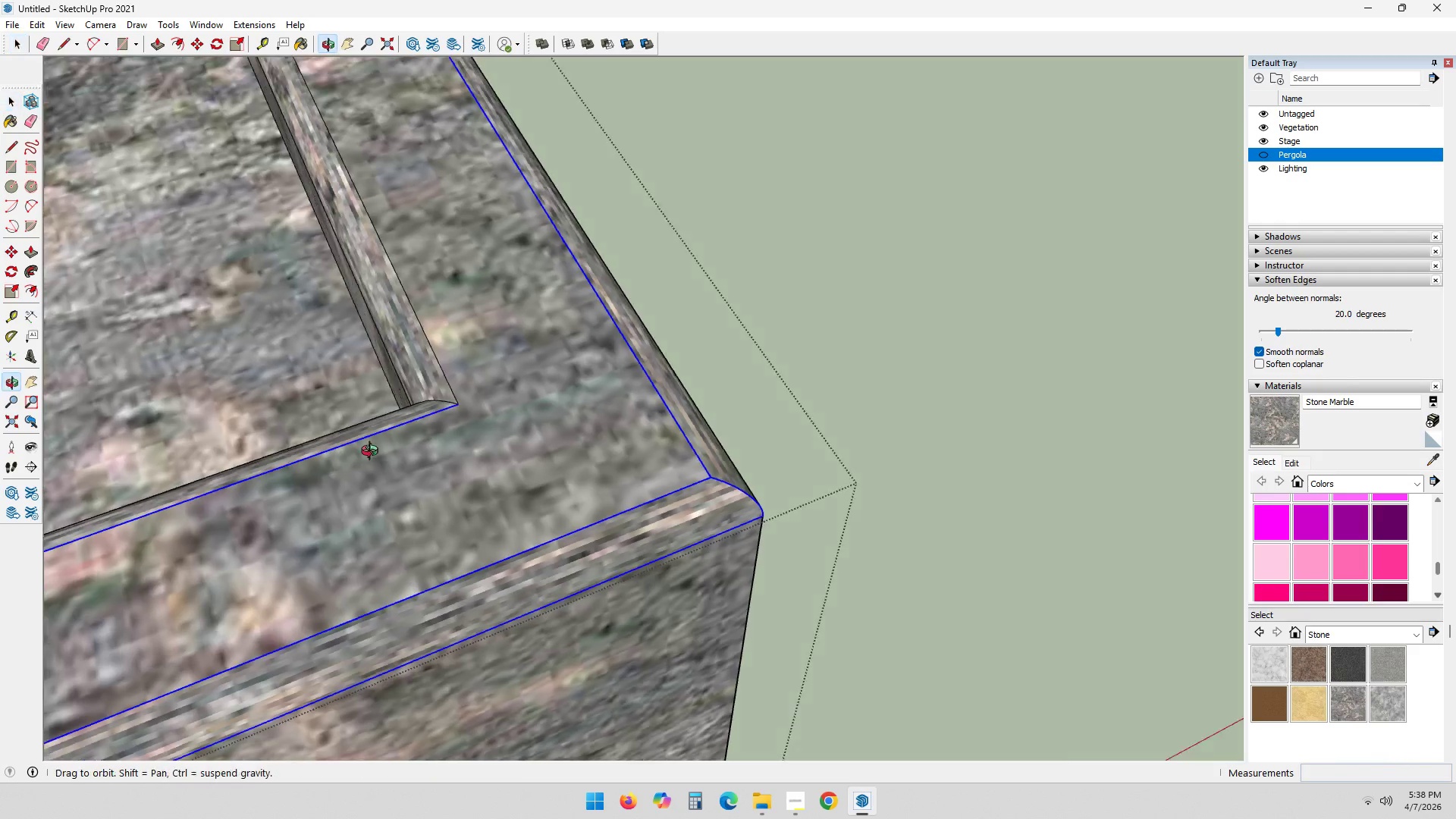 
hold_key(key=ControlLeft, duration=2.48)
left_click([325, 518])
 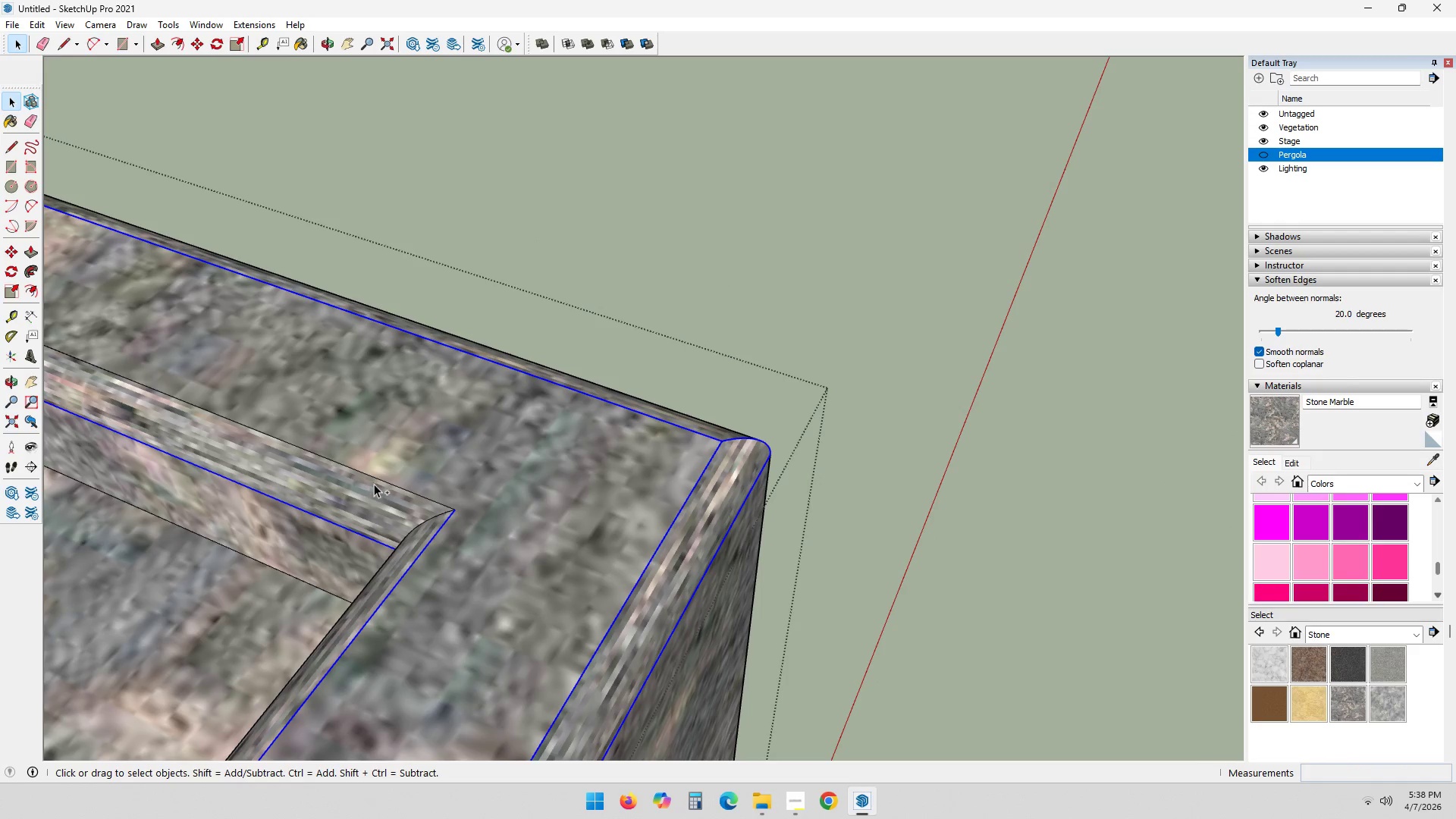 
left_click([383, 479])
 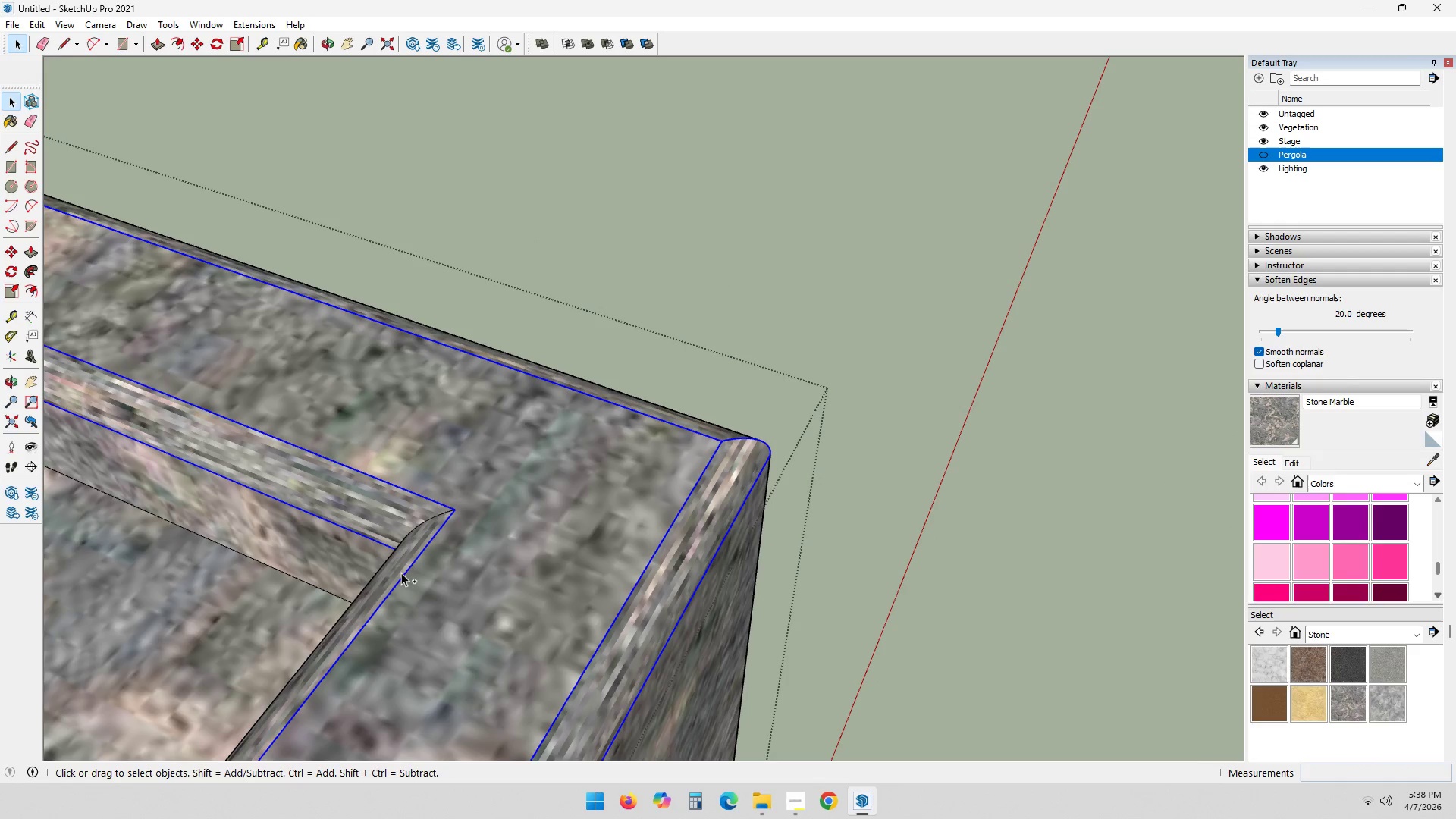 
left_click([402, 574])
 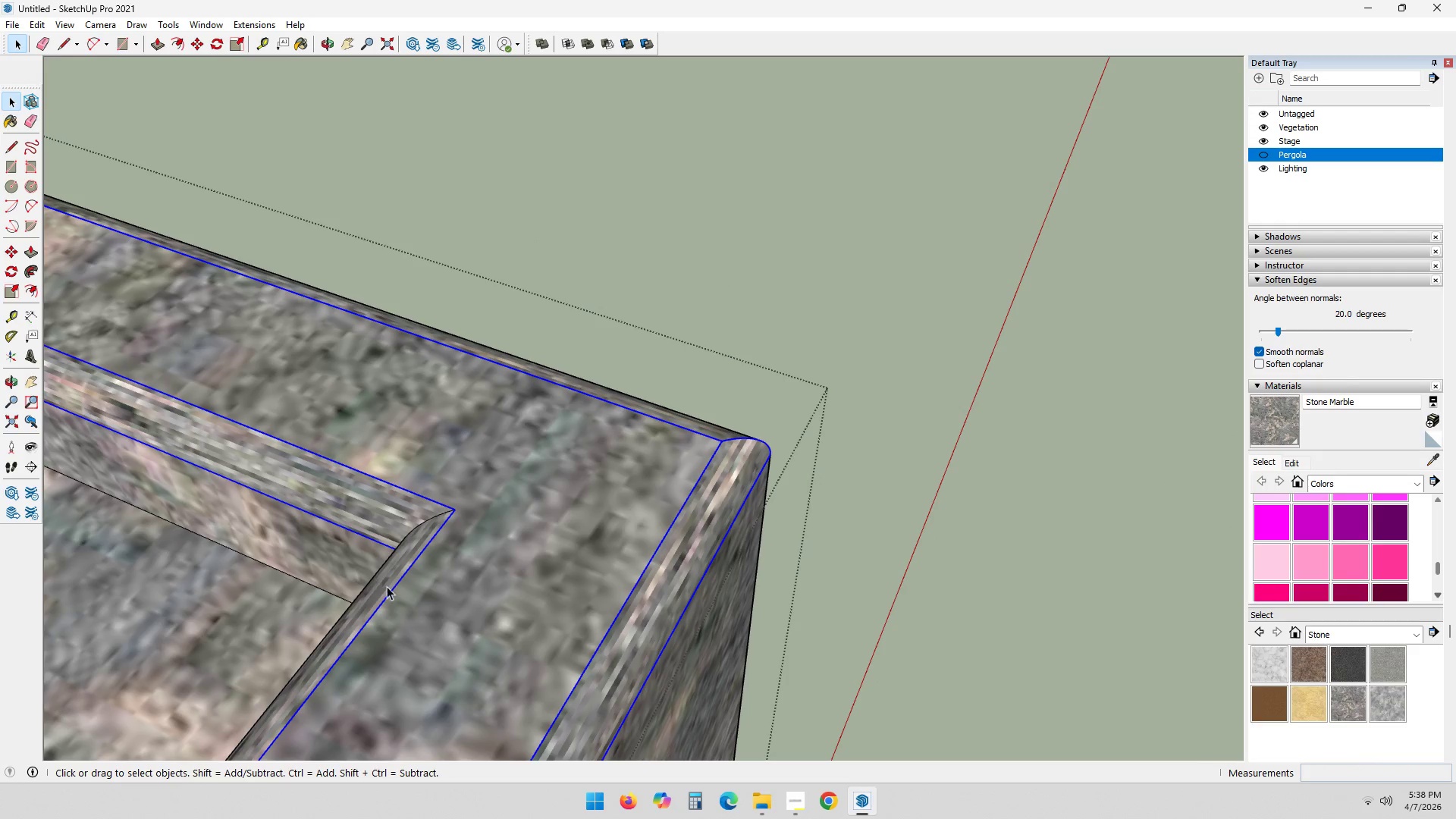 
scroll: coordinate [363, 620], scroll_direction: up, amount: 1.0
 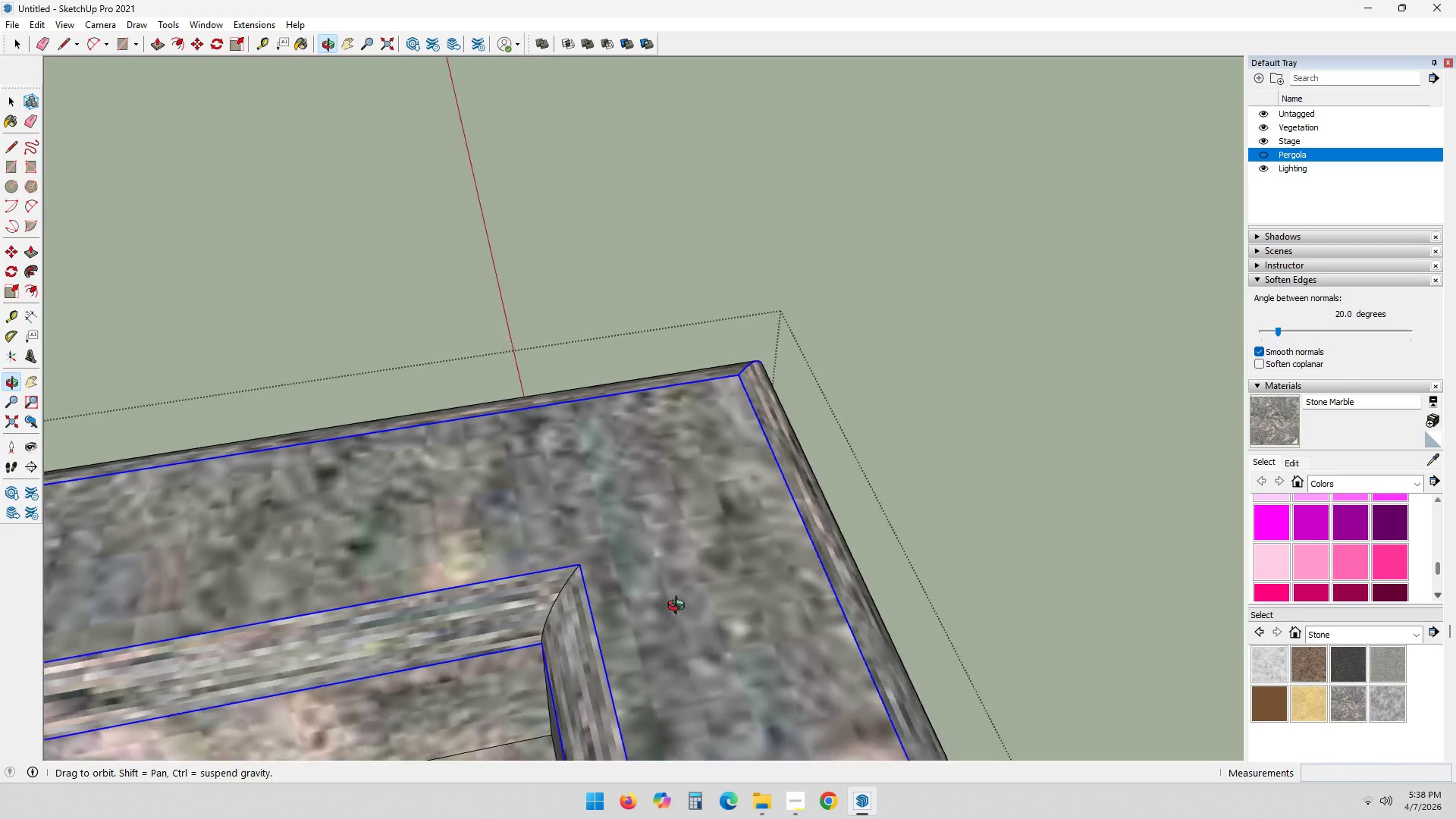 
hold_key(key=ControlLeft, duration=0.44)
 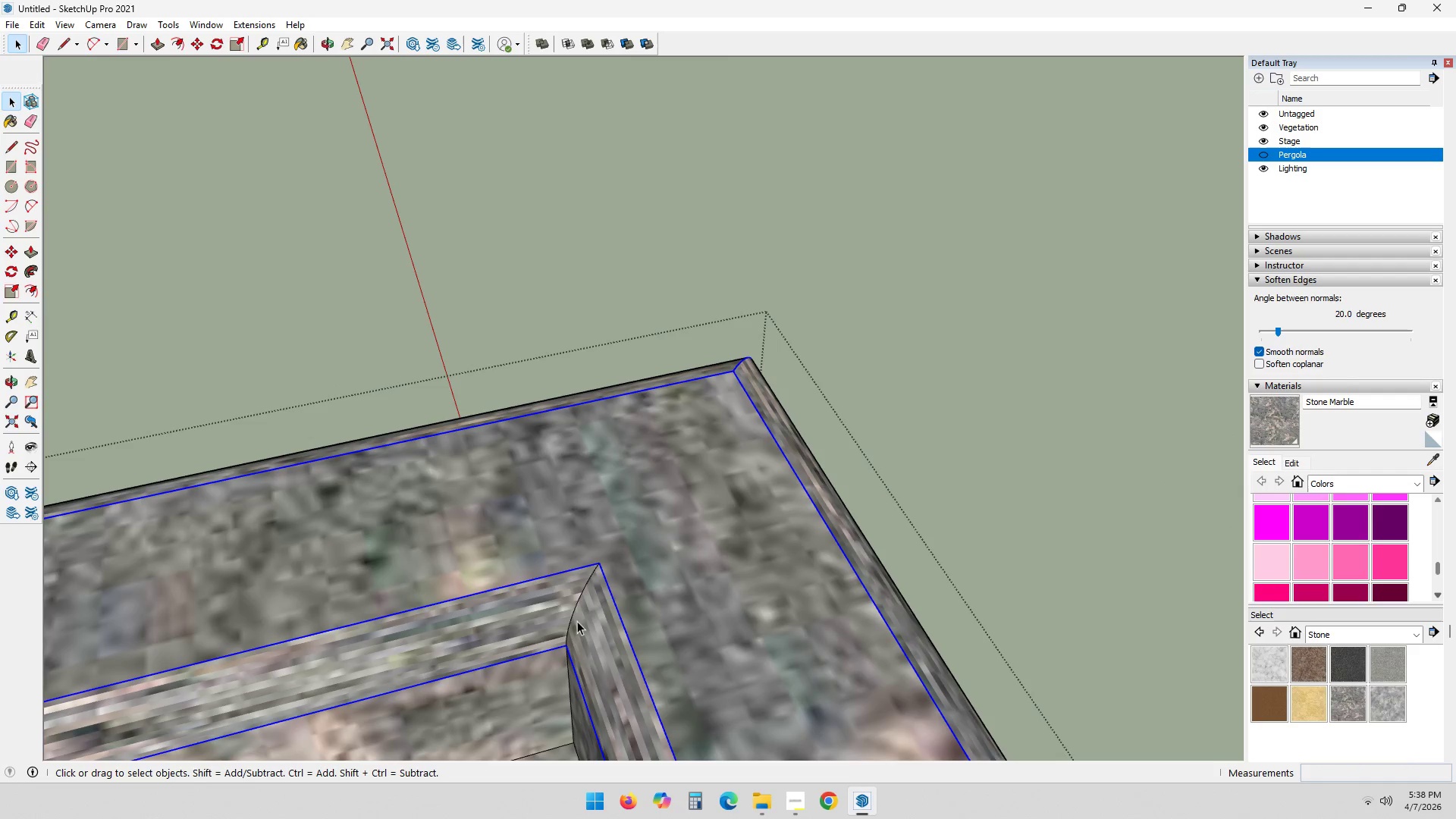 
hold_key(key=ShiftLeft, duration=0.62)
left_click_drag(start_coordinate=[505, 528], to_coordinate=[720, 718])
 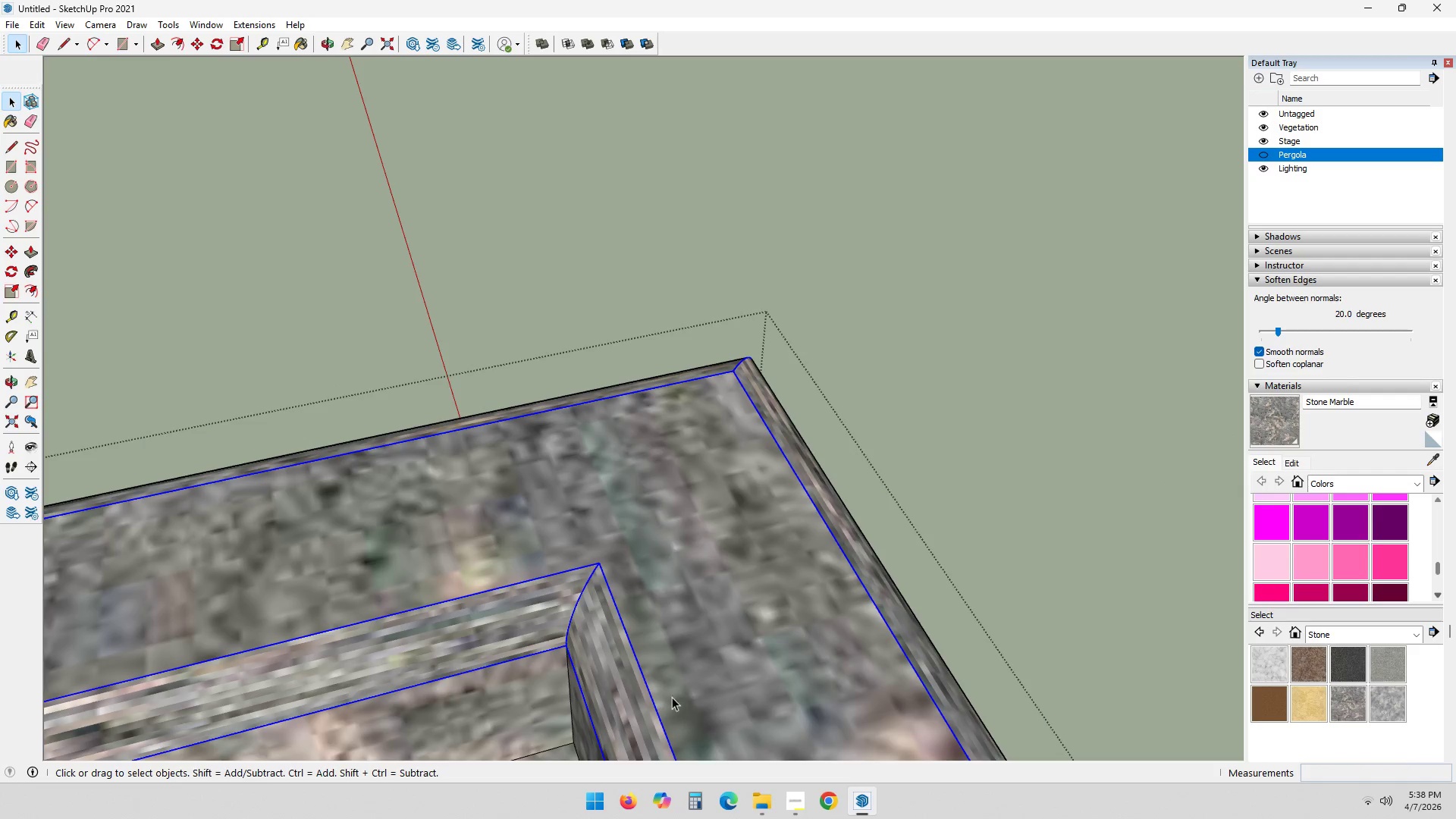 
hold_key(key=ShiftLeft, duration=0.48)
 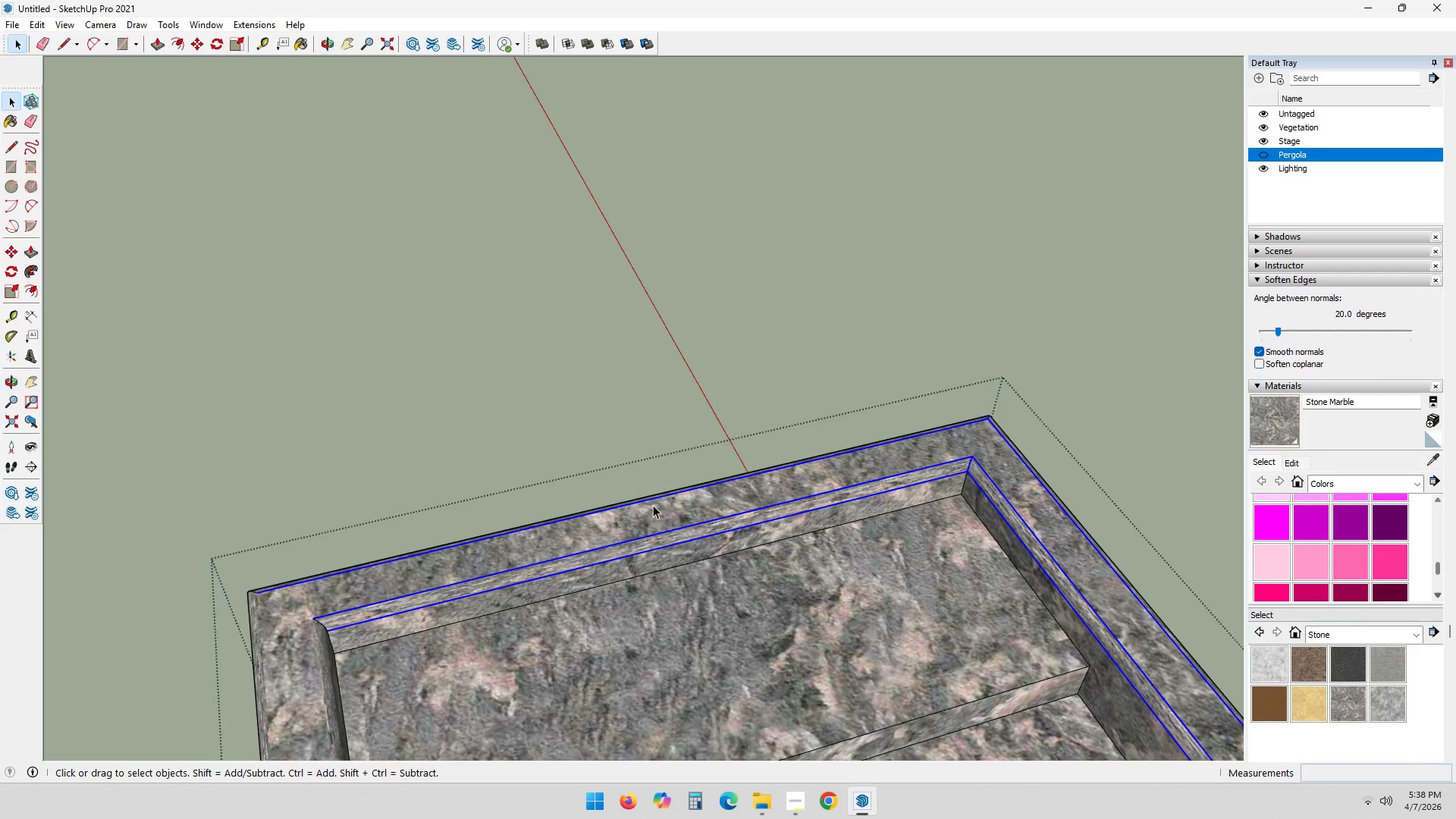 
scroll: coordinate [625, 513], scroll_direction: down, amount: 20.0
 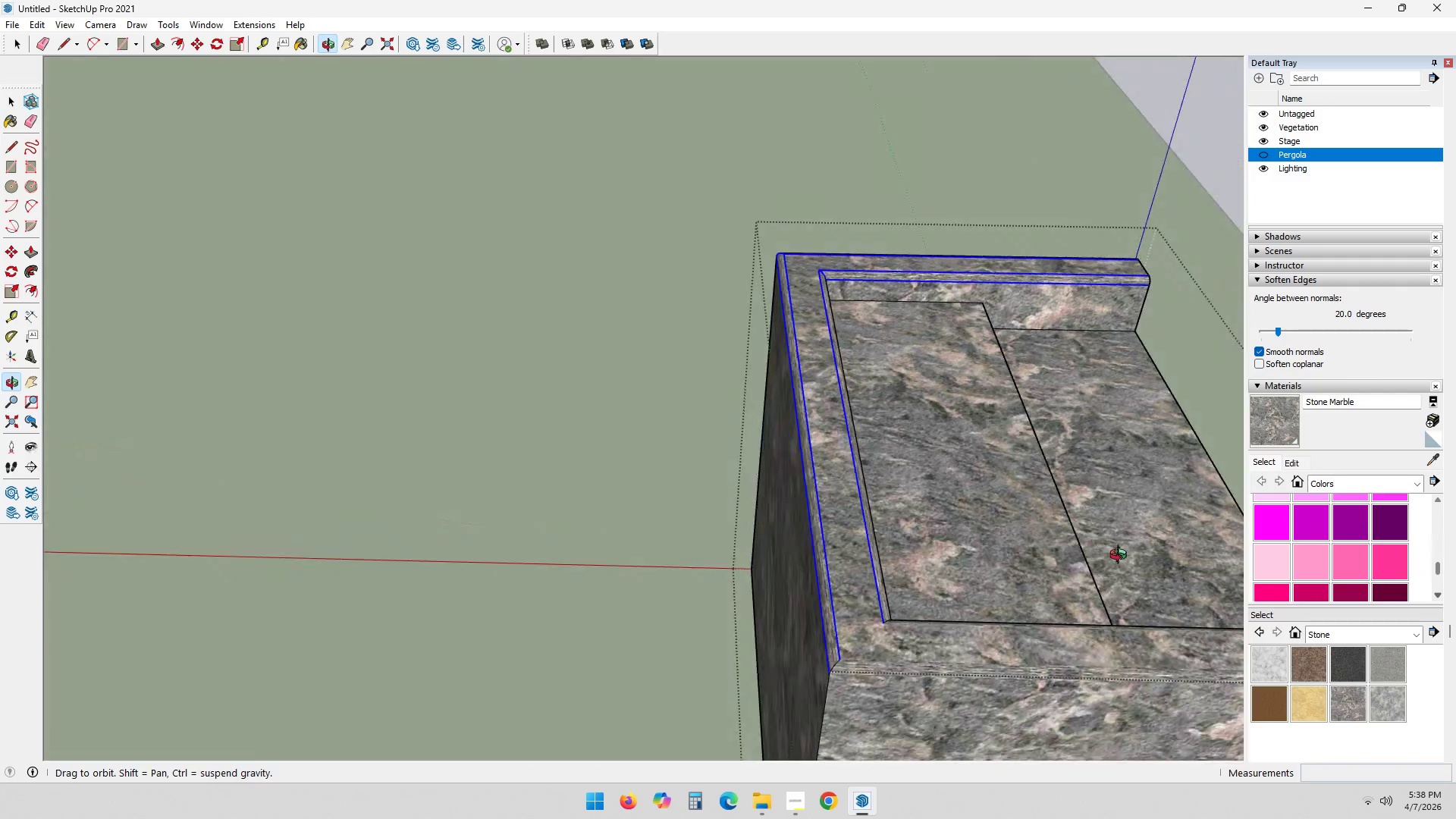 
scroll: coordinate [911, 635], scroll_direction: up, amount: 6.0
 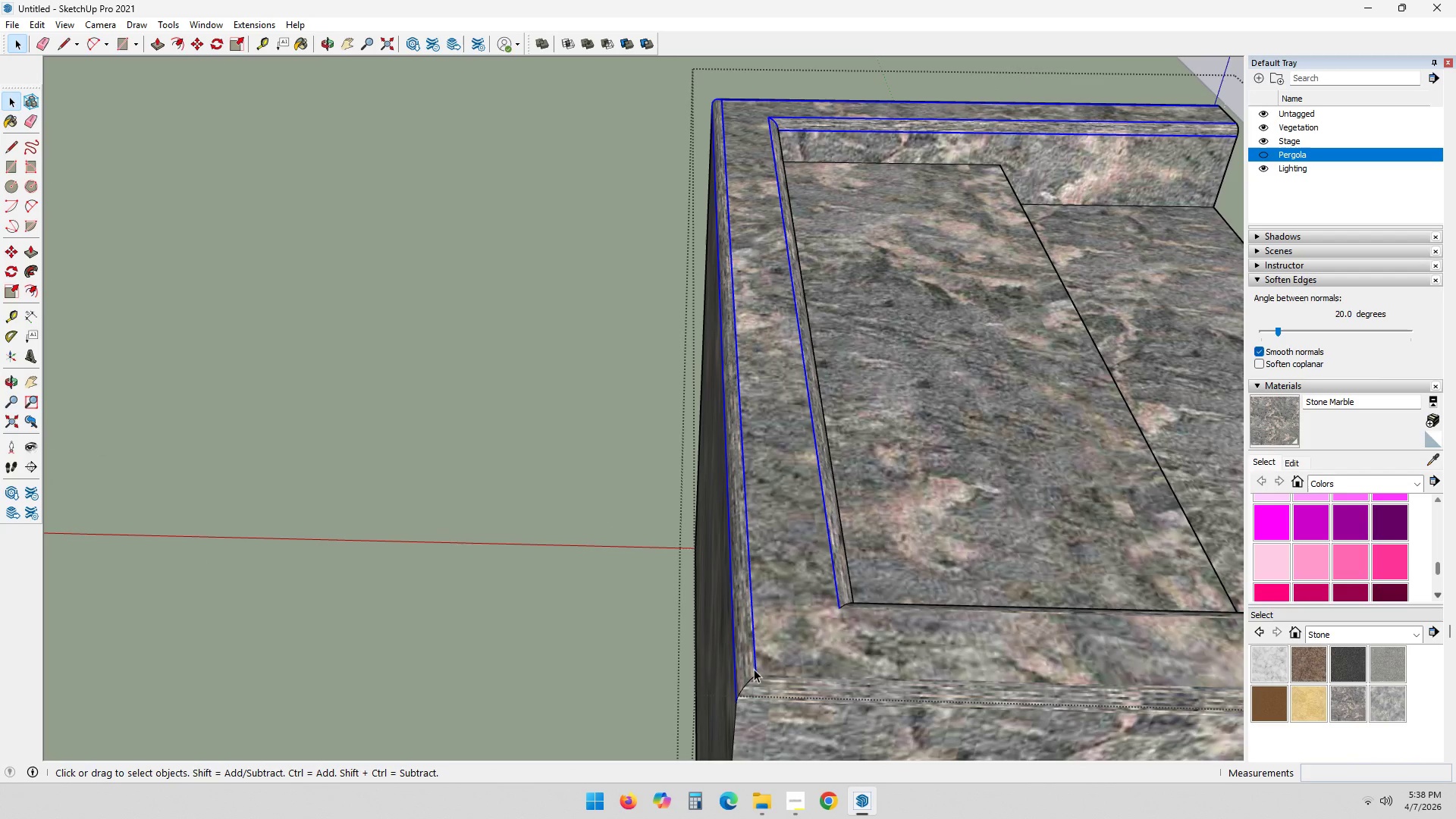 
hold_key(key=ShiftLeft, duration=0.41)
left_click_drag(start_coordinate=[650, 620], to_coordinate=[849, 730])
 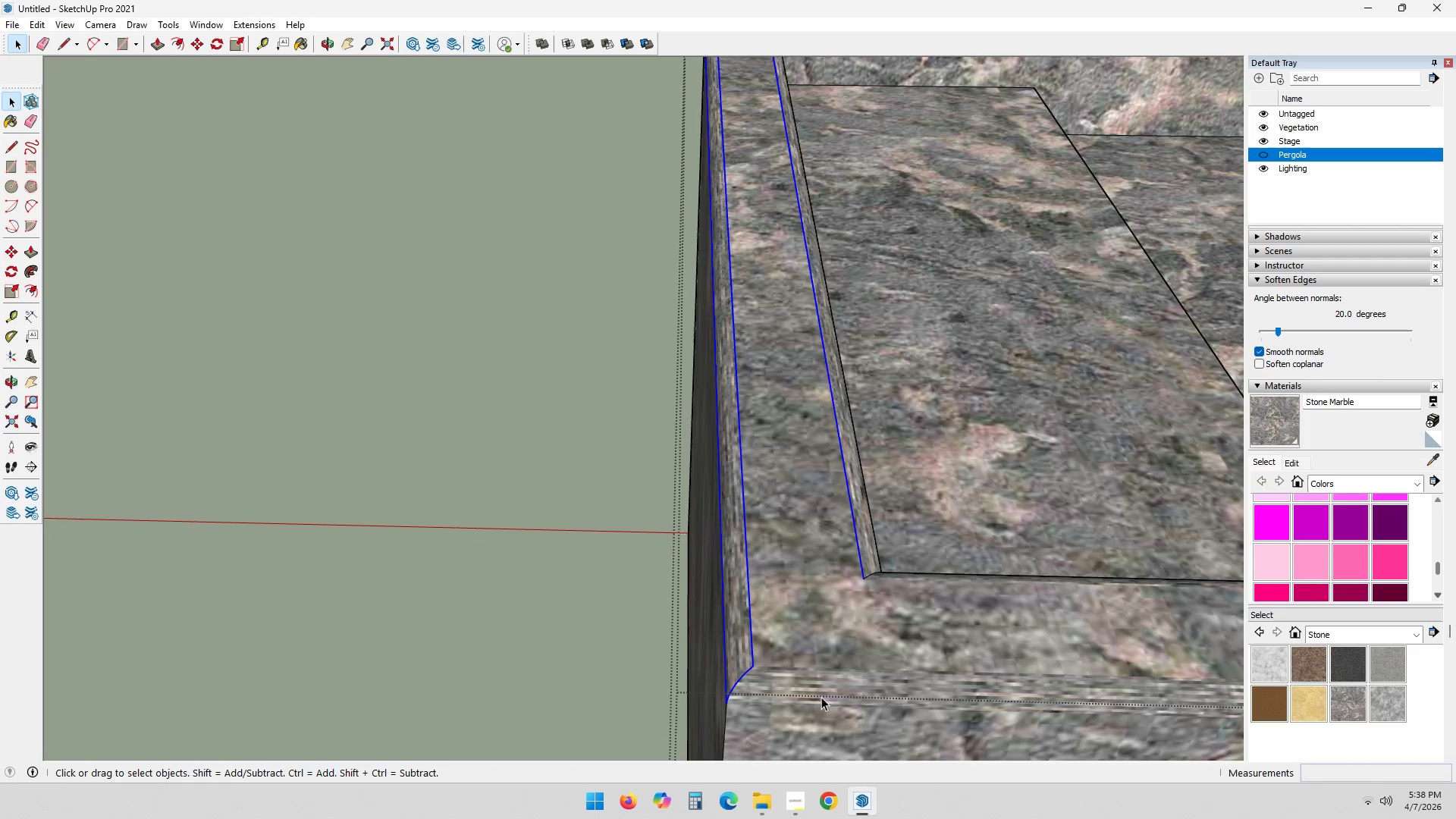 
scroll: coordinate [764, 699], scroll_direction: up, amount: 3.0
 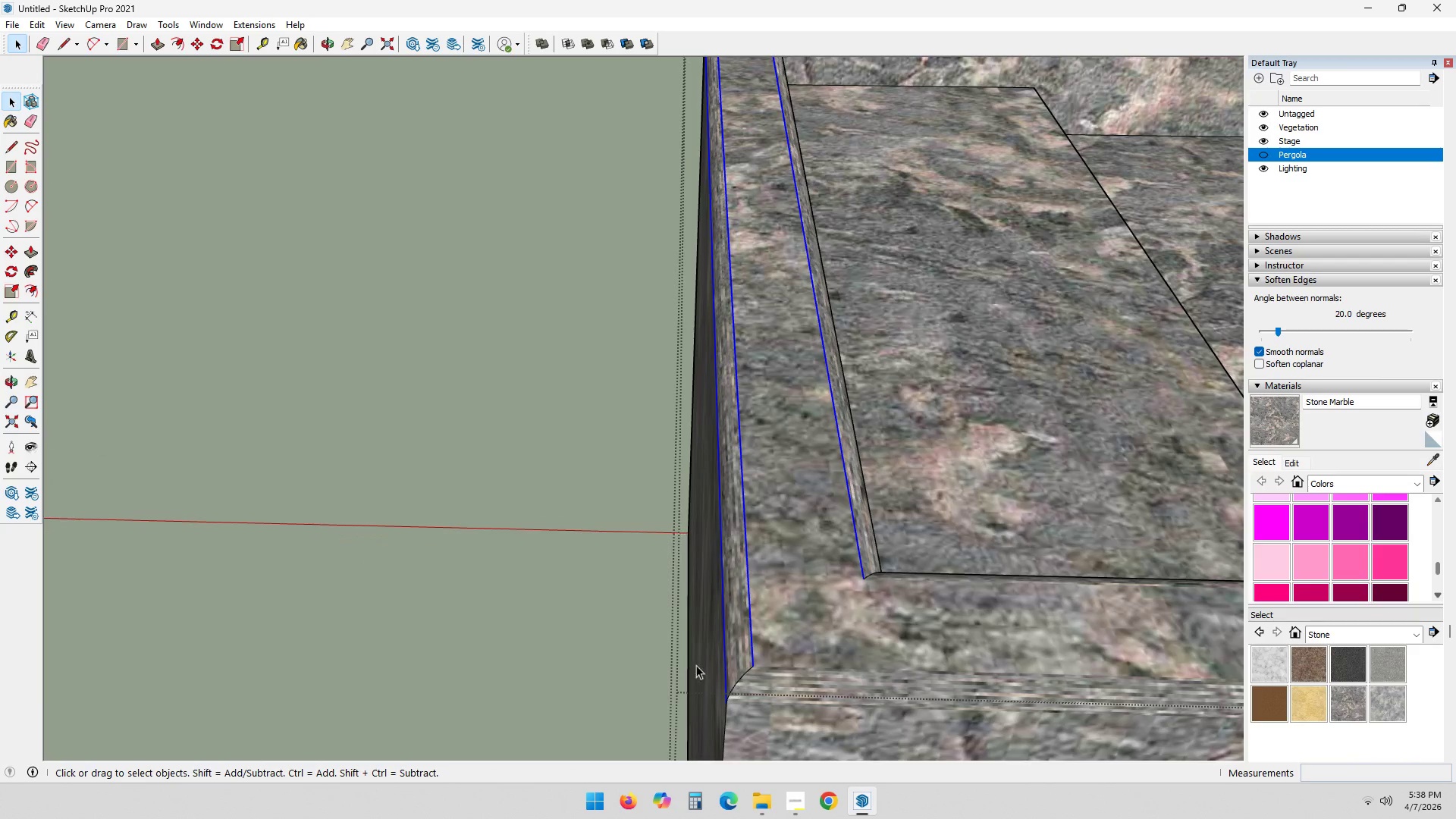 
hold_key(key=ControlLeft, duration=0.38)
 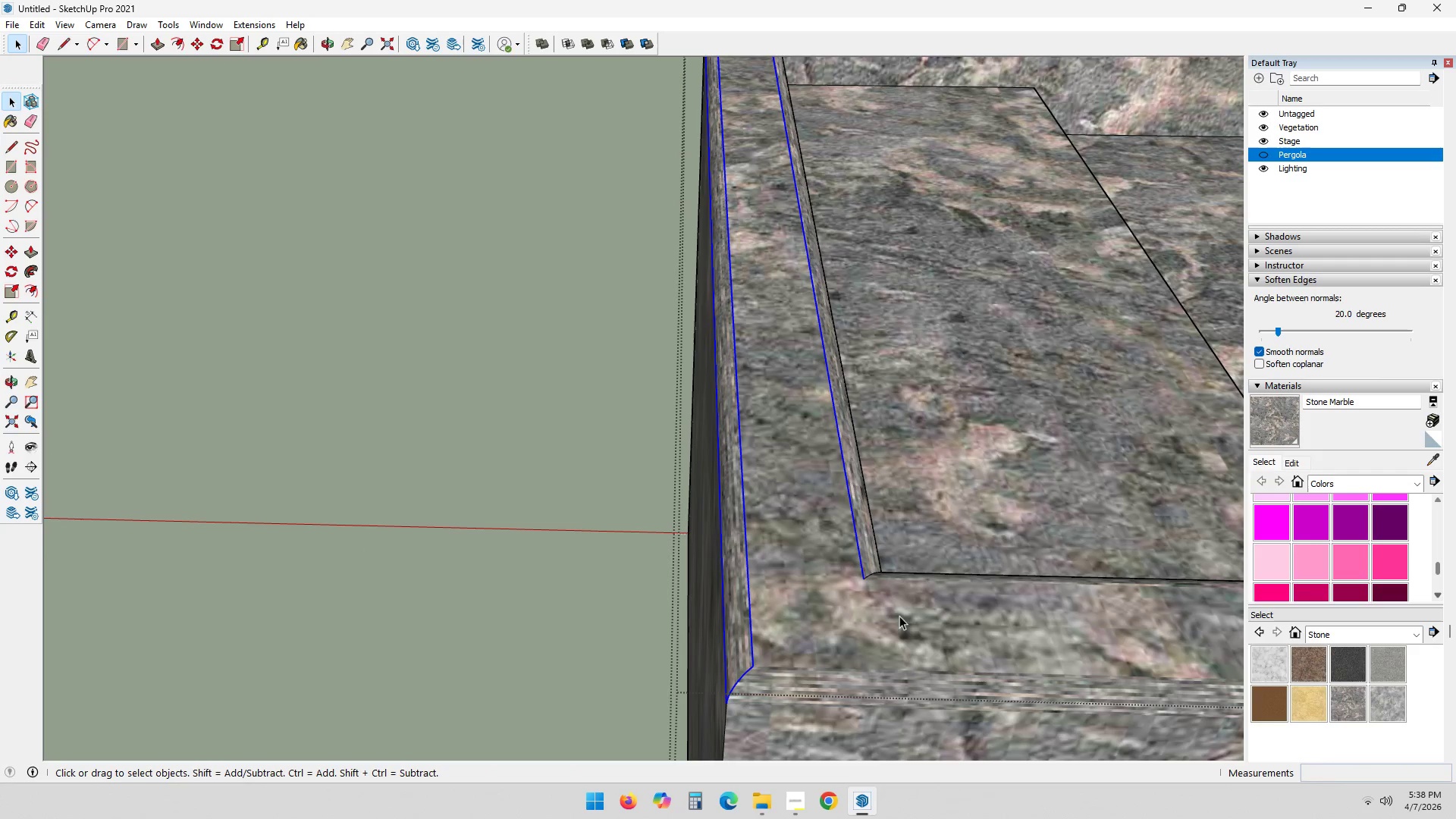 
hold_key(key=ShiftLeft, duration=0.42)
 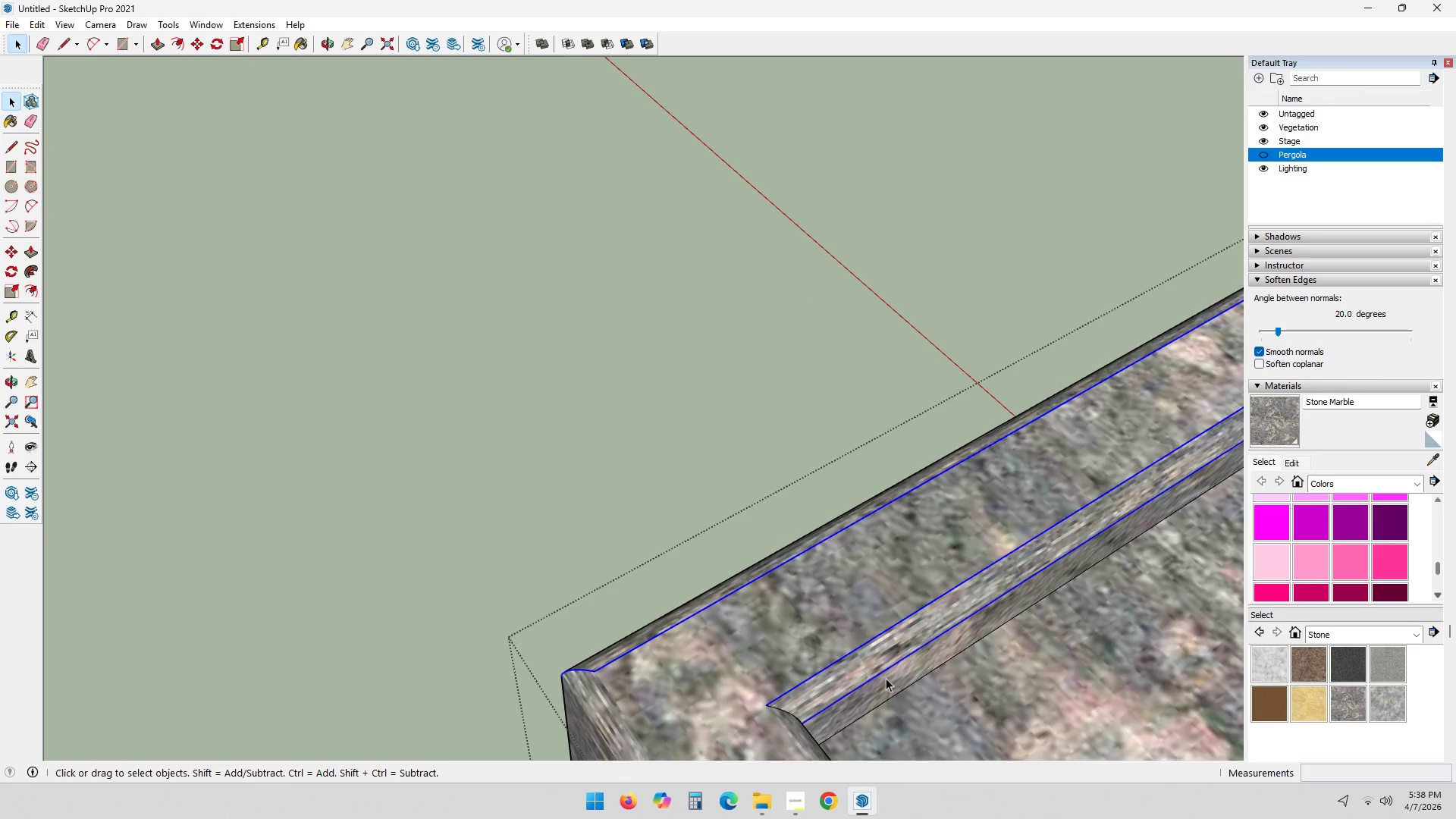 
hold_key(key=ShiftLeft, duration=0.42)
scroll: coordinate [726, 393], scroll_direction: up, amount: 1.0
 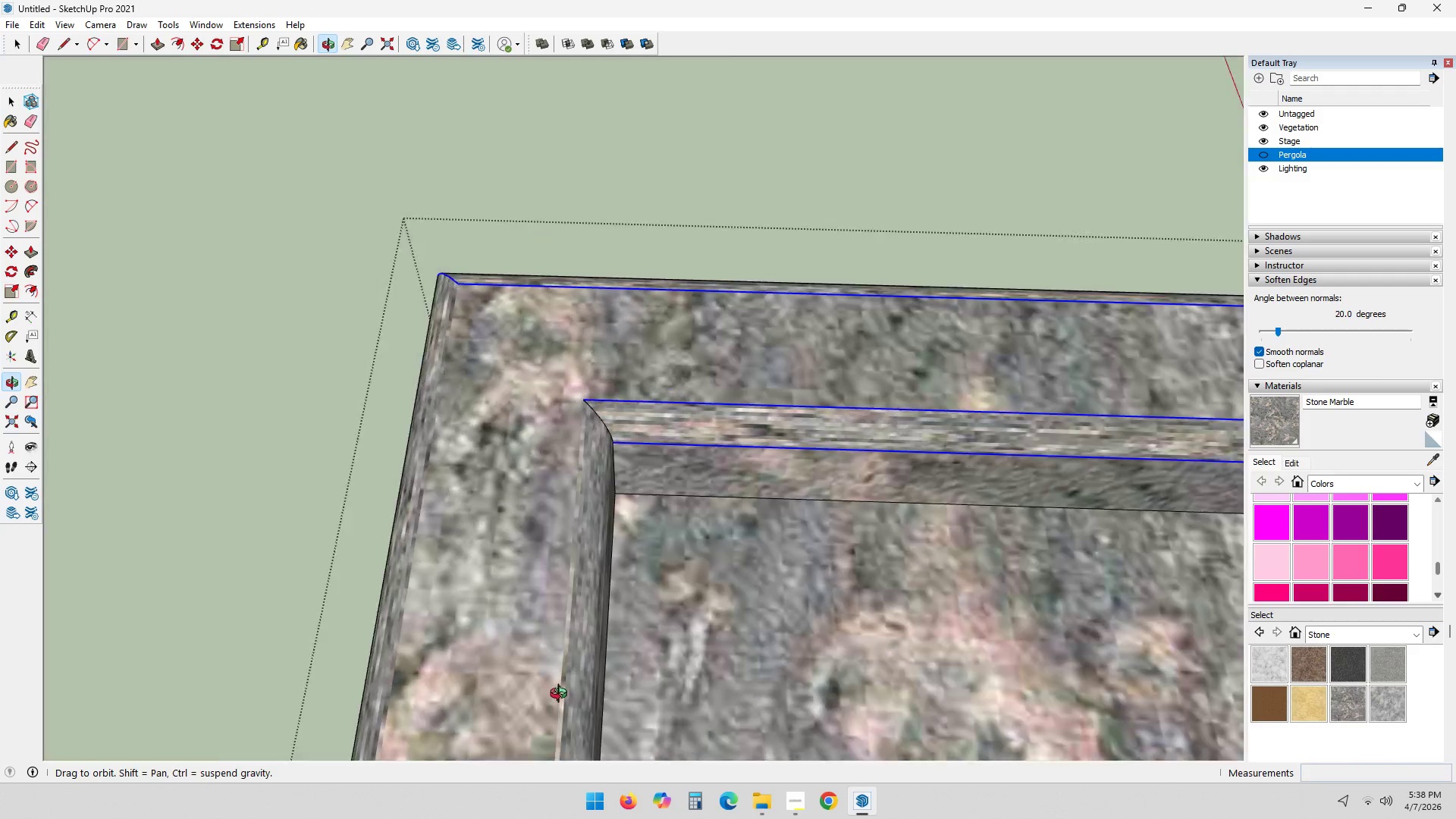 
hold_key(key=ShiftLeft, duration=0.77)
left_click_drag(start_coordinate=[584, 314], to_coordinate=[773, 538])
 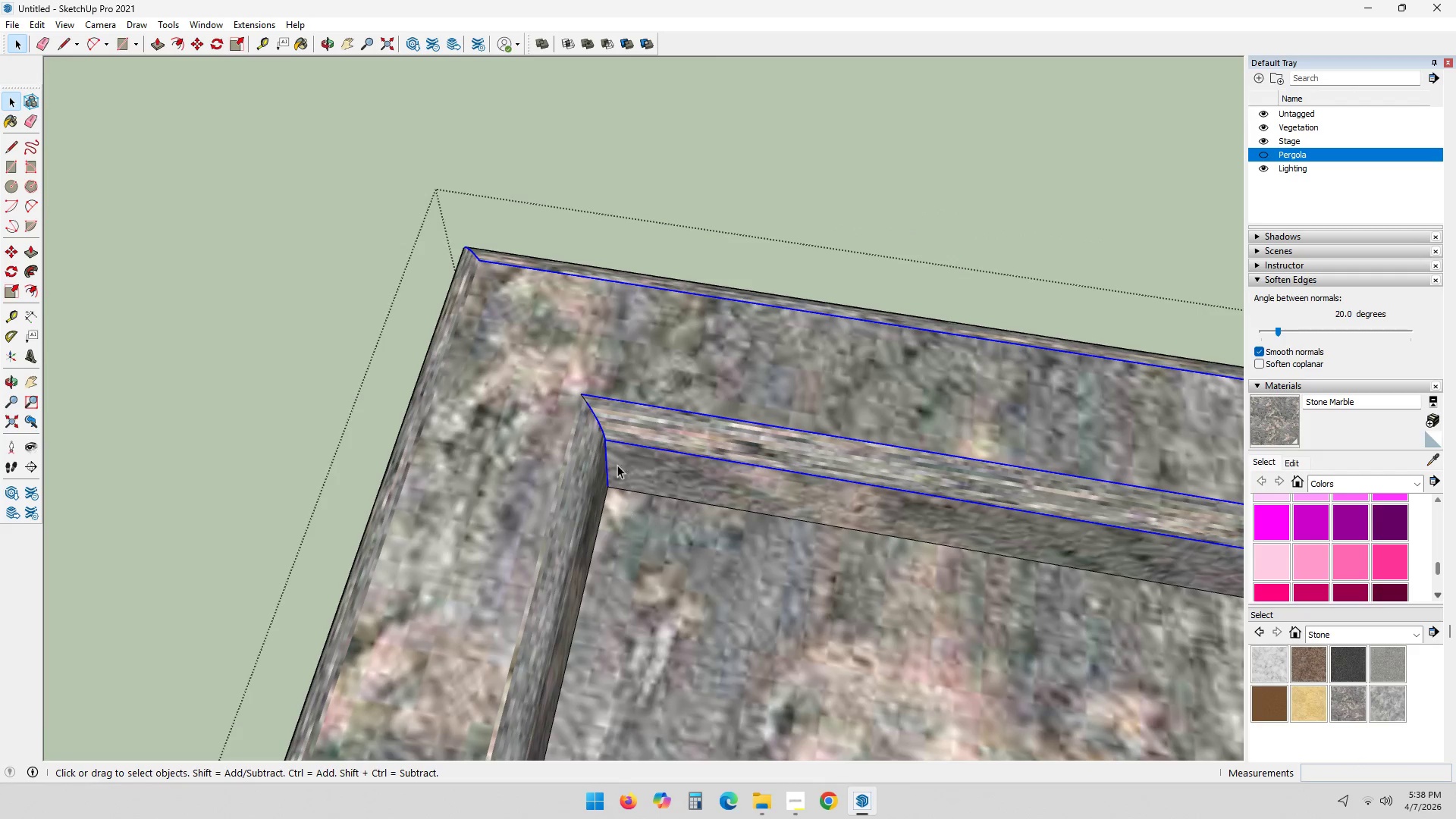 
hold_key(key=ShiftLeft, duration=0.34)
left_click_drag(start_coordinate=[541, 346], to_coordinate=[716, 526])
 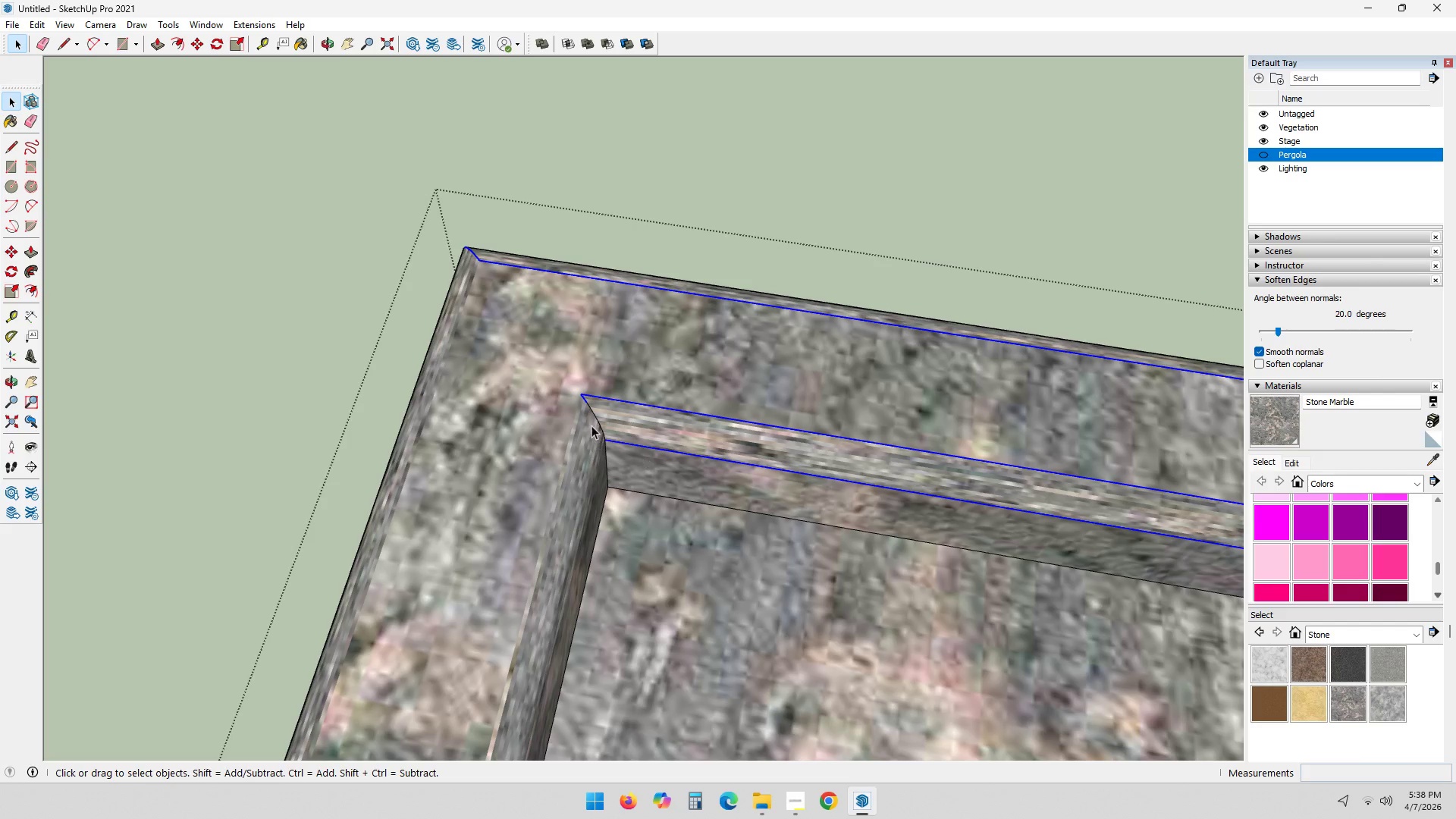 
hold_key(key=ControlLeft, duration=0.59)
left_click_drag(start_coordinate=[557, 378], to_coordinate=[668, 503])
 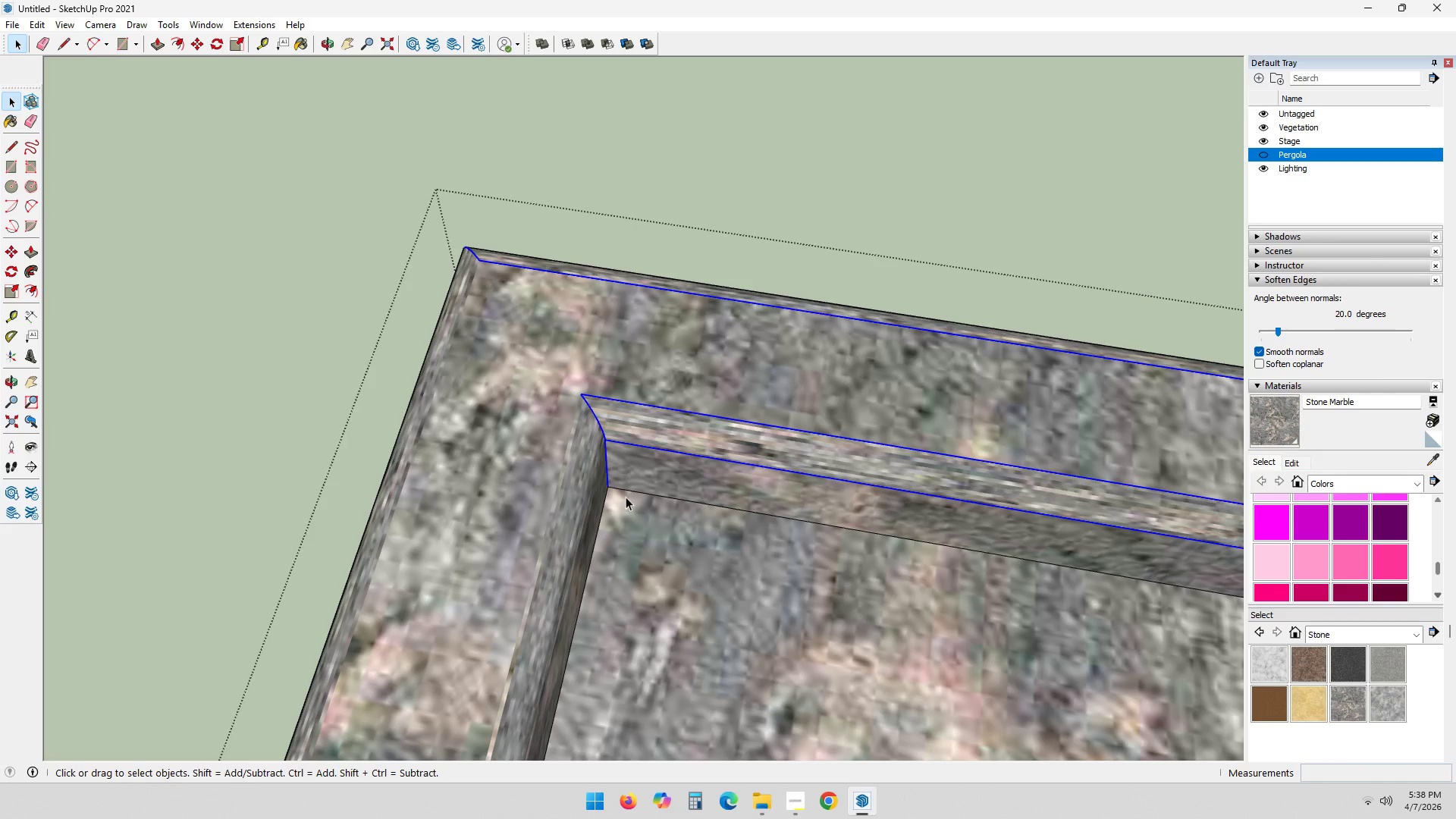 
hold_key(key=ControlLeft, duration=1.03)
left_click([607, 465])
 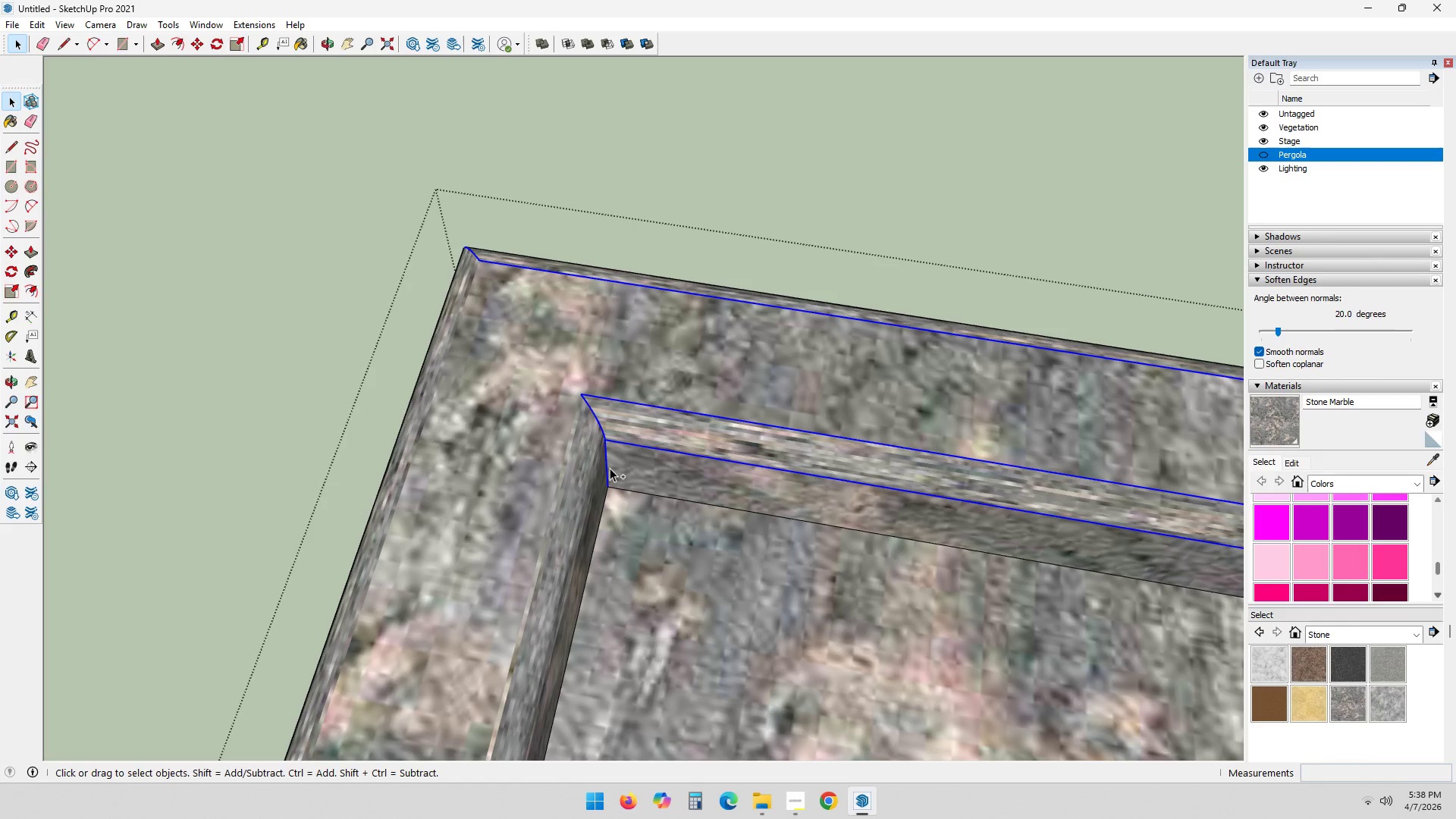 
hold_key(key=ShiftLeft, duration=0.39)
left_click([610, 468])
 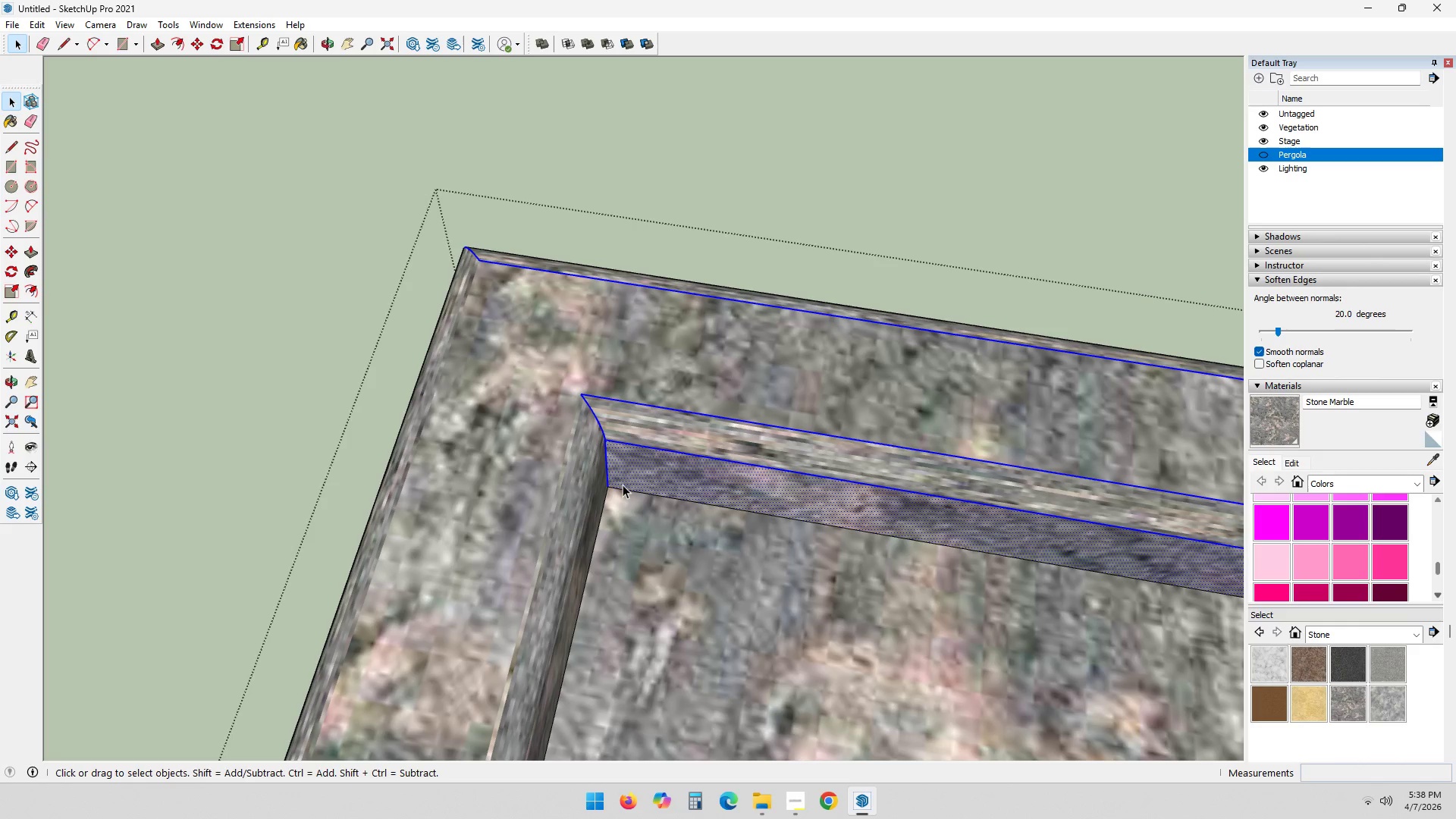 
key(Shift+ShiftLeft)
 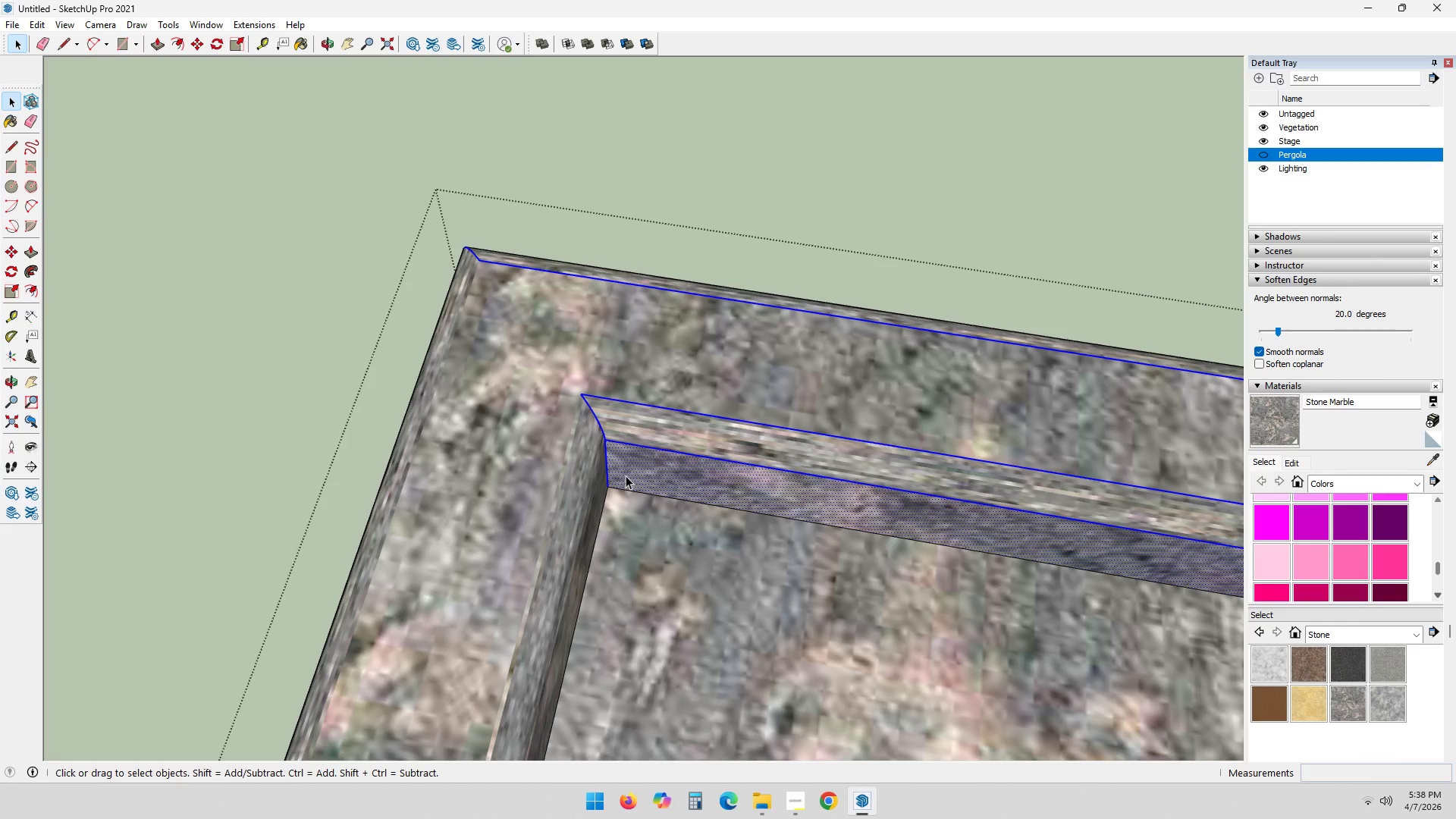 
left_click([626, 475])
 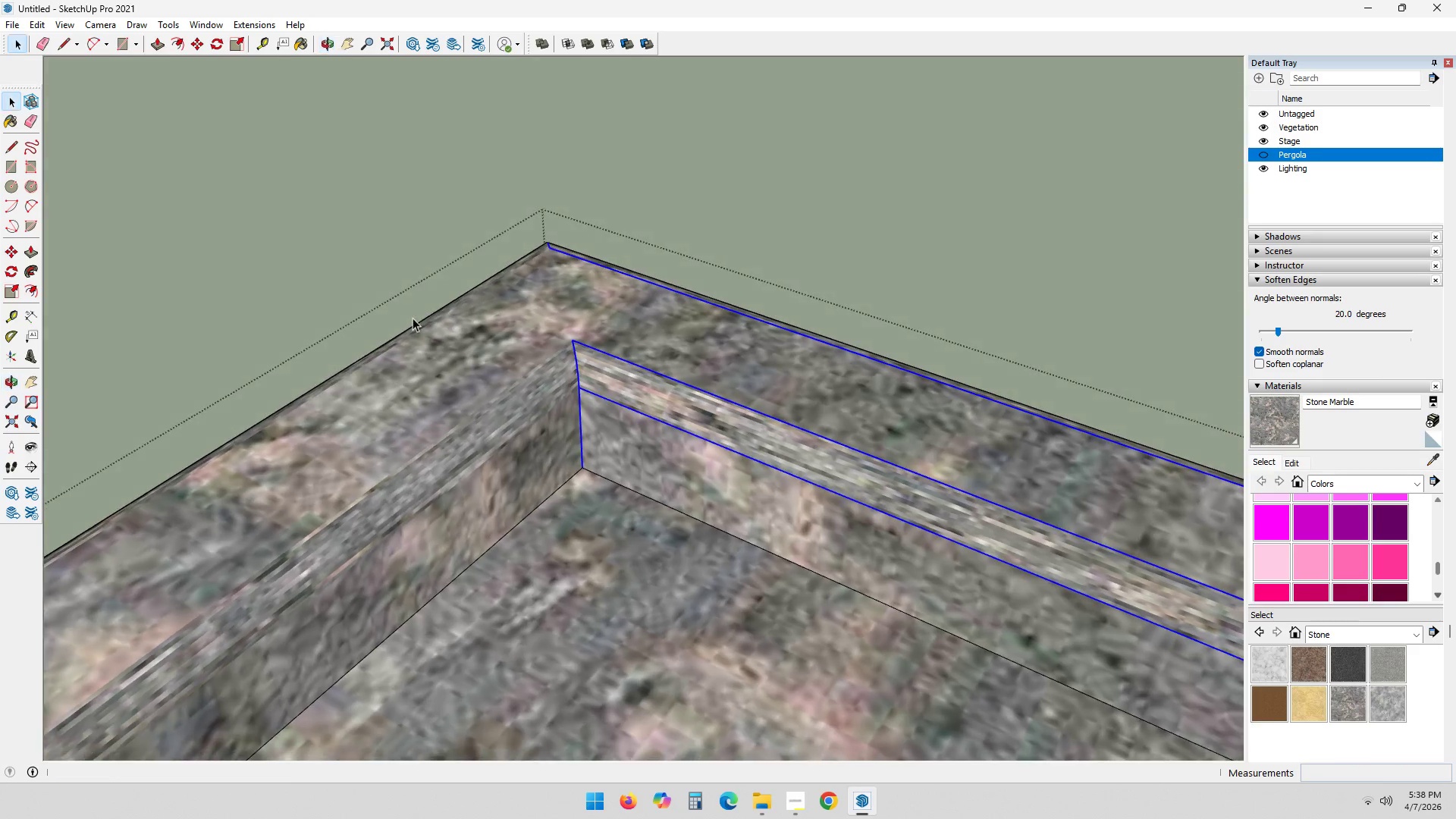 
hold_key(key=ControlLeft, duration=1.31)
double_click([580, 430])
 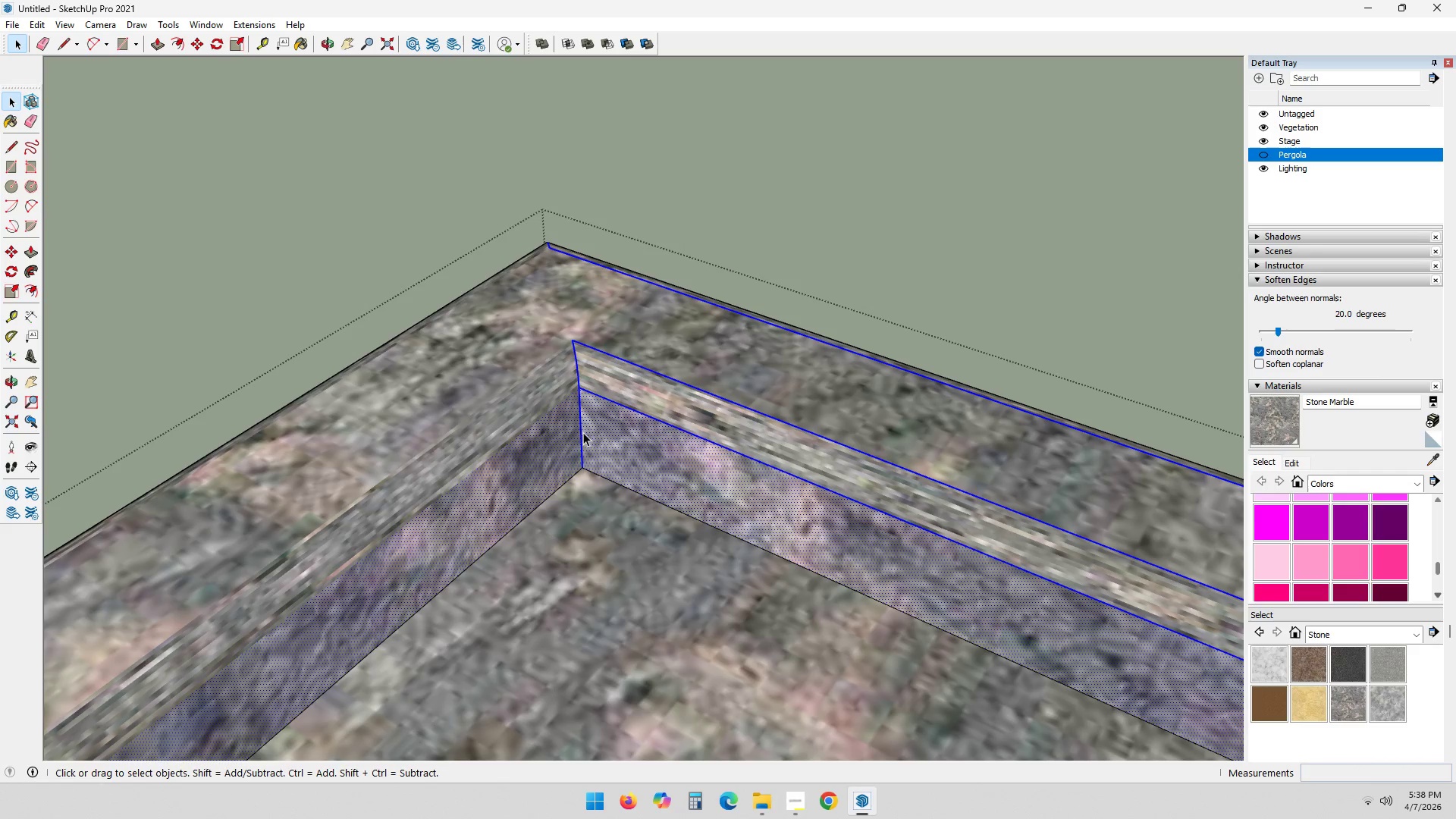 
hold_key(key=ShiftLeft, duration=0.55)
left_click_drag(start_coordinate=[610, 538], to_coordinate=[554, 438])
 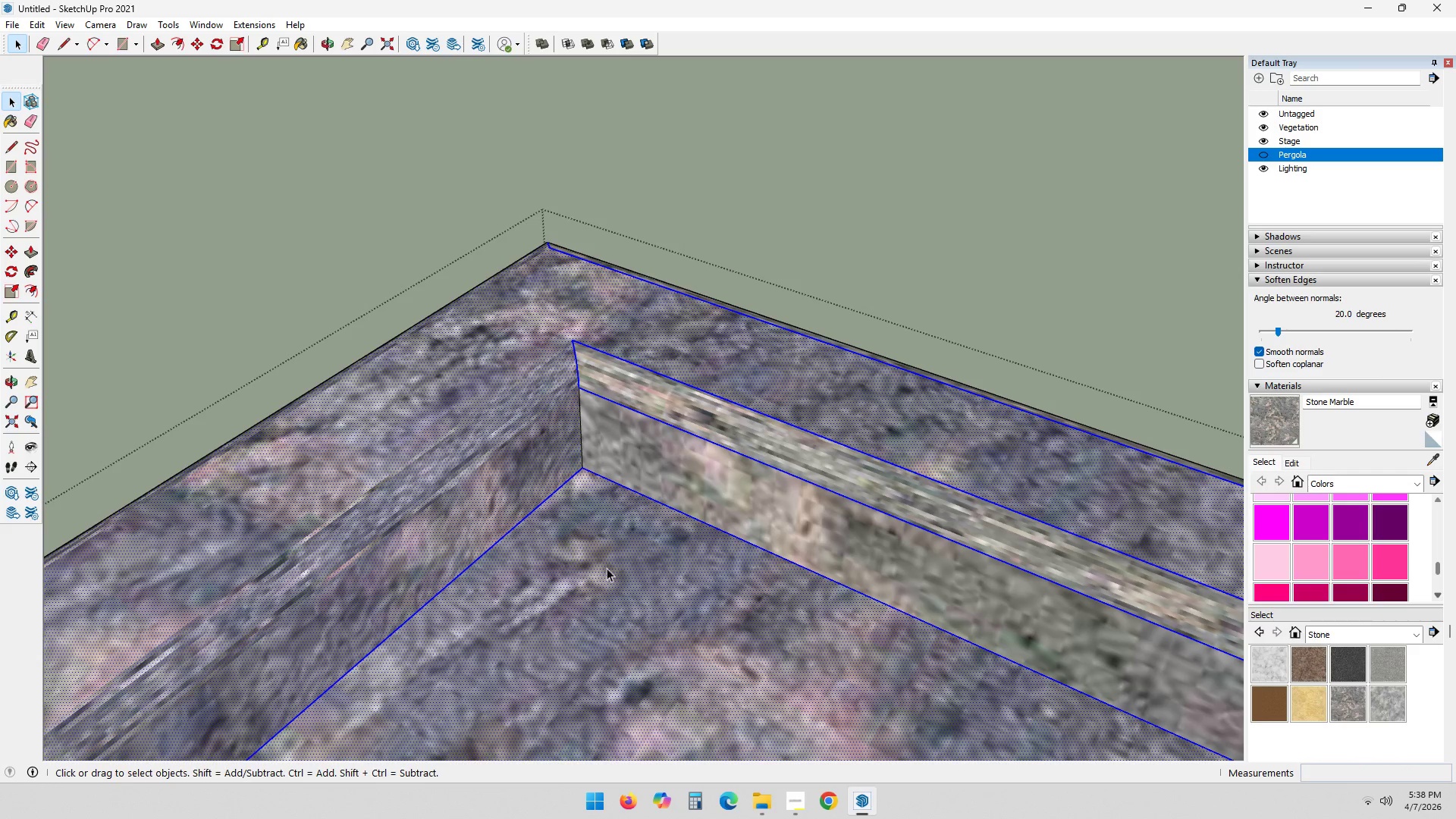 
hold_key(key=ControlLeft, duration=0.44)
left_click([661, 613])
 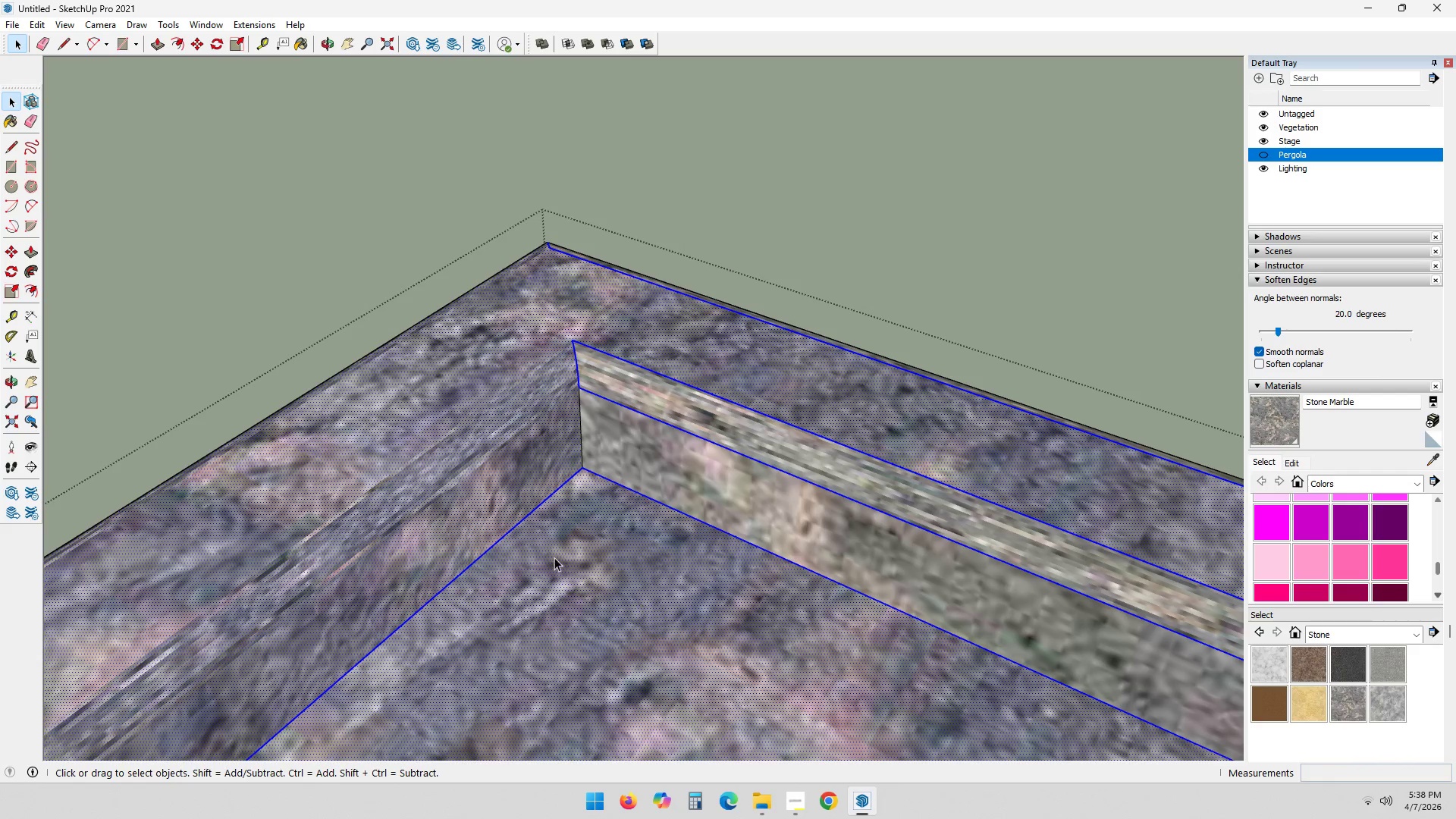 
scroll: coordinate [553, 576], scroll_direction: down, amount: 13.0
 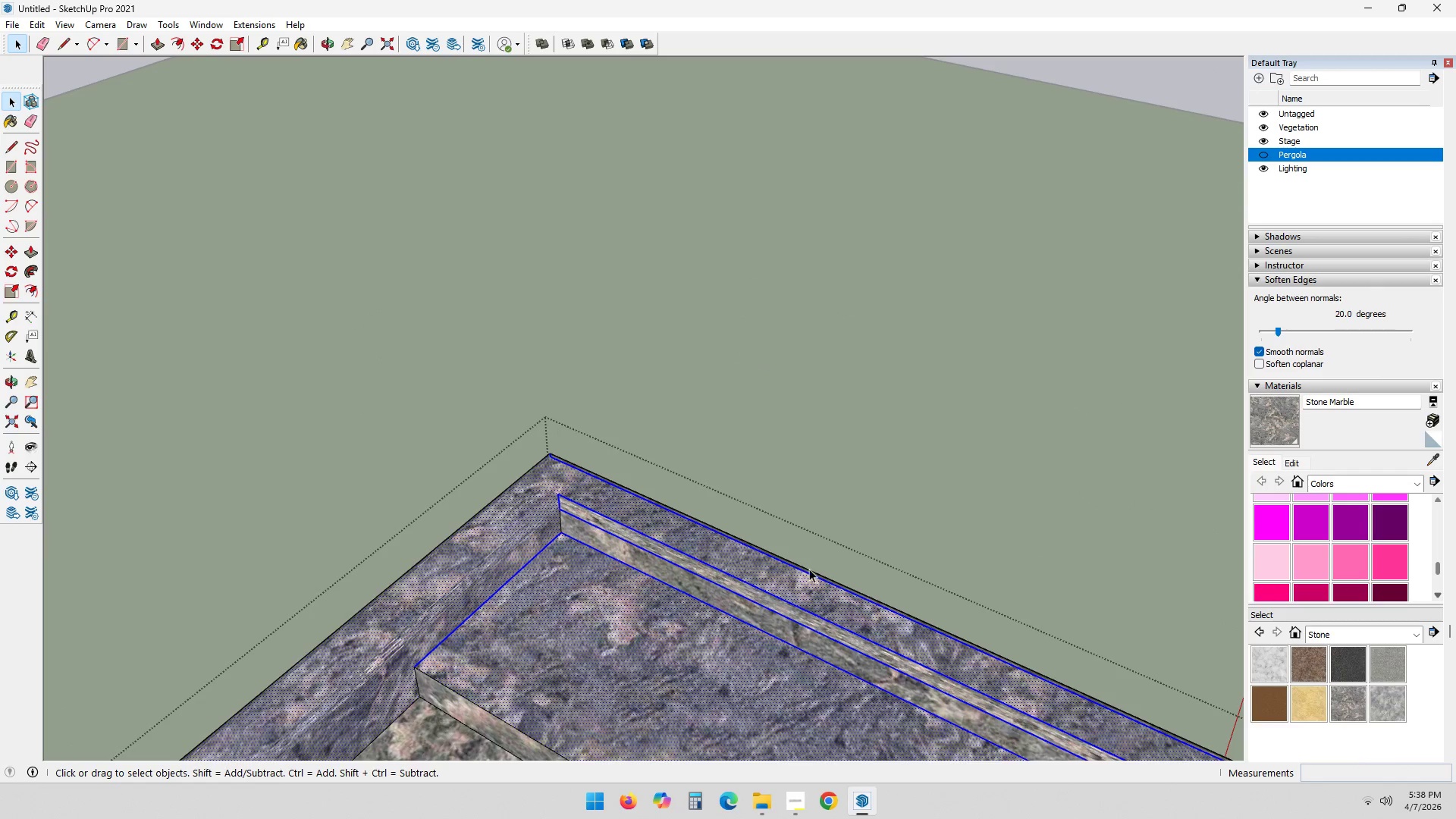 
hold_key(key=ShiftLeft, duration=0.36)
 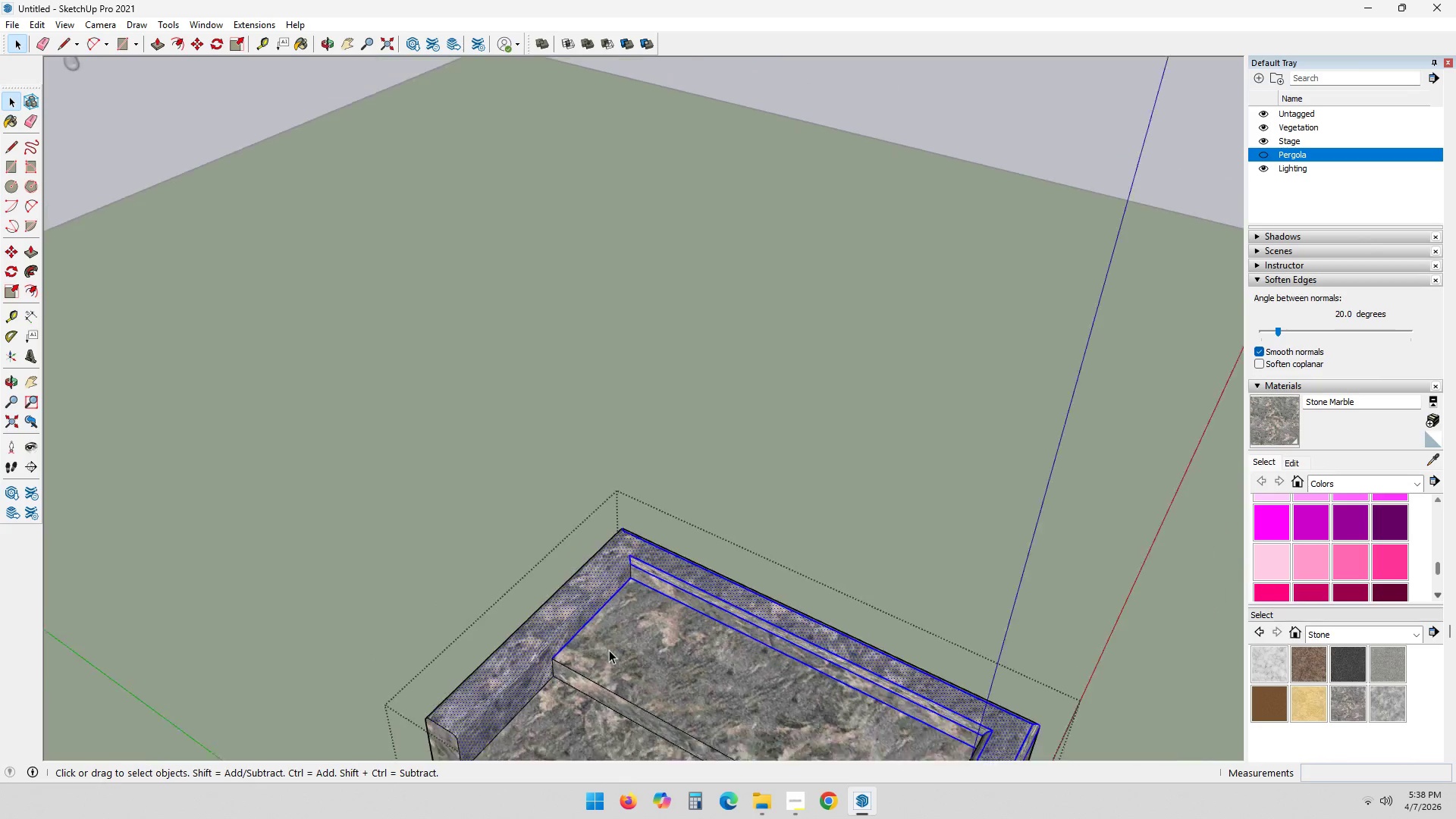 
scroll: coordinate [824, 646], scroll_direction: down, amount: 4.0
 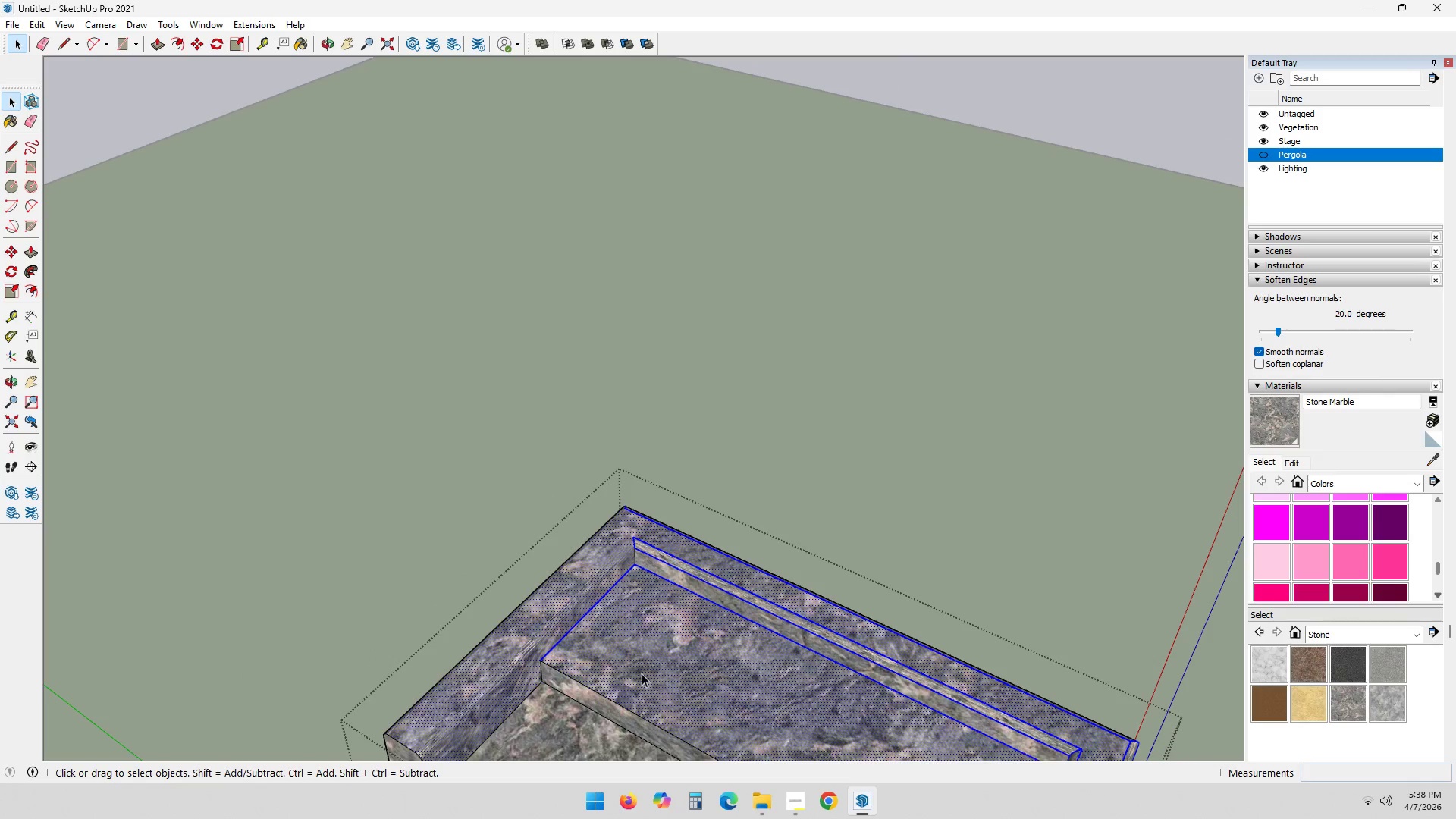 
left_click([663, 650])
 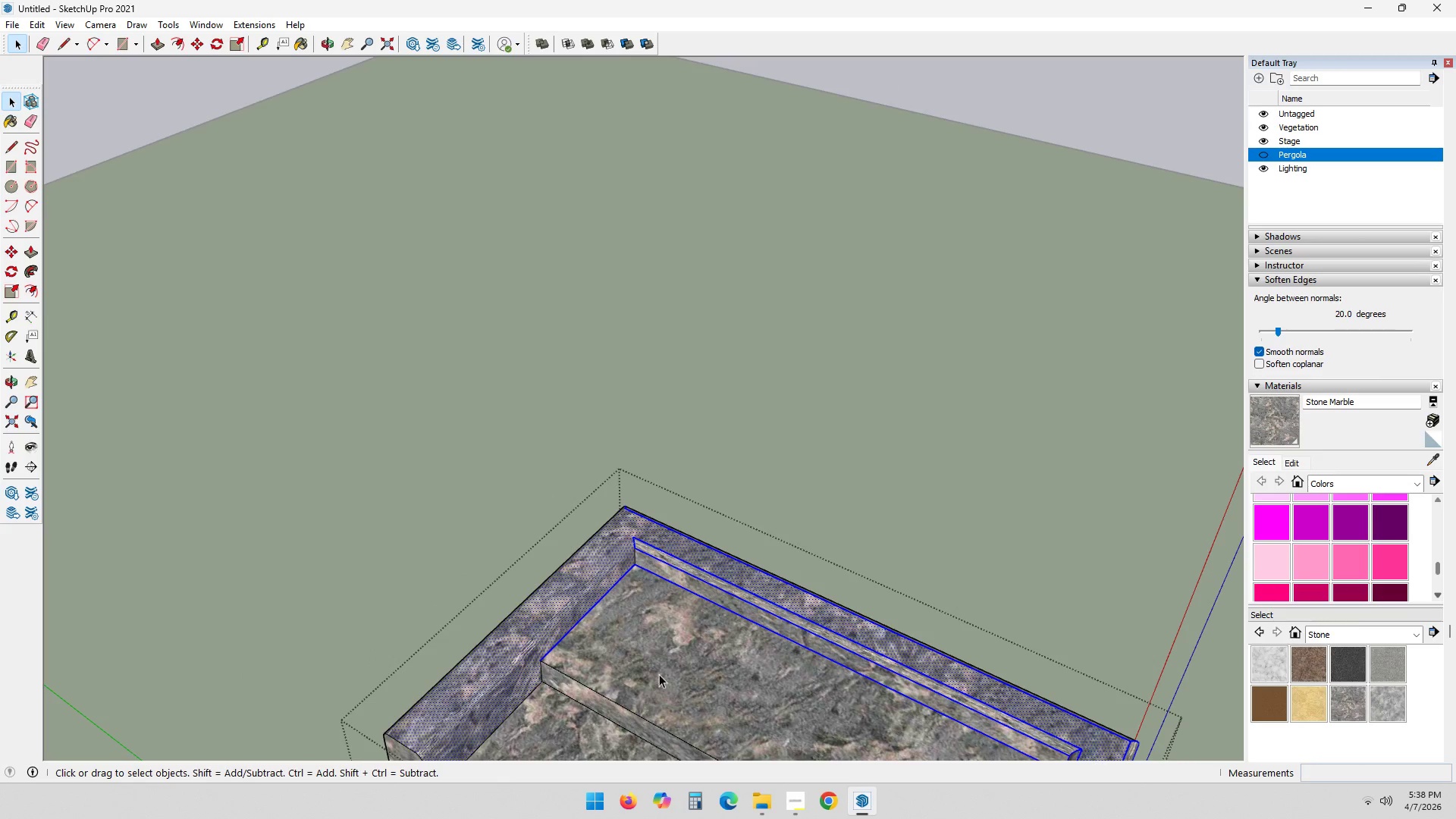 
scroll: coordinate [609, 650], scroll_direction: down, amount: 4.0
 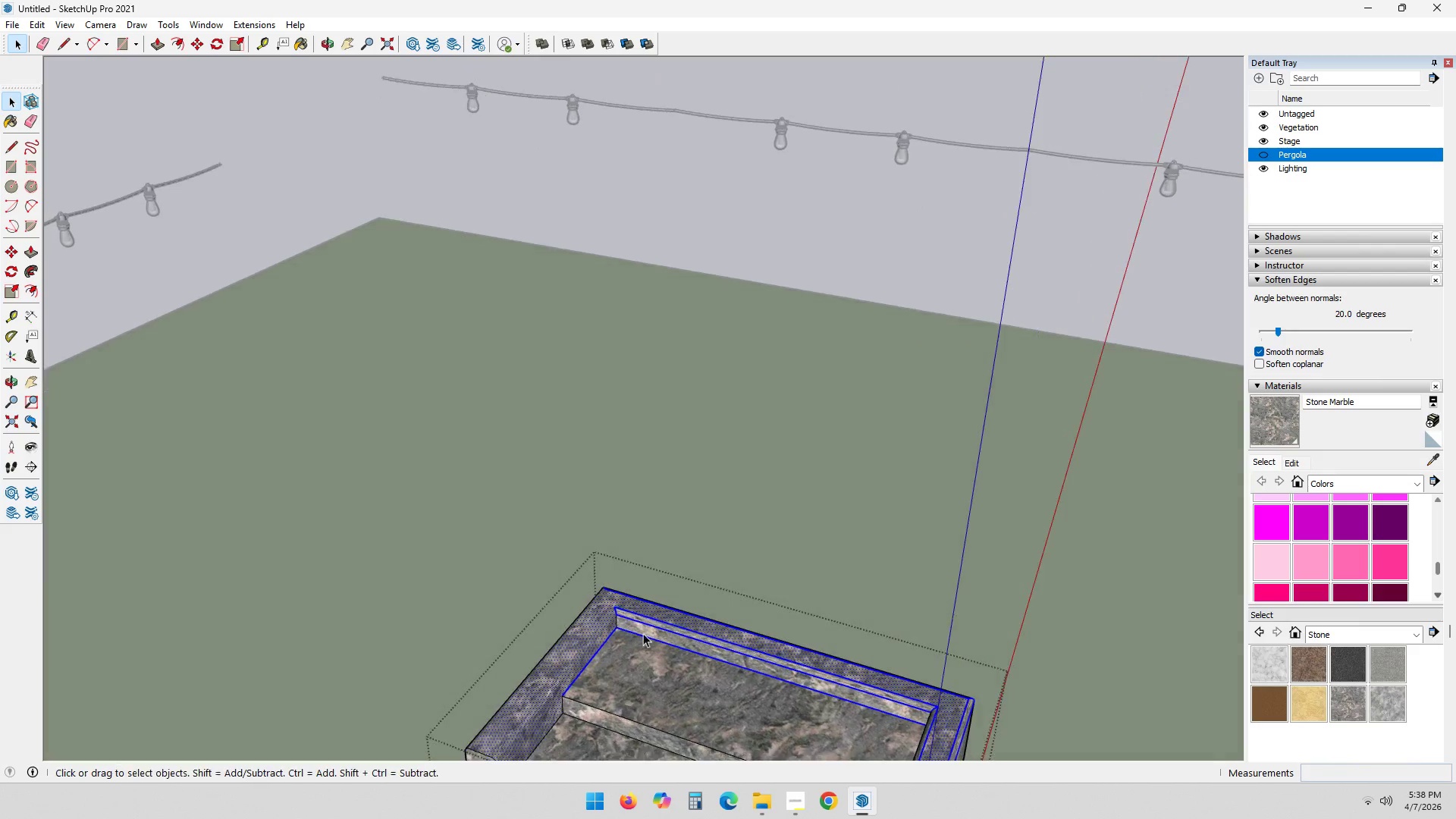 
hold_key(key=ShiftLeft, duration=0.61)
 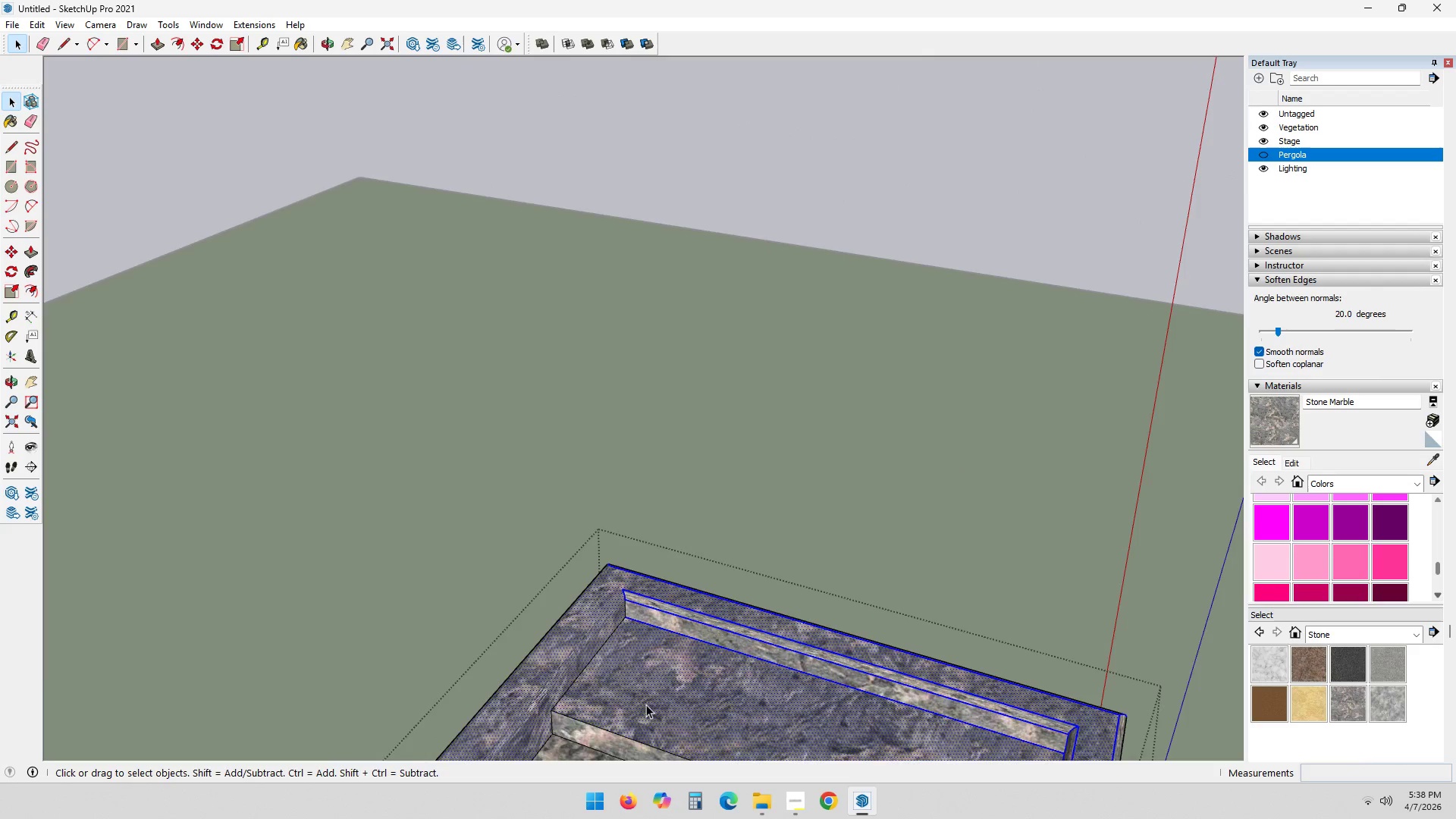 
scroll: coordinate [591, 658], scroll_direction: up, amount: 3.0
 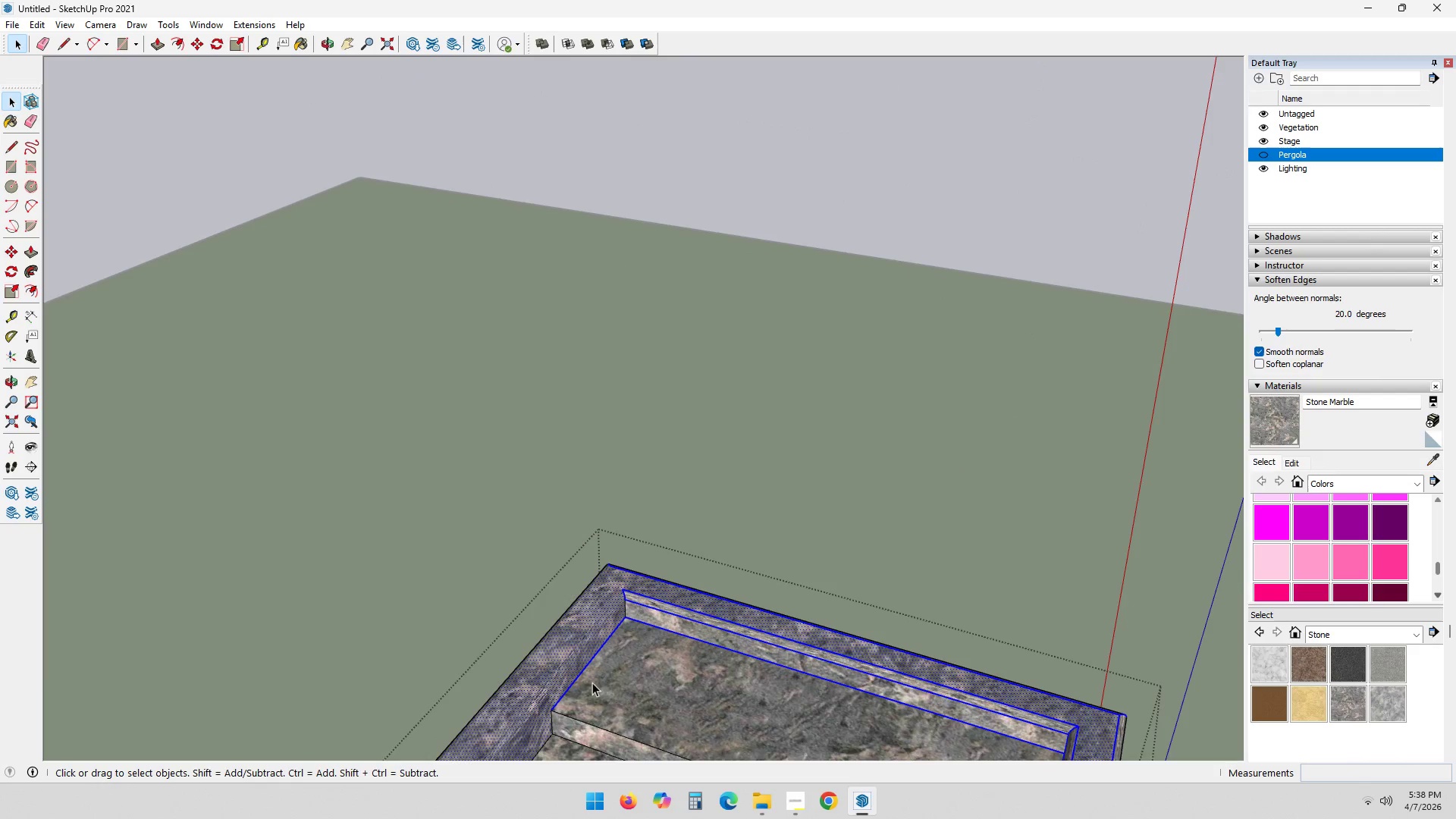 
left_click_drag(start_coordinate=[599, 688], to_coordinate=[543, 644])
 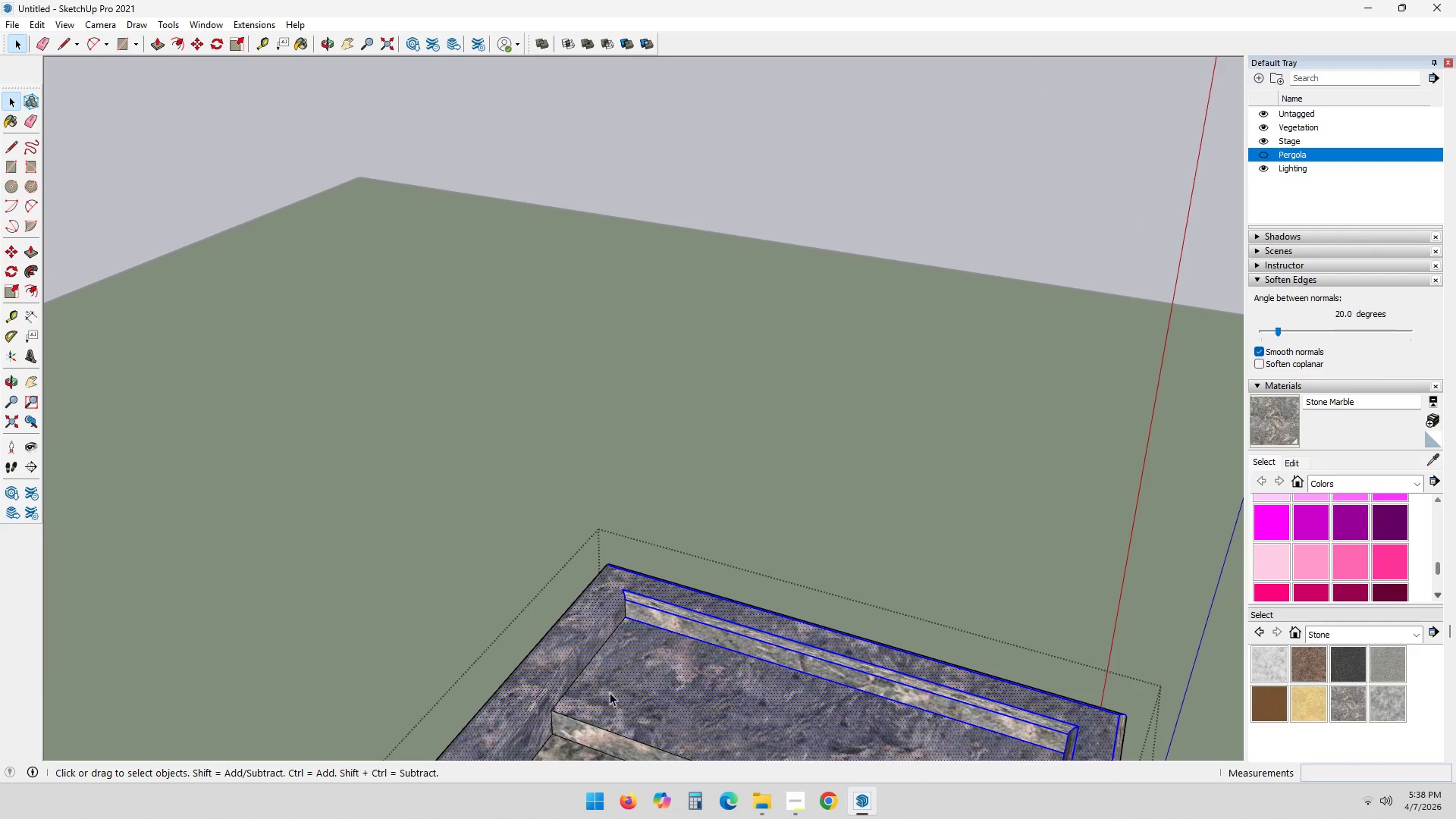 
hold_key(key=ShiftLeft, duration=0.48)
 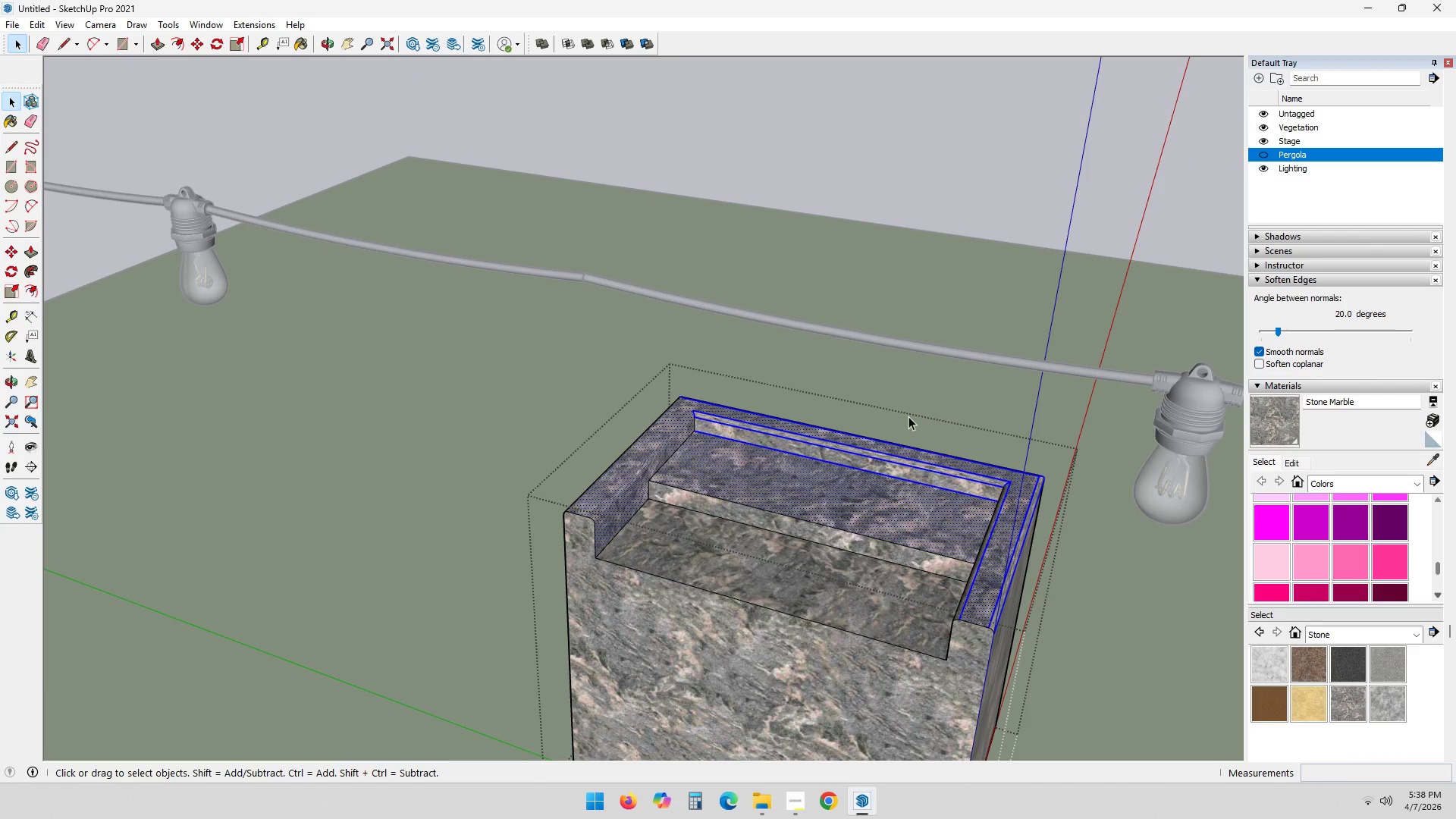 
scroll: coordinate [680, 710], scroll_direction: down, amount: 4.0
 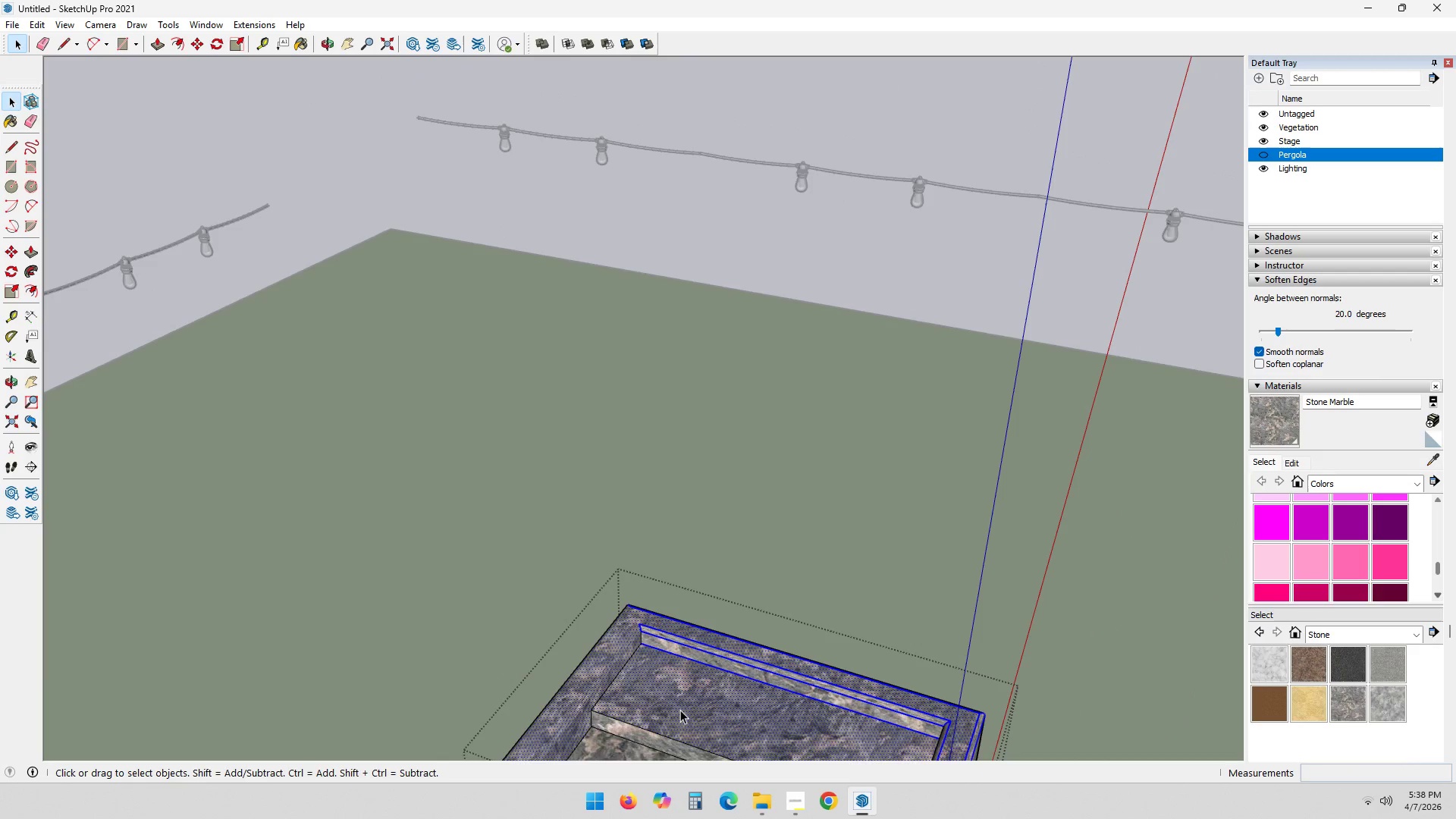 
left_click([979, 406])
 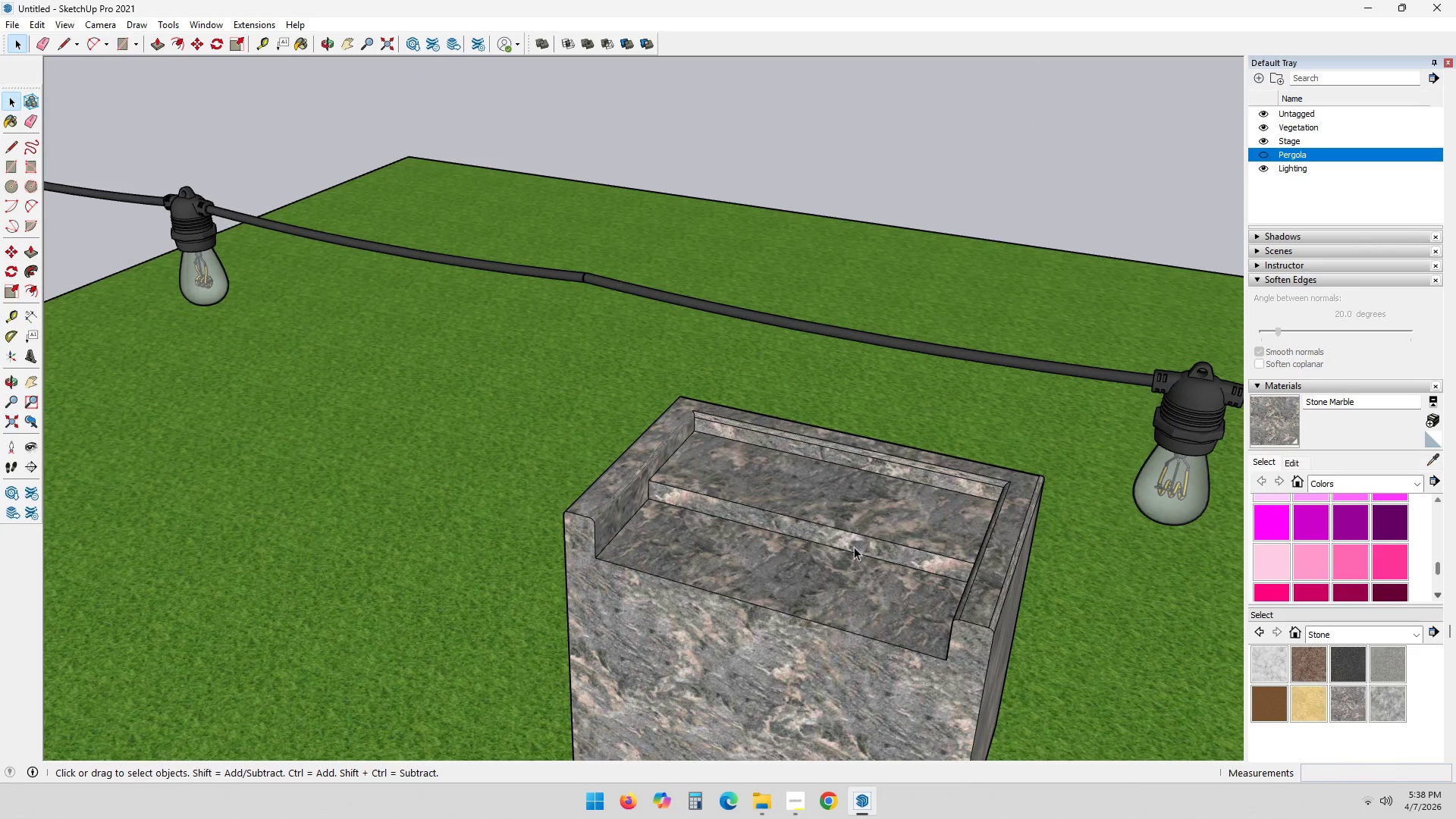 
double_click([858, 541])
 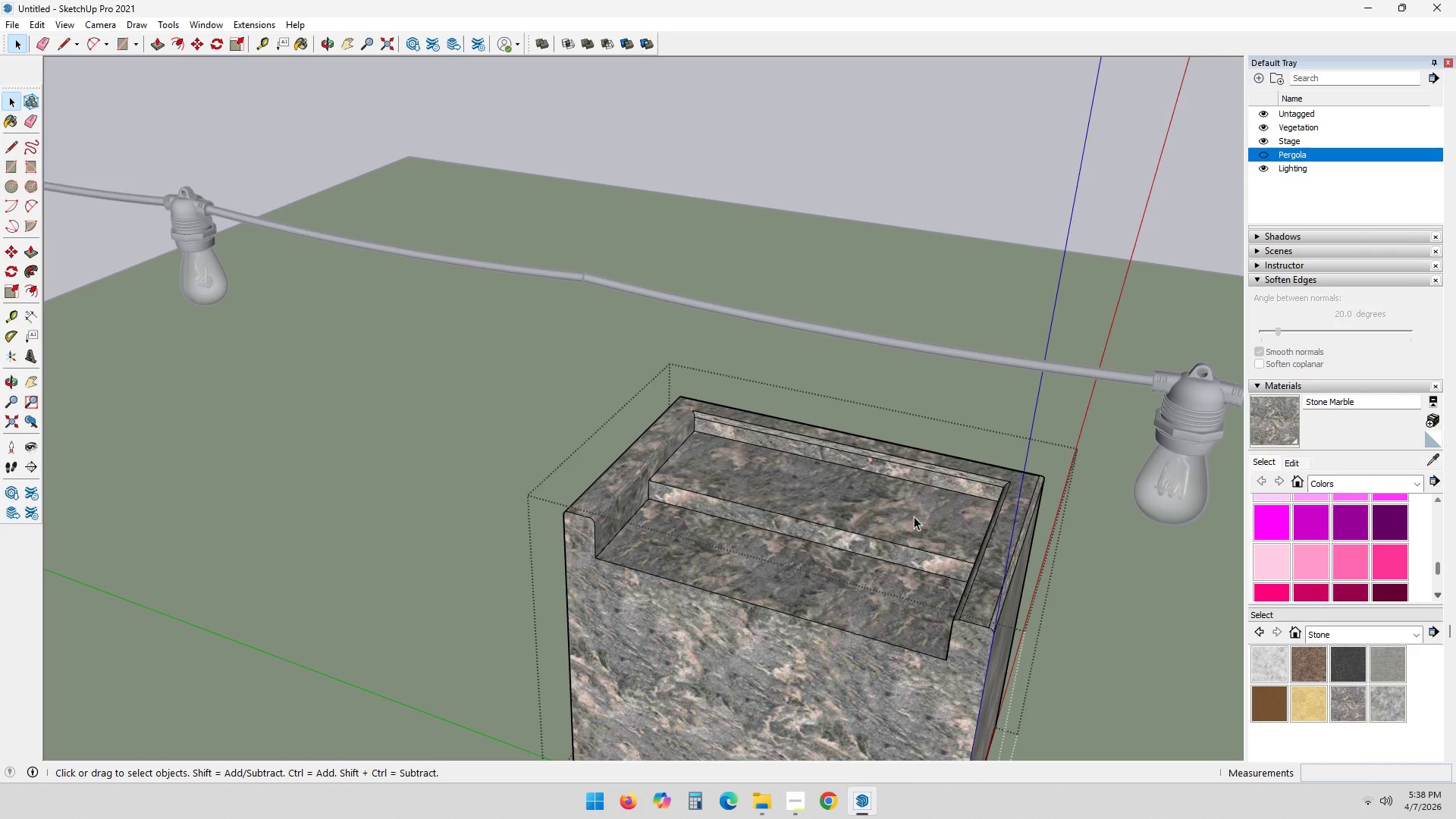 
scroll: coordinate [952, 645], scroll_direction: up, amount: 10.0
 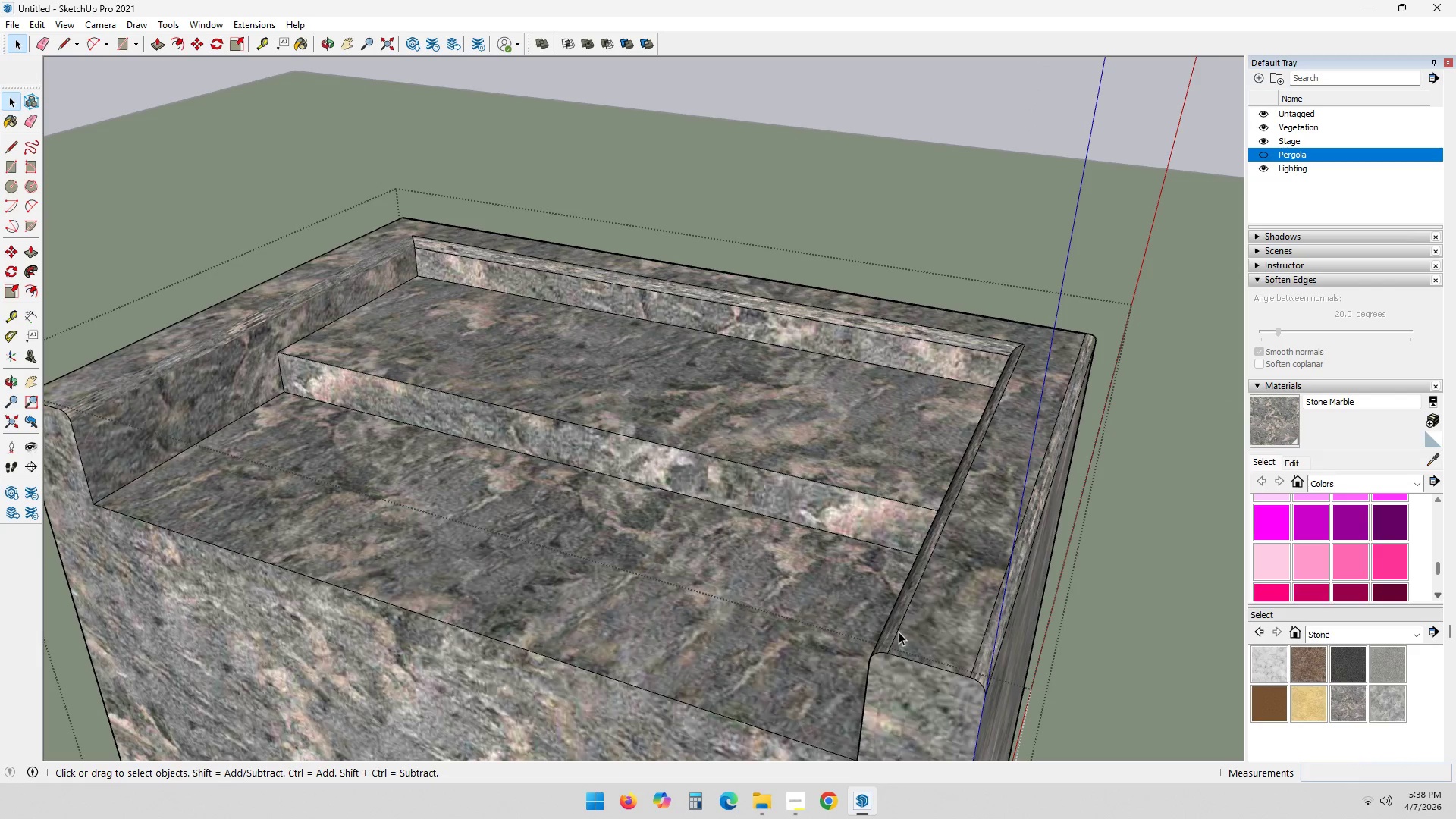 
left_click([897, 631])
 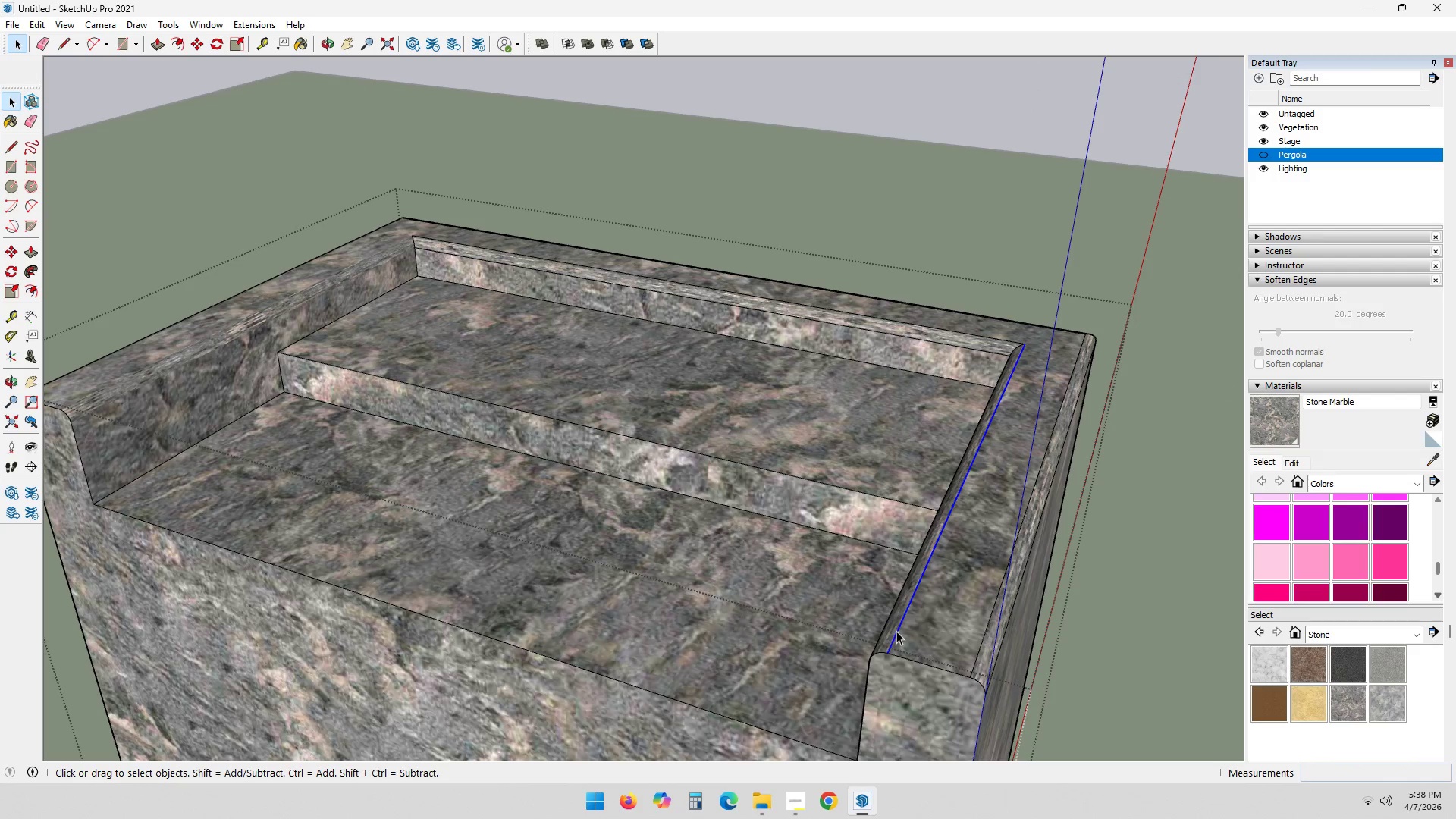 
hold_key(key=ControlLeft, duration=0.66)
 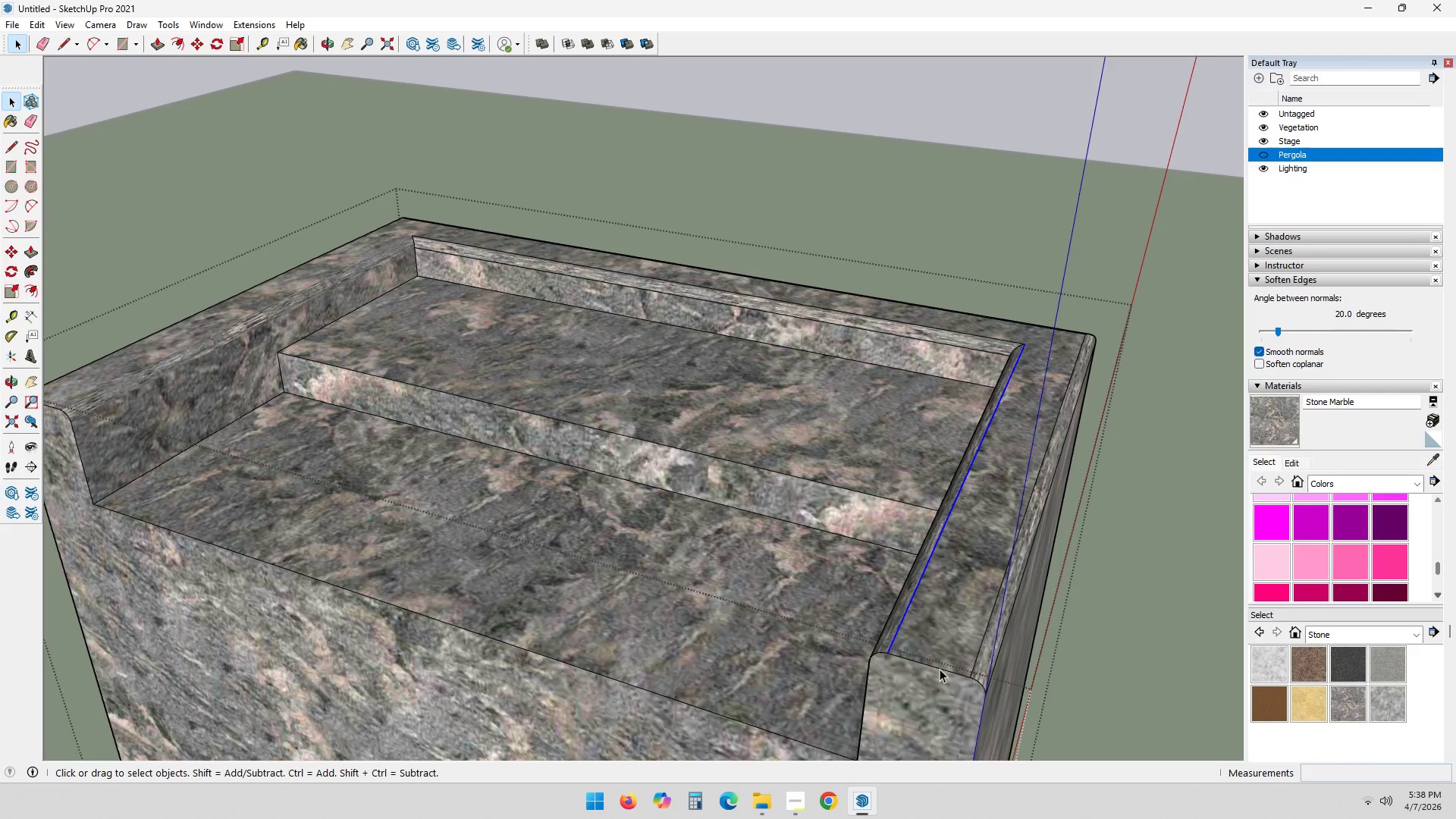 
hold_key(key=ControlLeft, duration=0.58)
 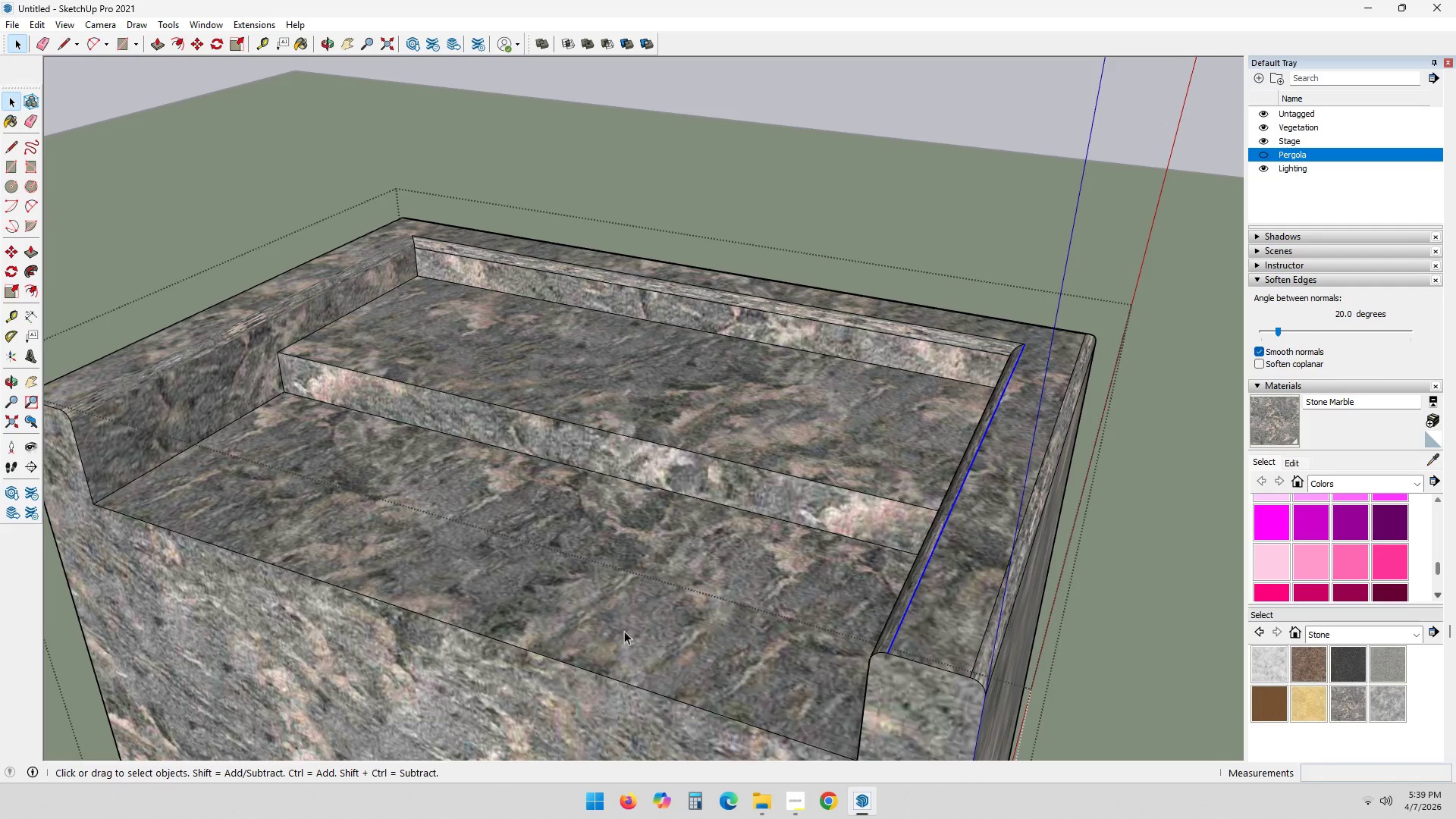 
scroll: coordinate [595, 630], scroll_direction: down, amount: 2.0
 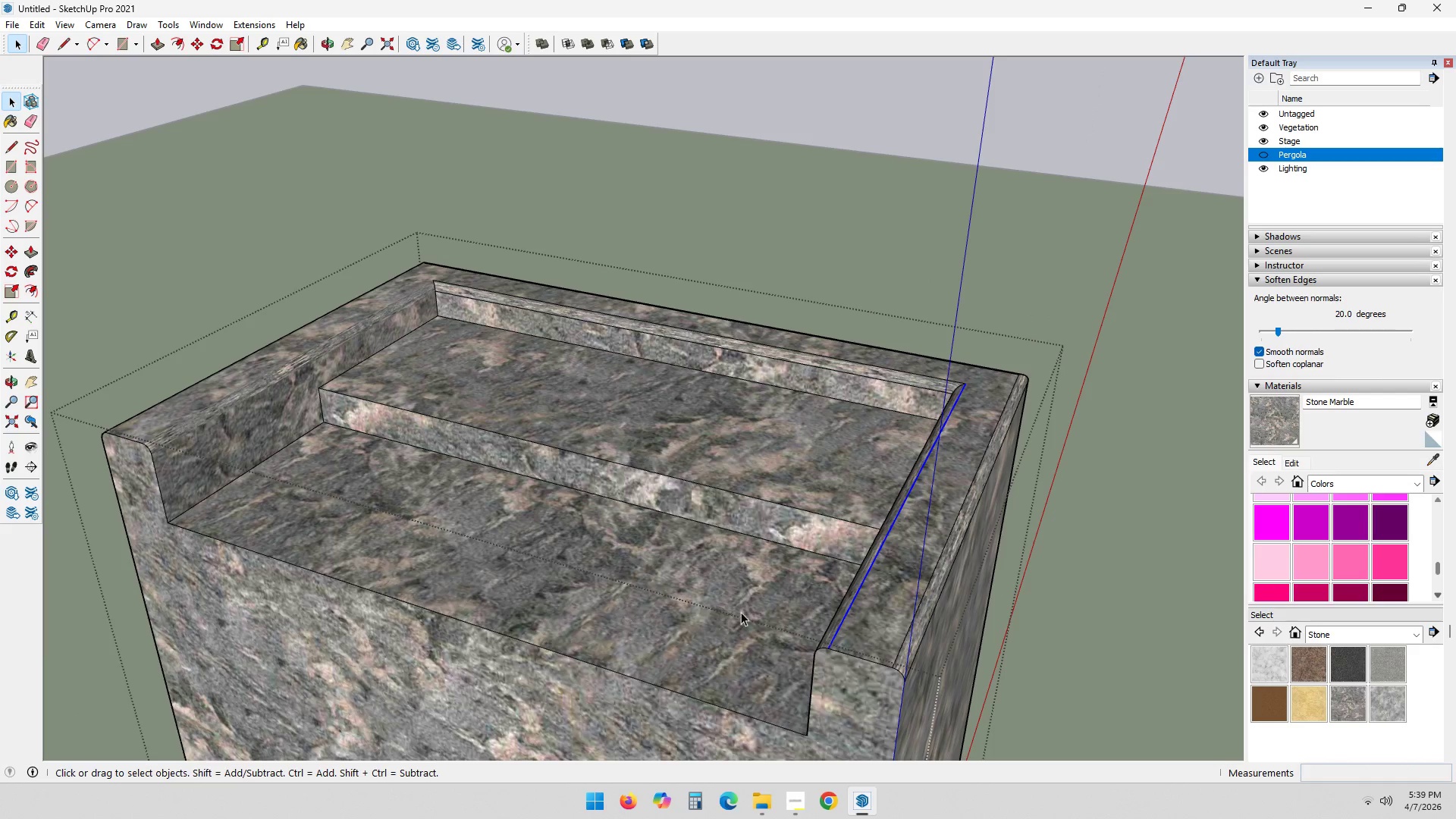 
hold_key(key=ControlLeft, duration=0.44)
 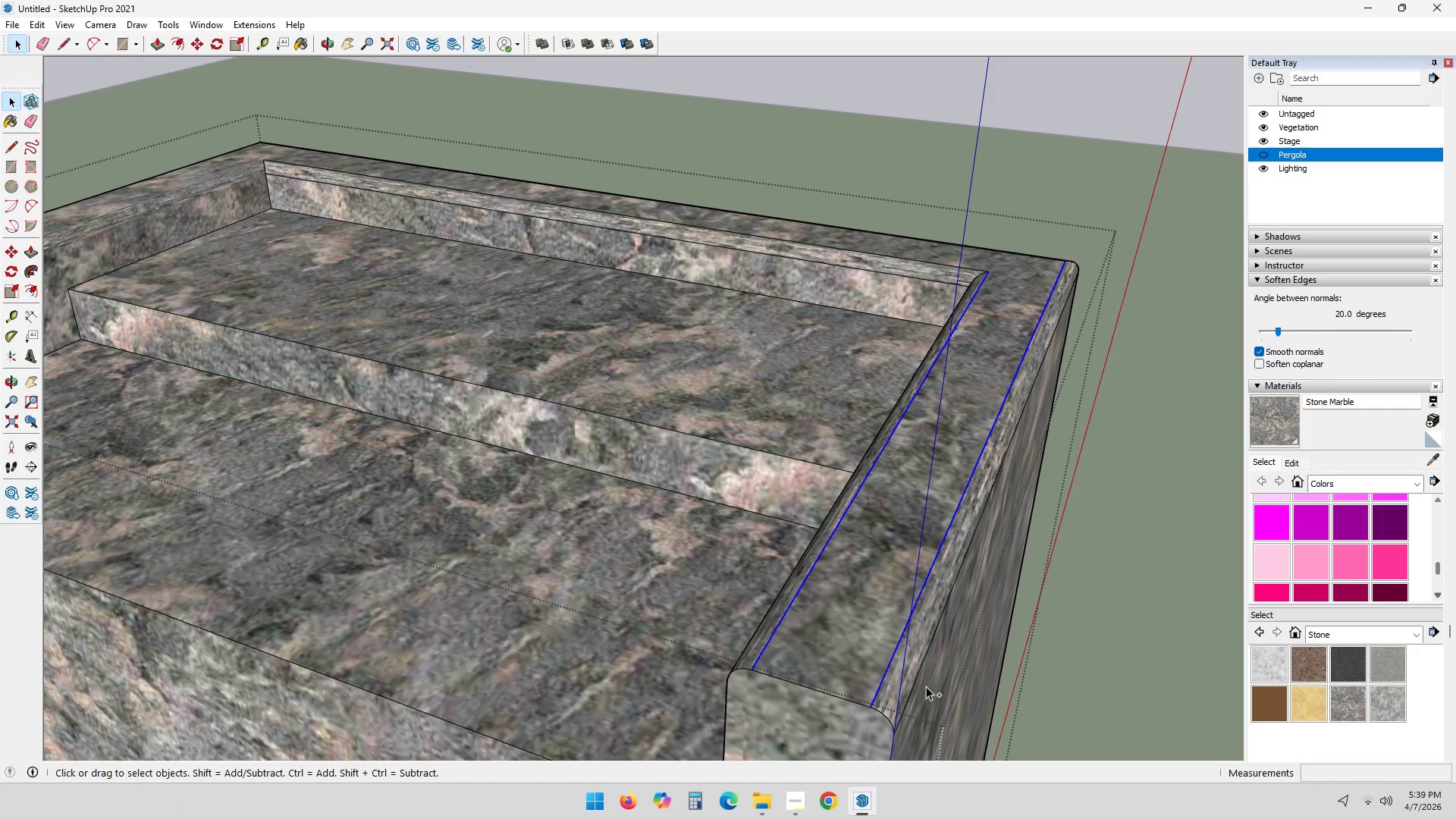 
scroll: coordinate [908, 654], scroll_direction: up, amount: 6.0
 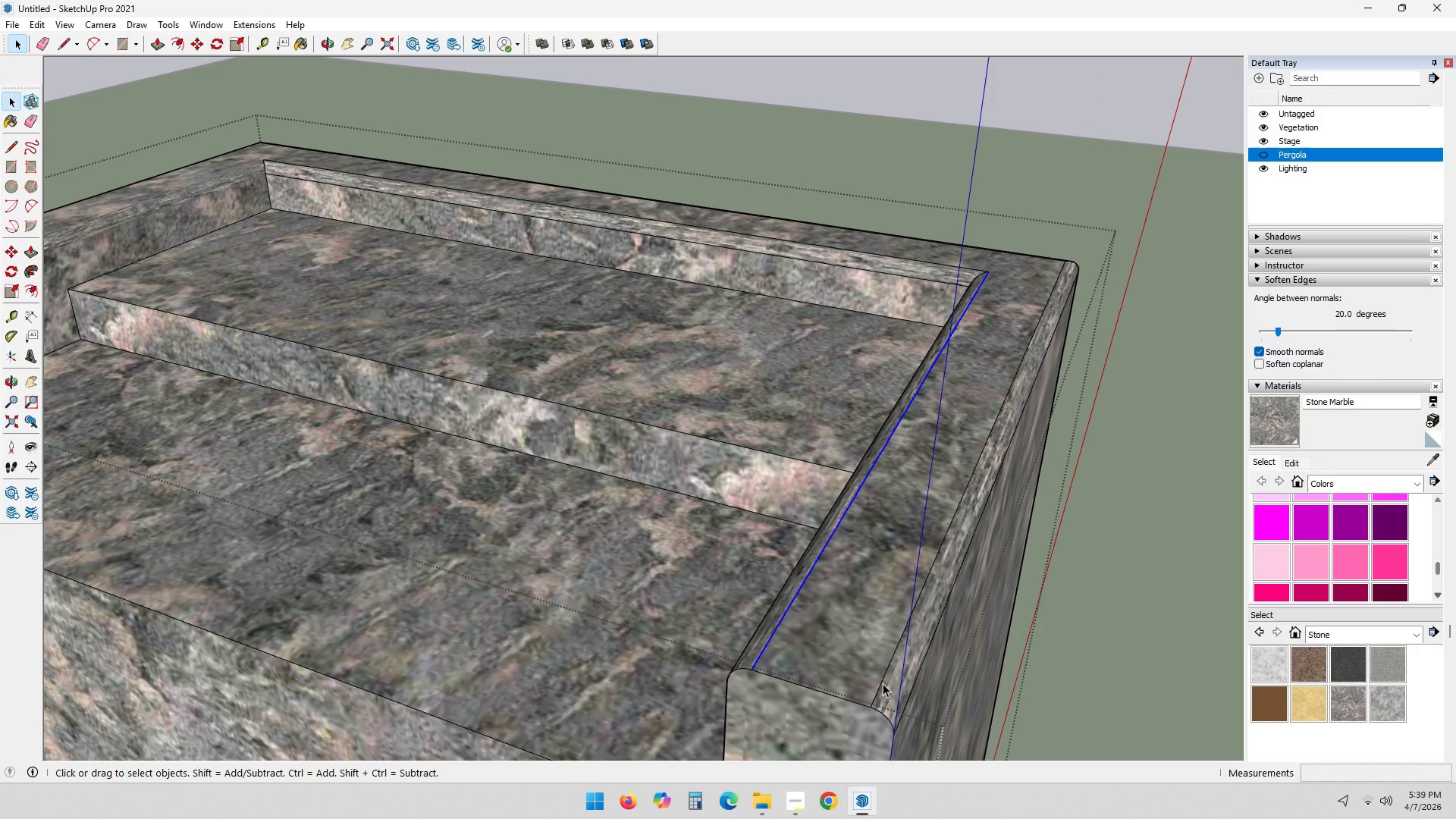 
left_click([886, 680])
 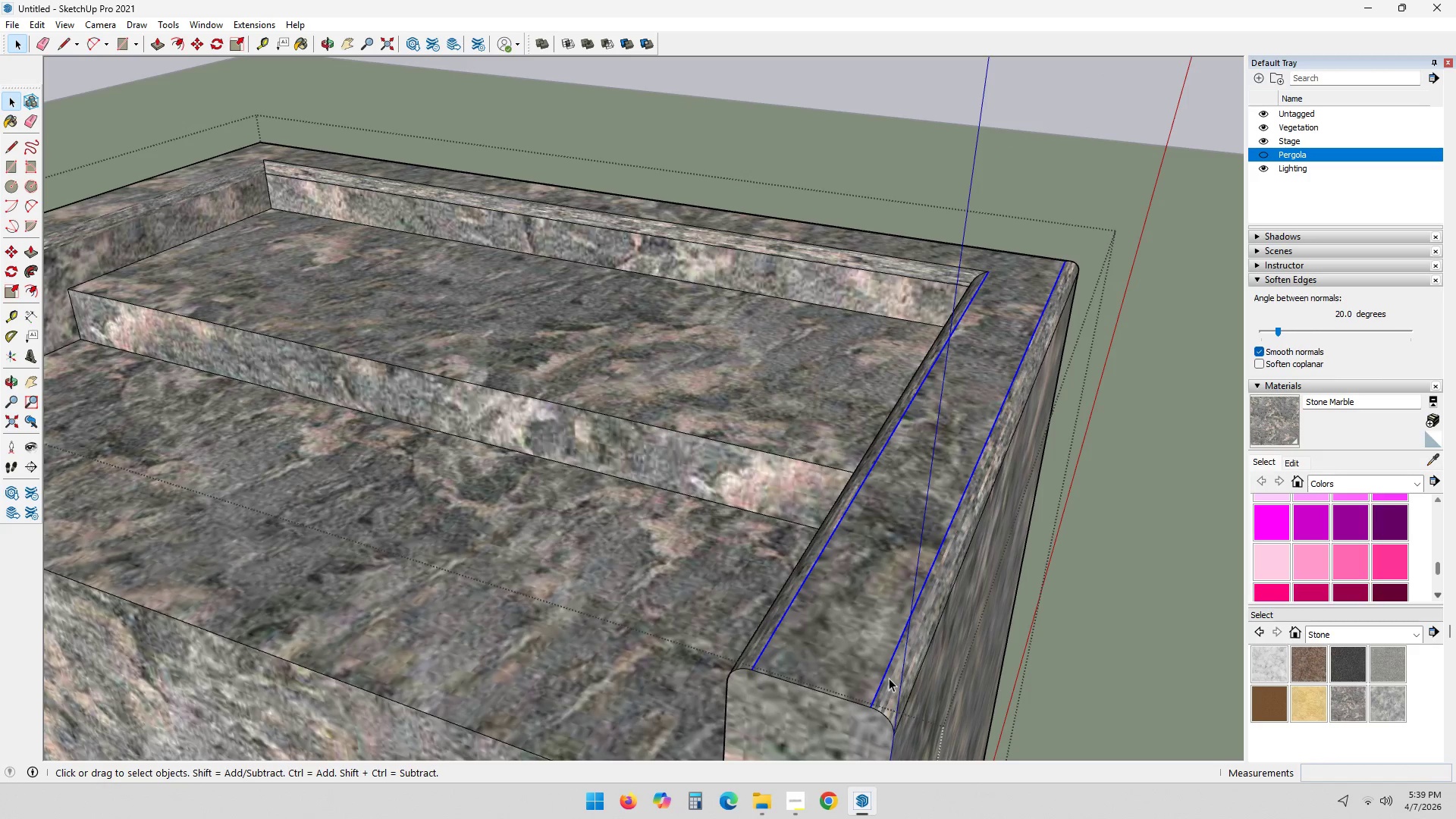 
hold_key(key=ControlLeft, duration=0.88)
left_click([917, 681])
 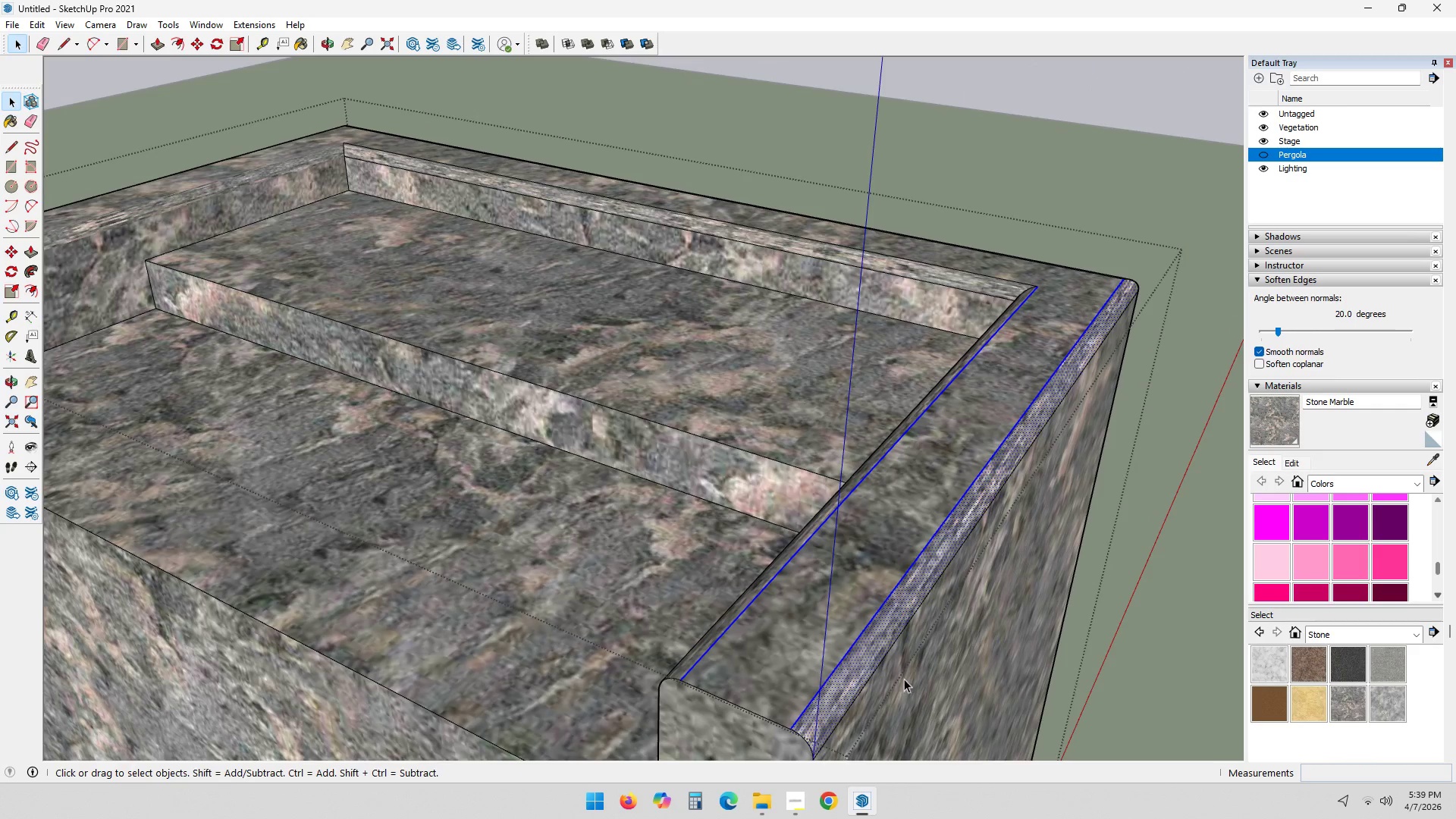 
hold_key(key=ControlLeft, duration=0.38)
left_click([861, 666])
 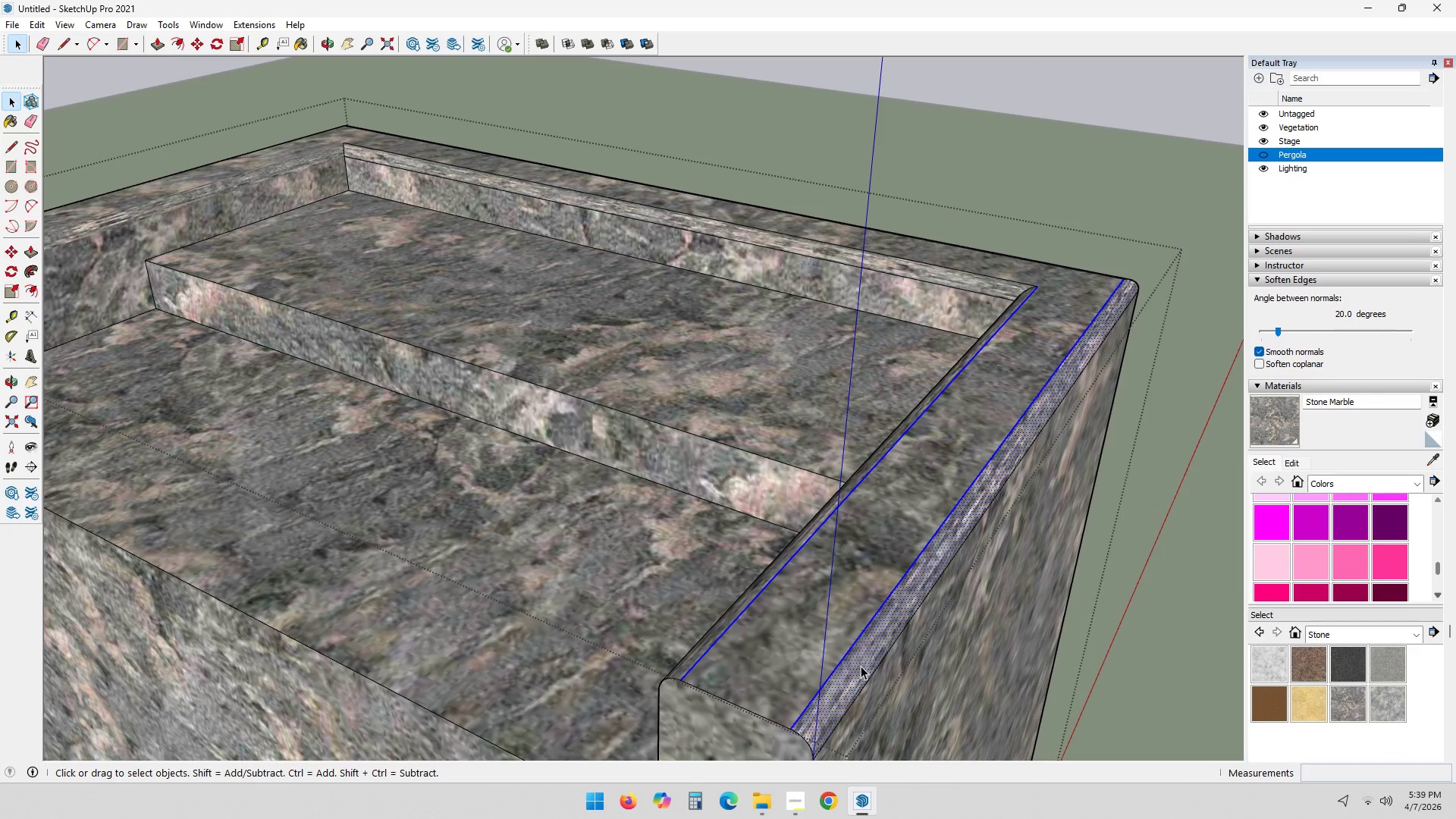 
key(Shift+ShiftLeft)
 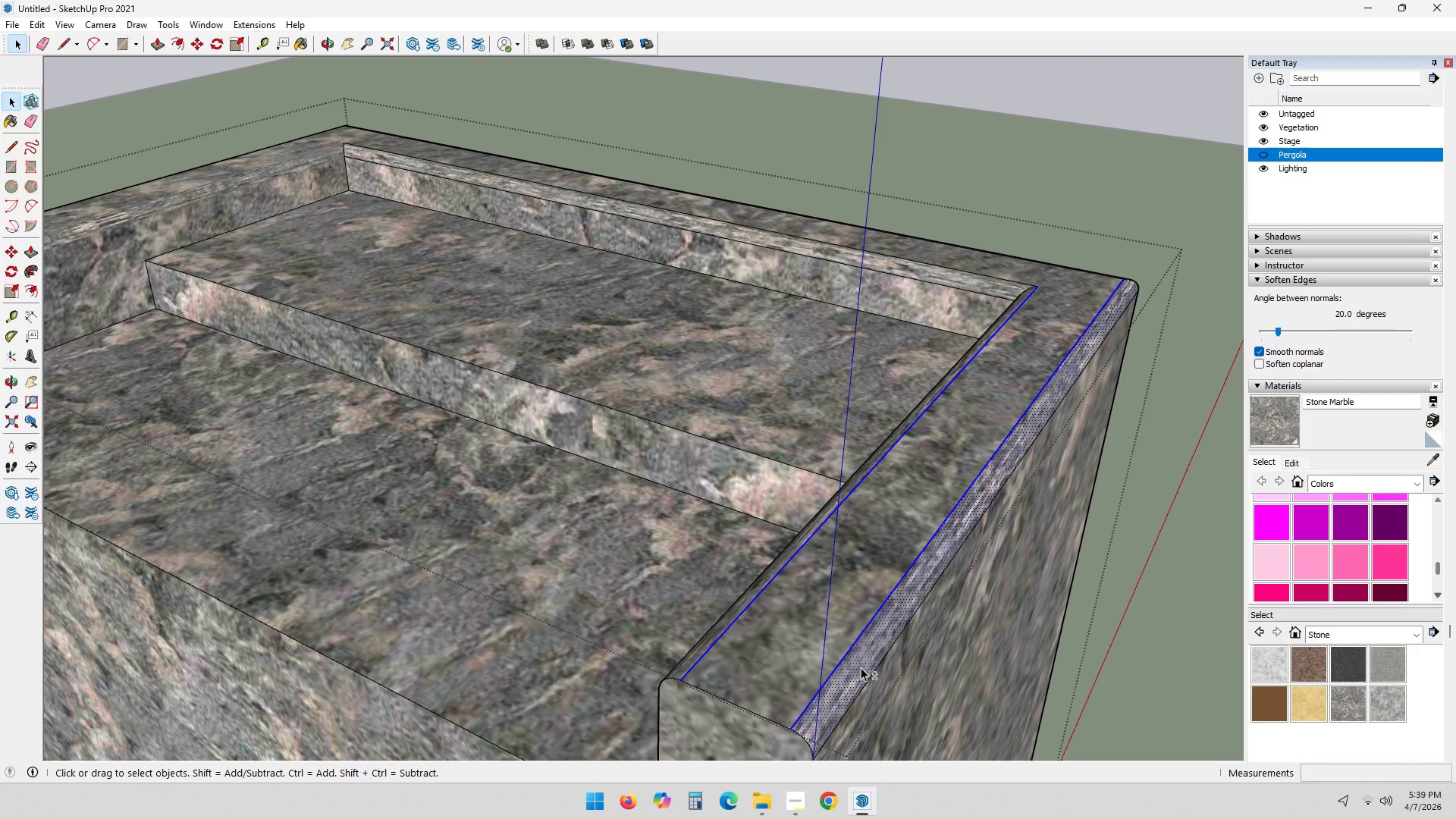 
double_click([861, 667])
 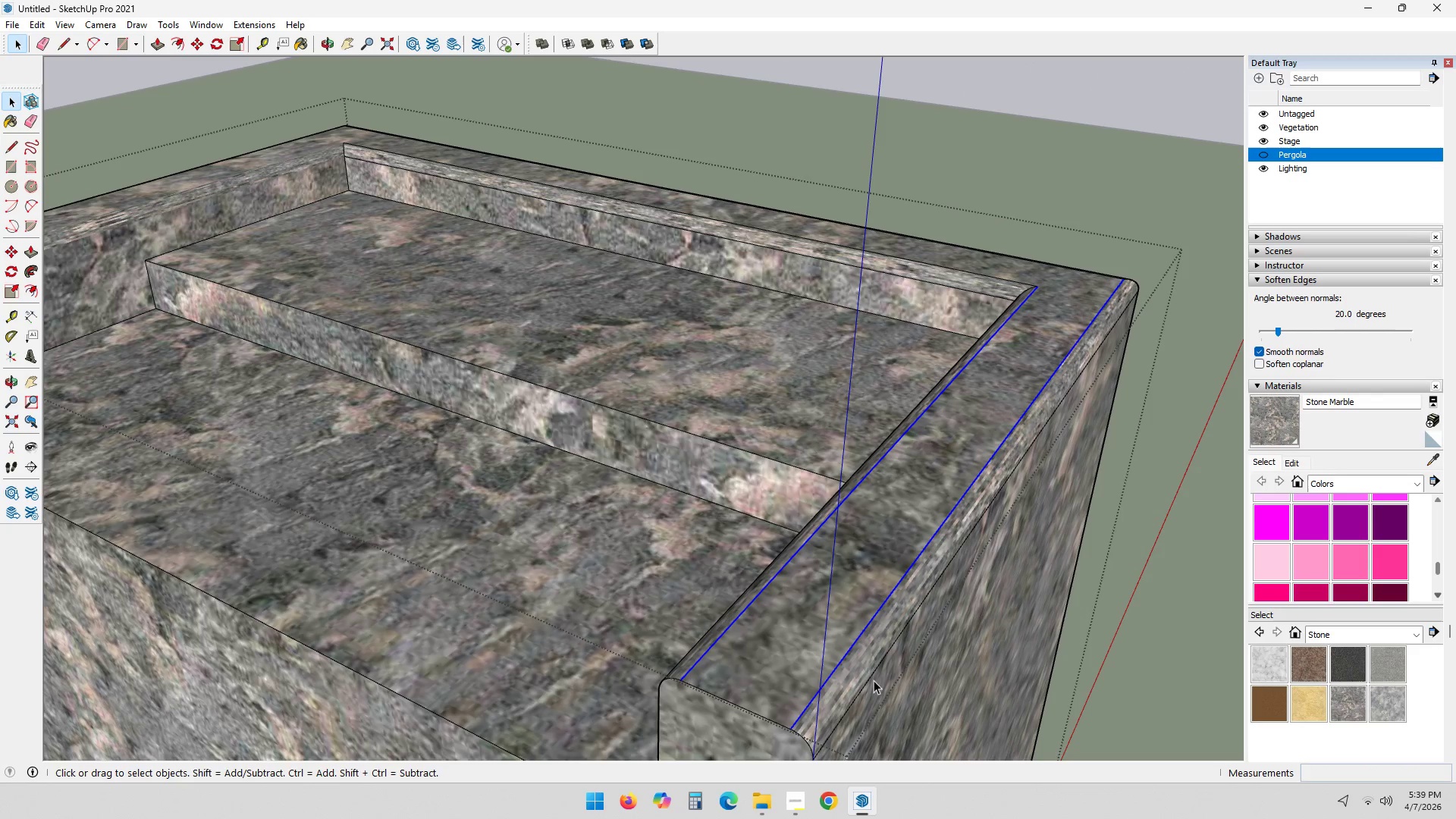 
hold_key(key=ControlLeft, duration=0.92)
left_click([861, 690])
 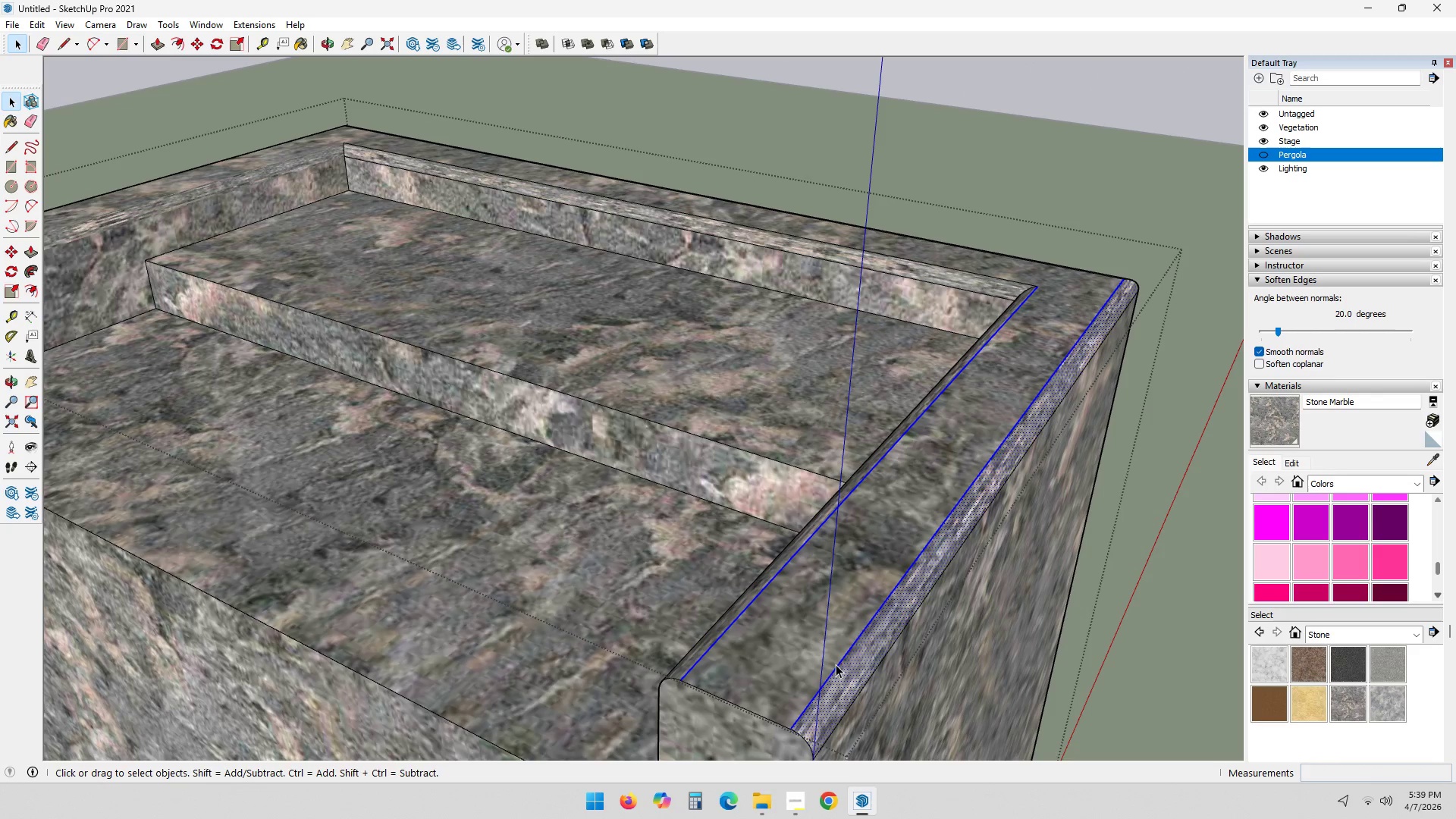 
key(Shift+ShiftLeft)
 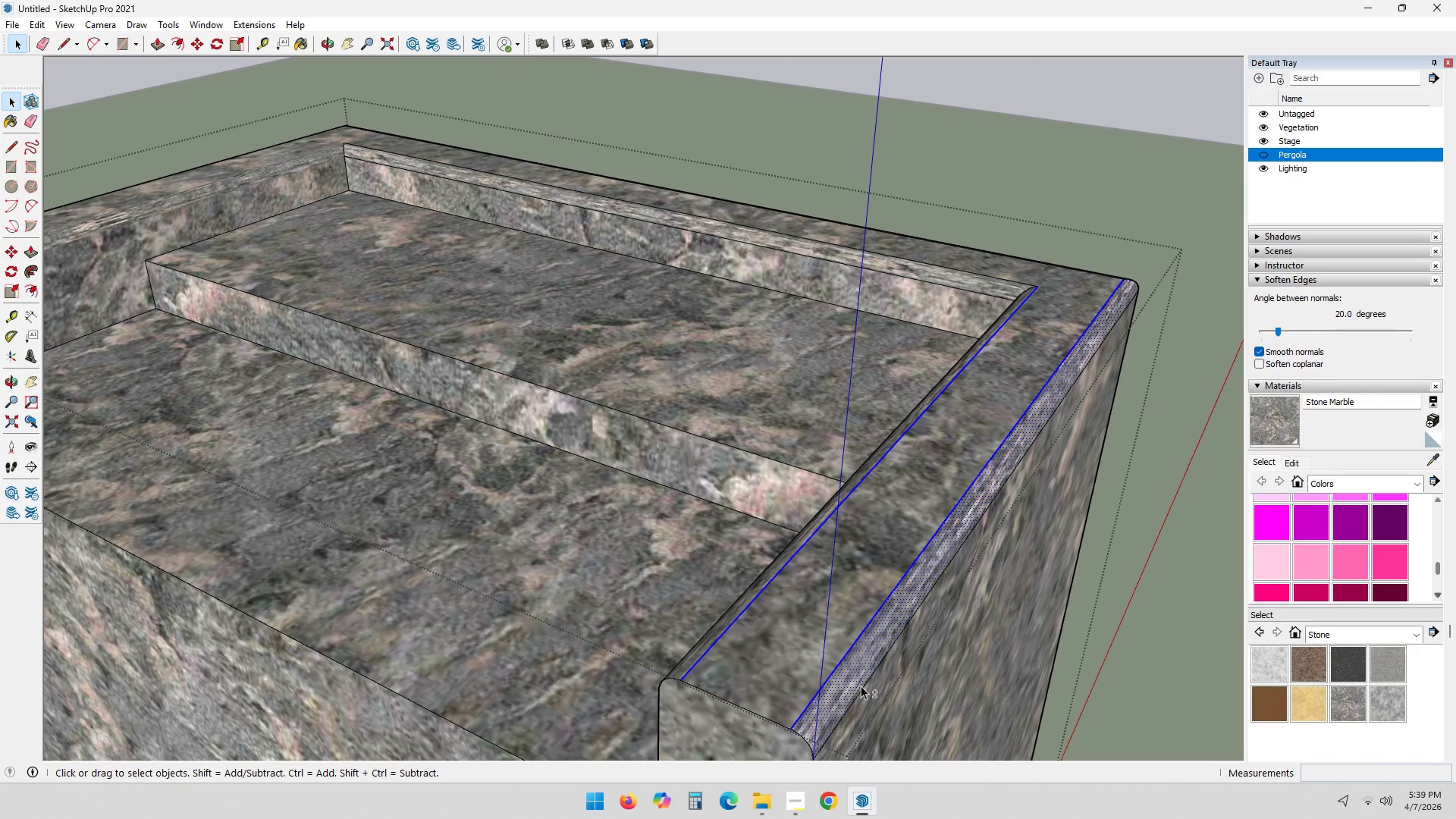 
left_click([861, 686])
 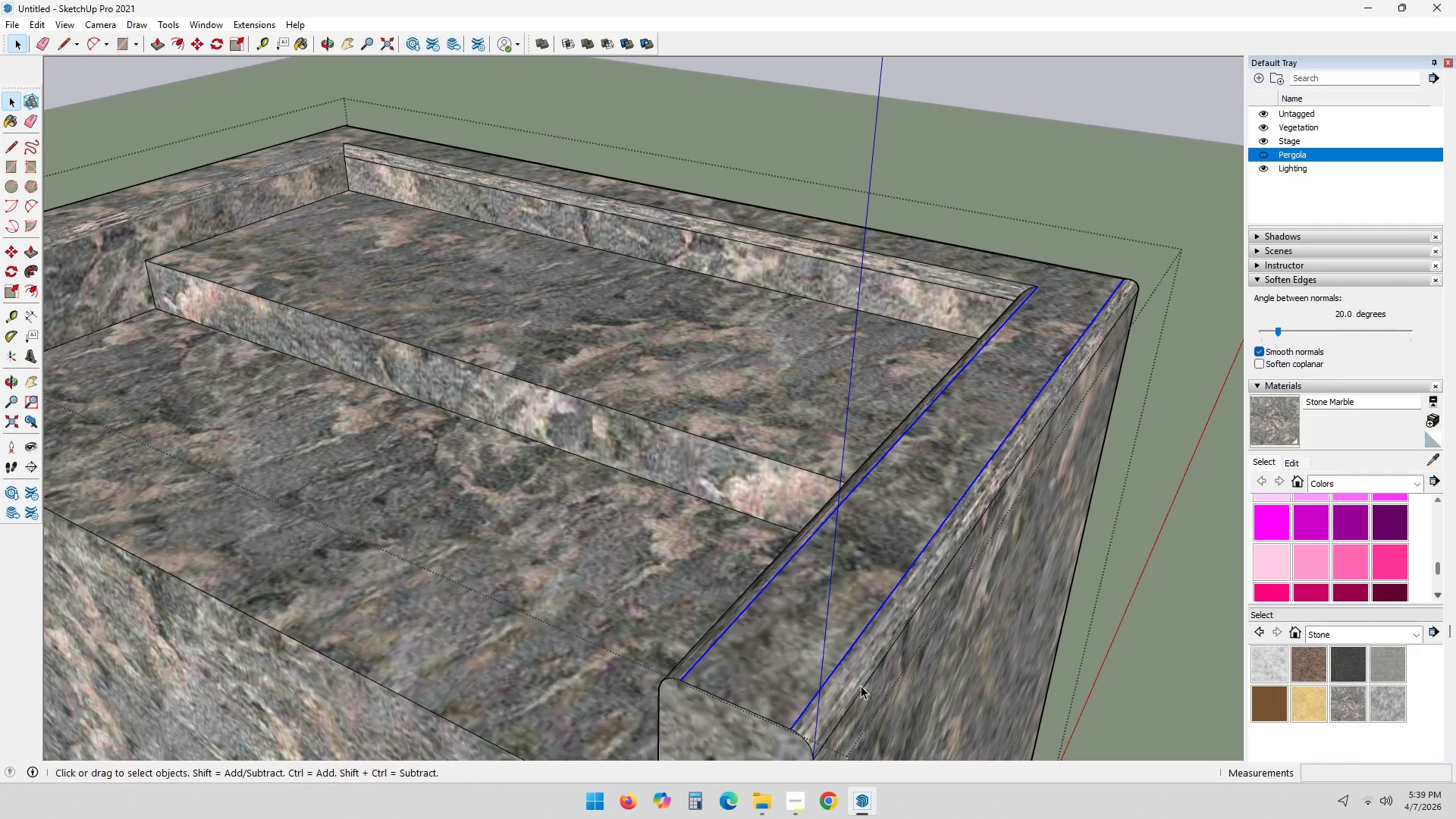 
hold_key(key=ControlLeft, duration=0.56)
 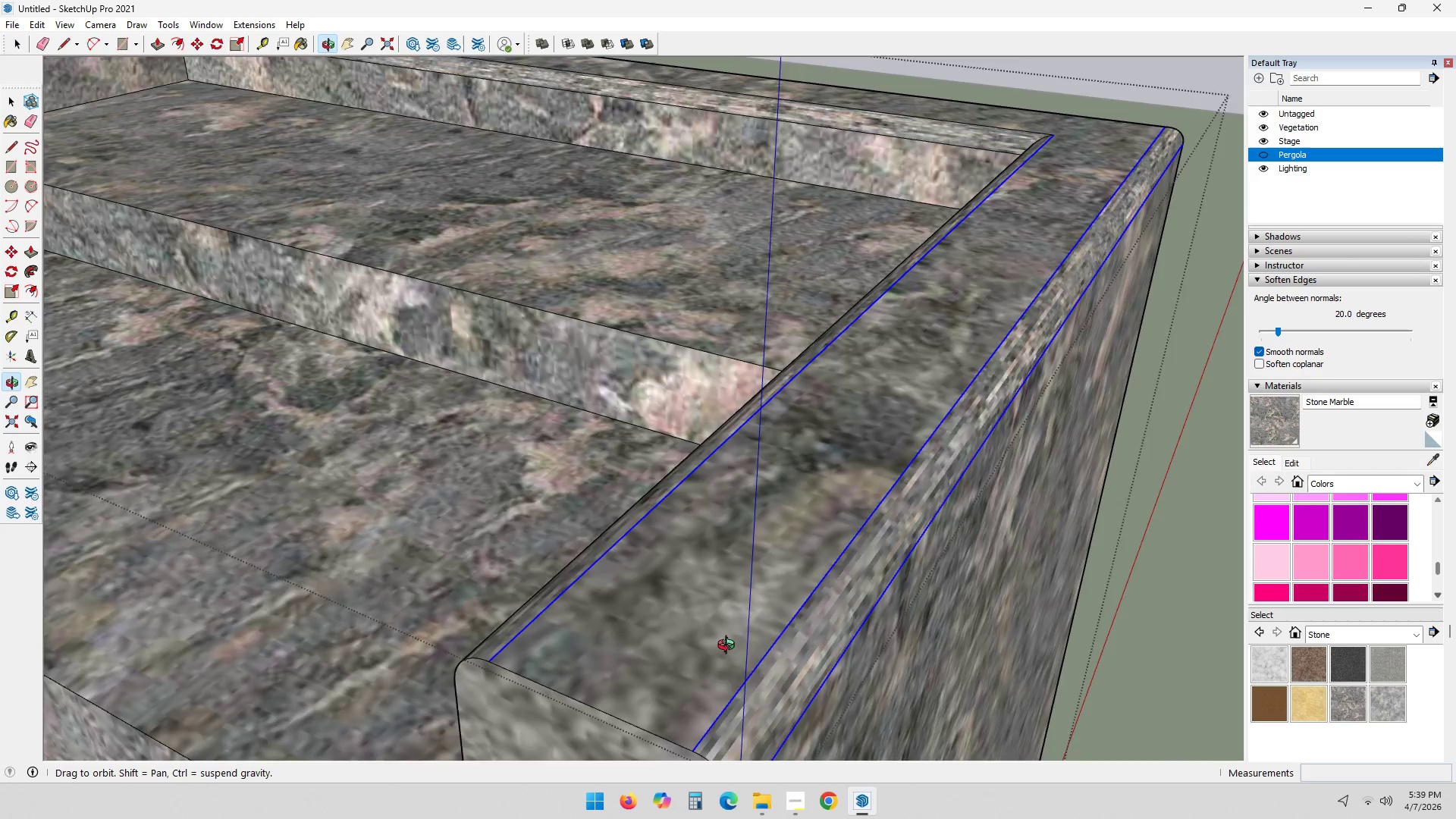 
scroll: coordinate [858, 698], scroll_direction: up, amount: 8.0
 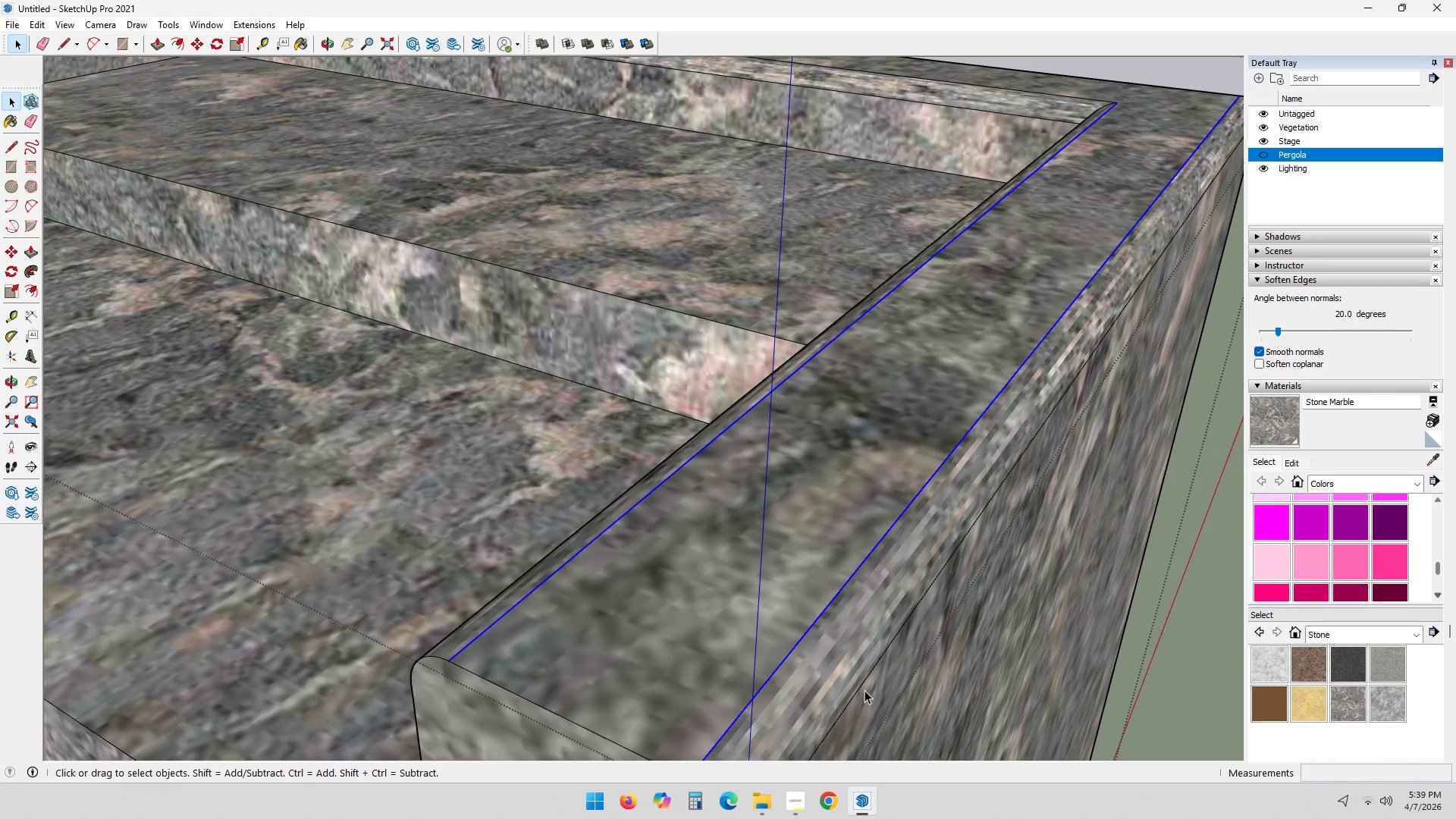 
left_click([864, 686])
 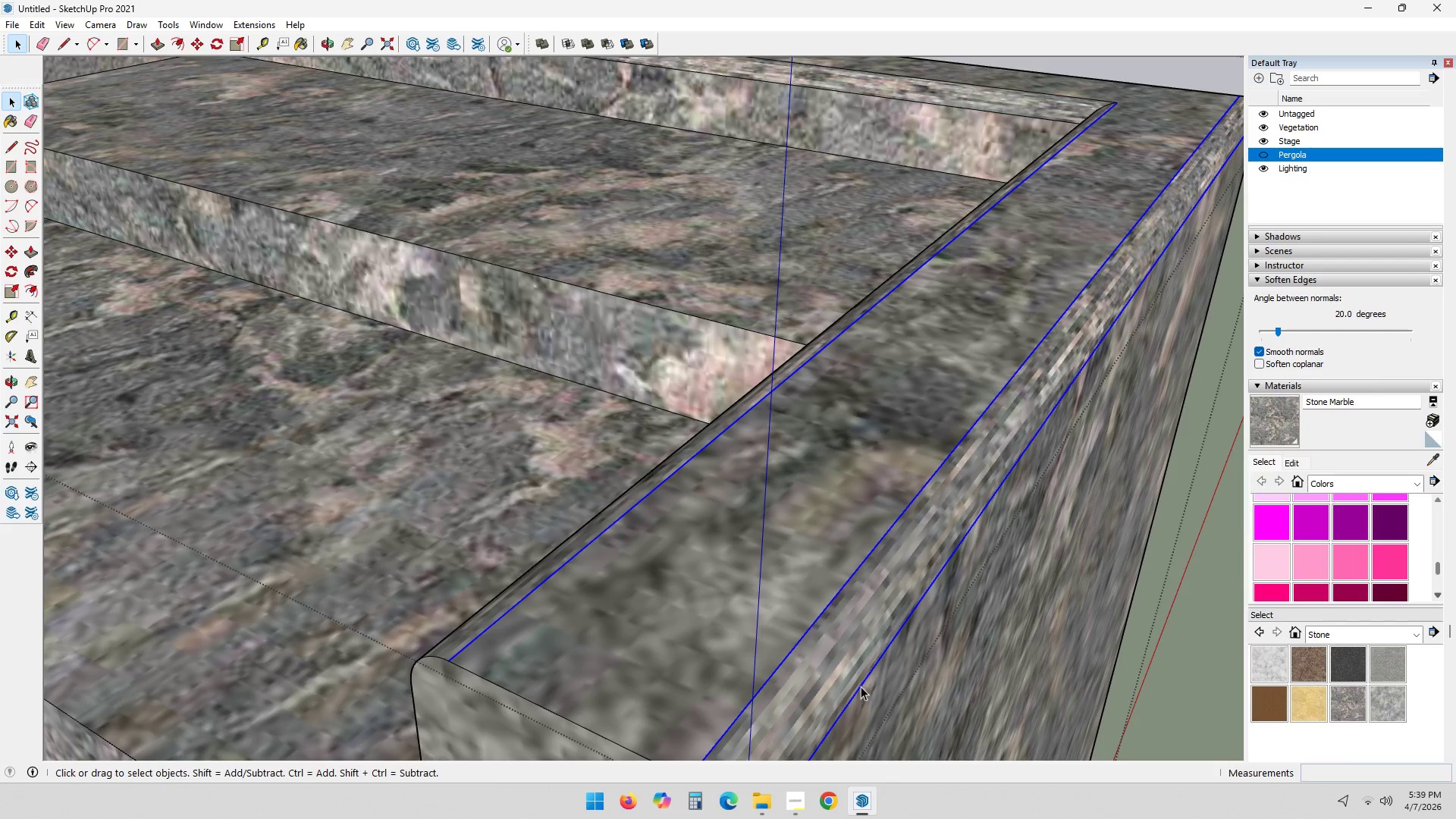 
scroll: coordinate [663, 639], scroll_direction: down, amount: 2.0
 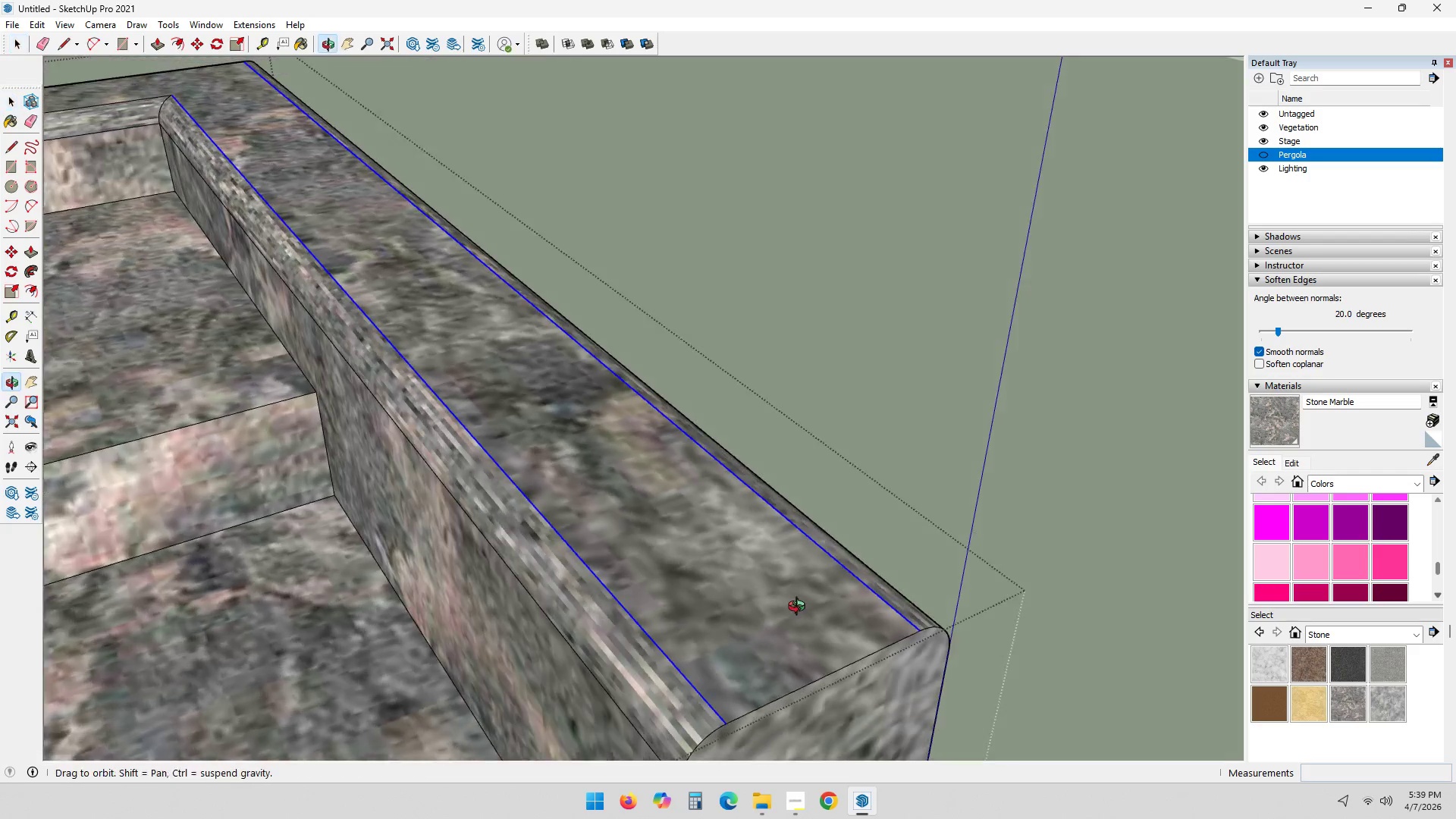 
hold_key(key=ControlLeft, duration=1.09)
left_click([611, 692])
 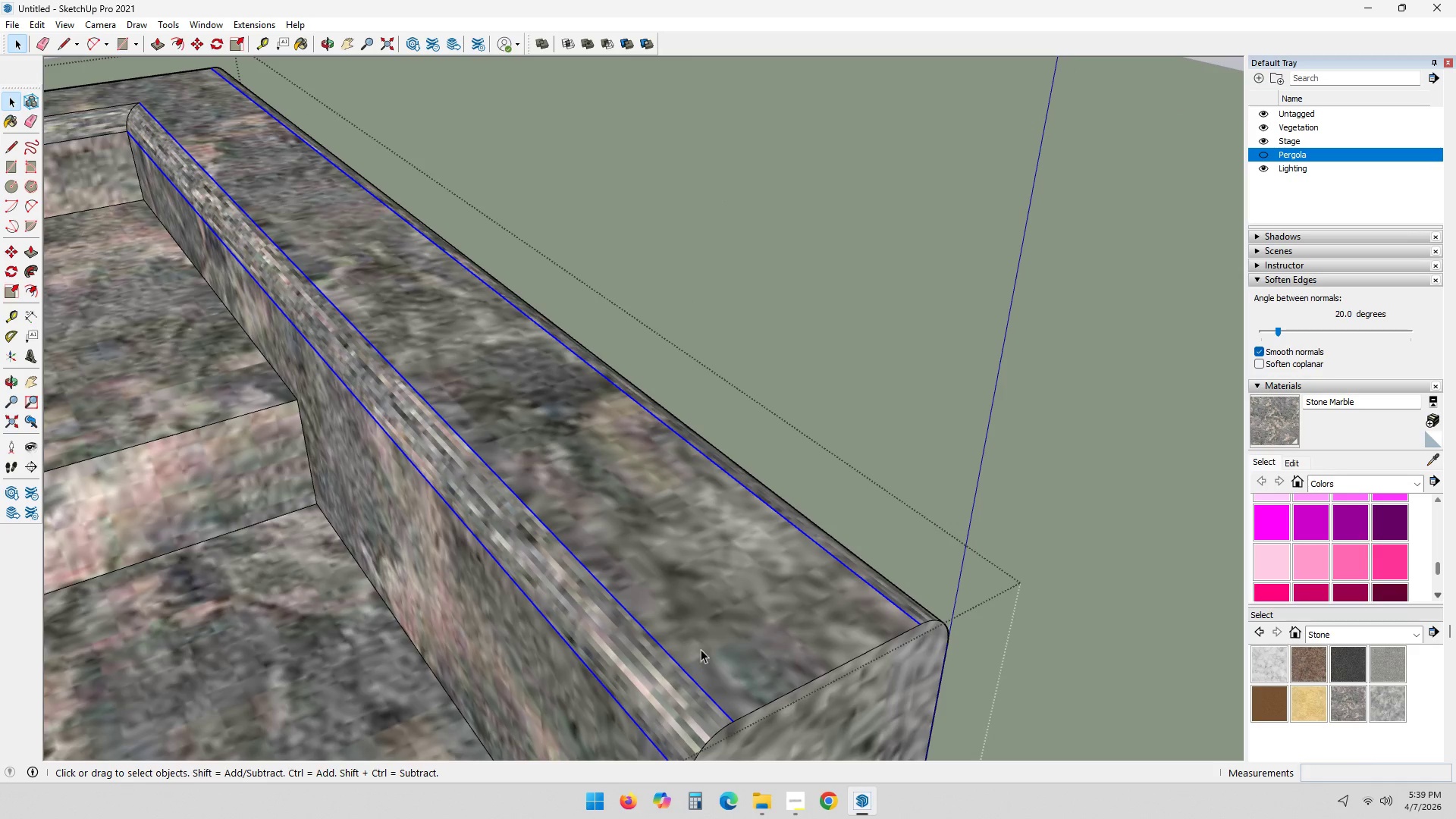 
right_click([715, 610])
 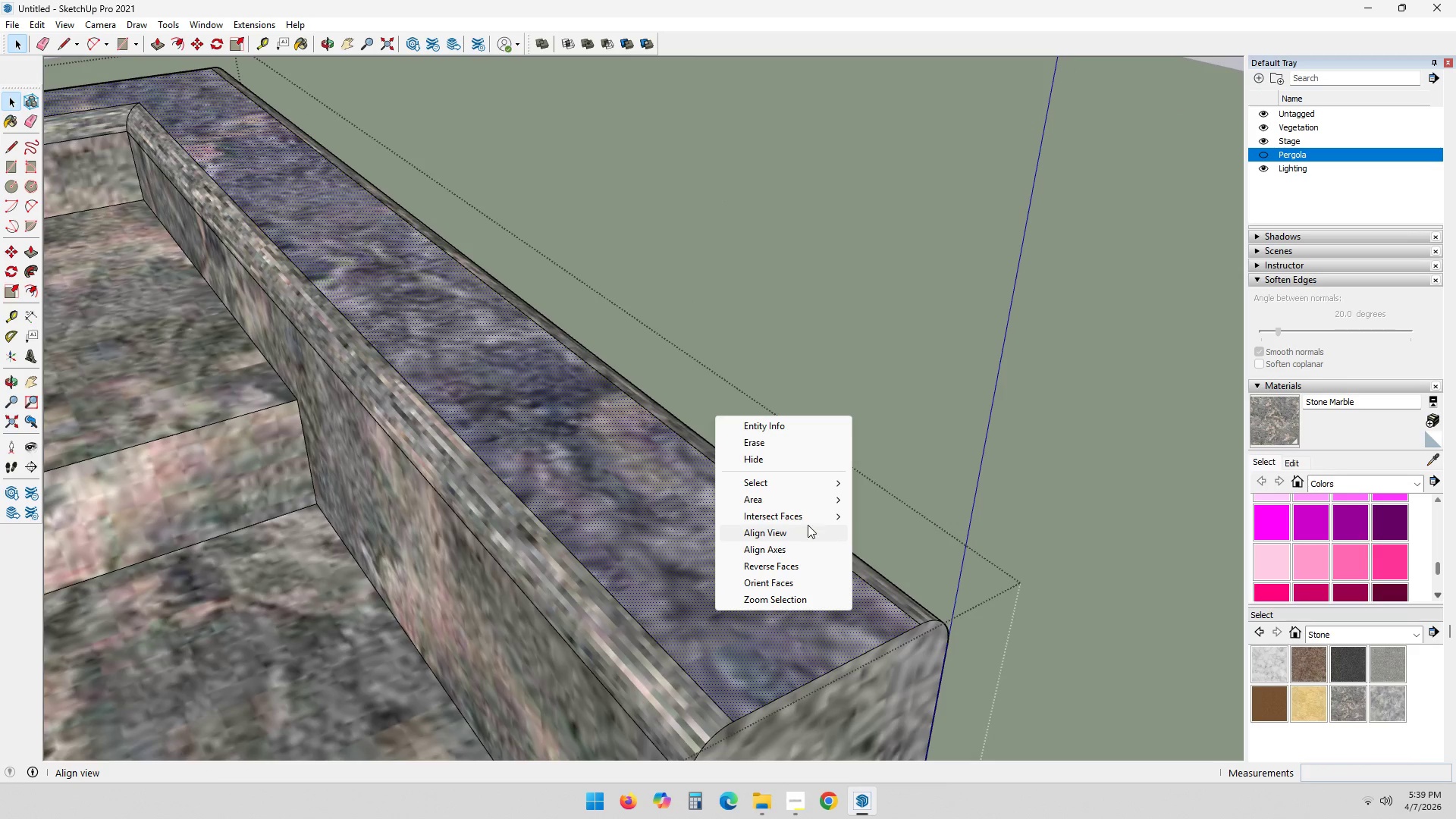 
right_click([572, 446])
 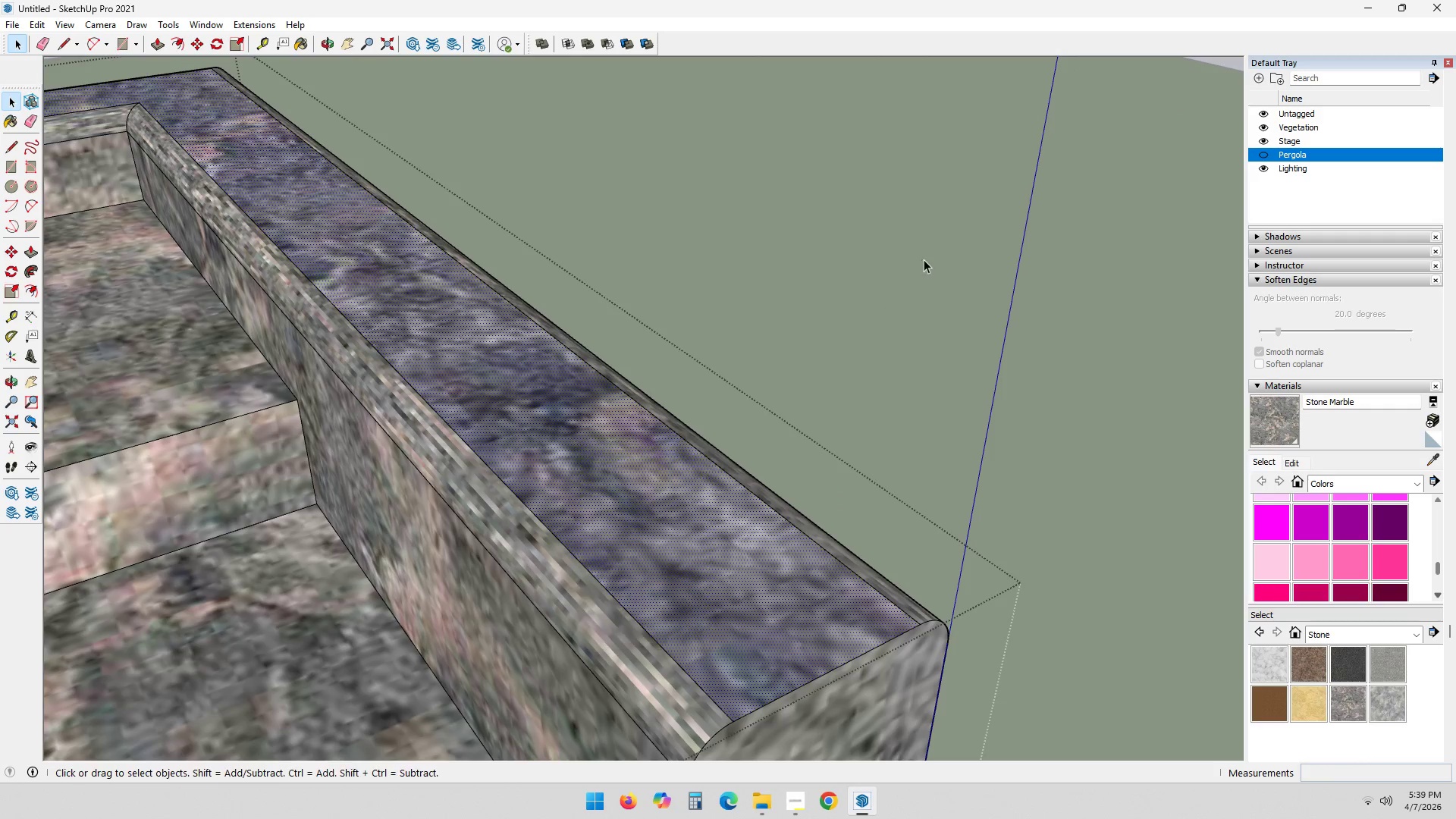 
left_click([588, 532])
 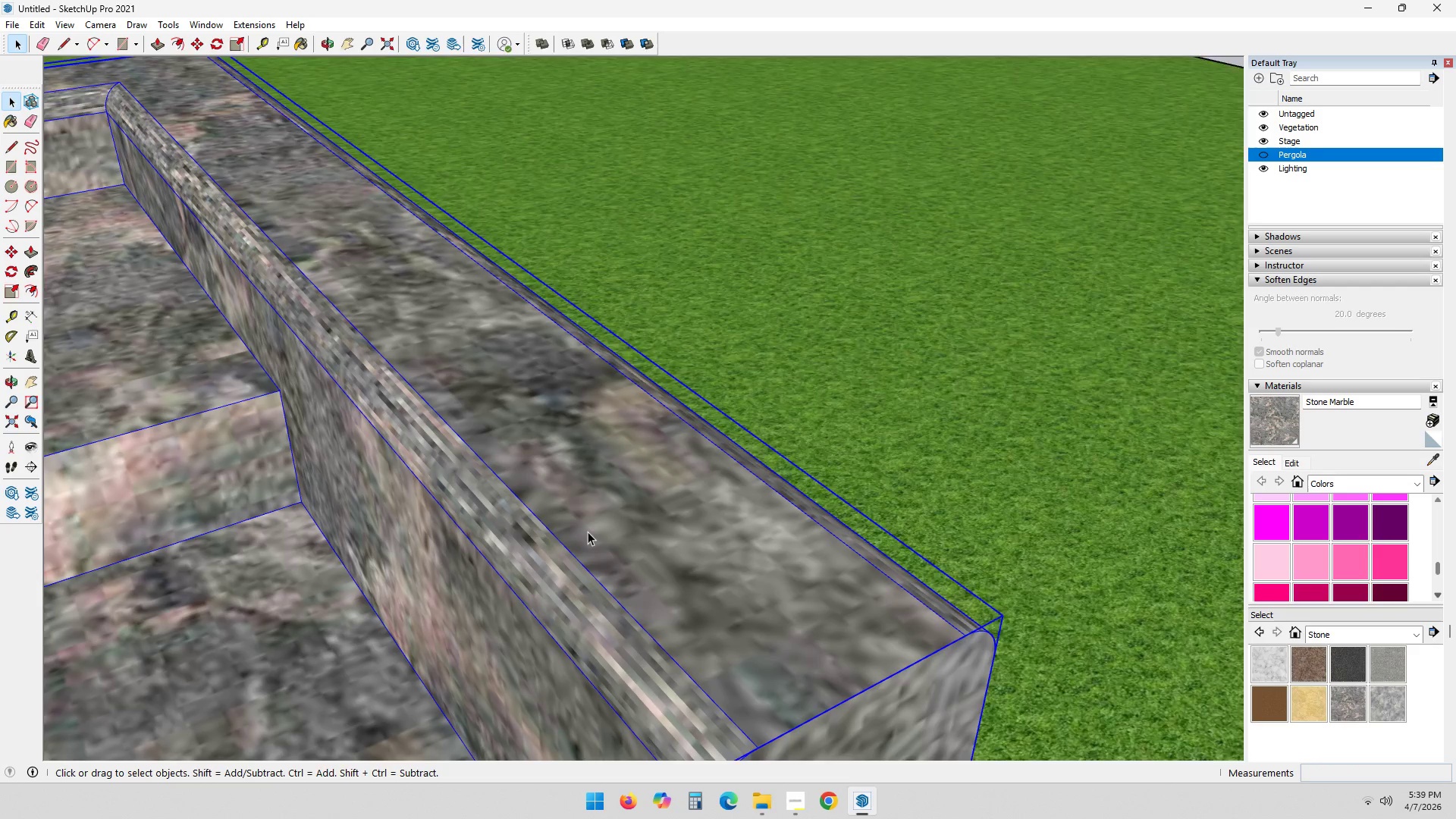 
scroll: coordinate [554, 533], scroll_direction: up, amount: 1.0
 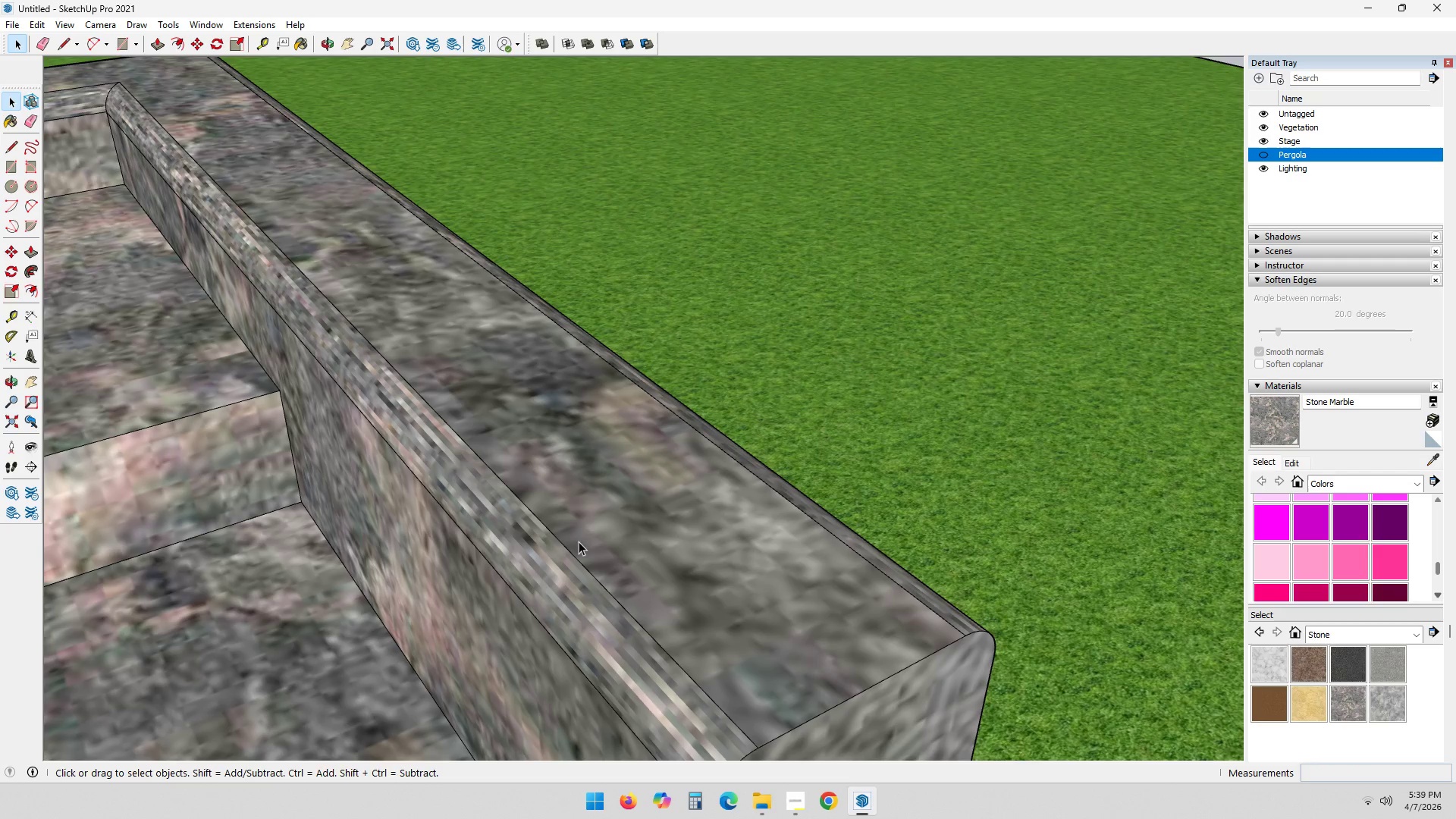 
double_click([588, 532])
 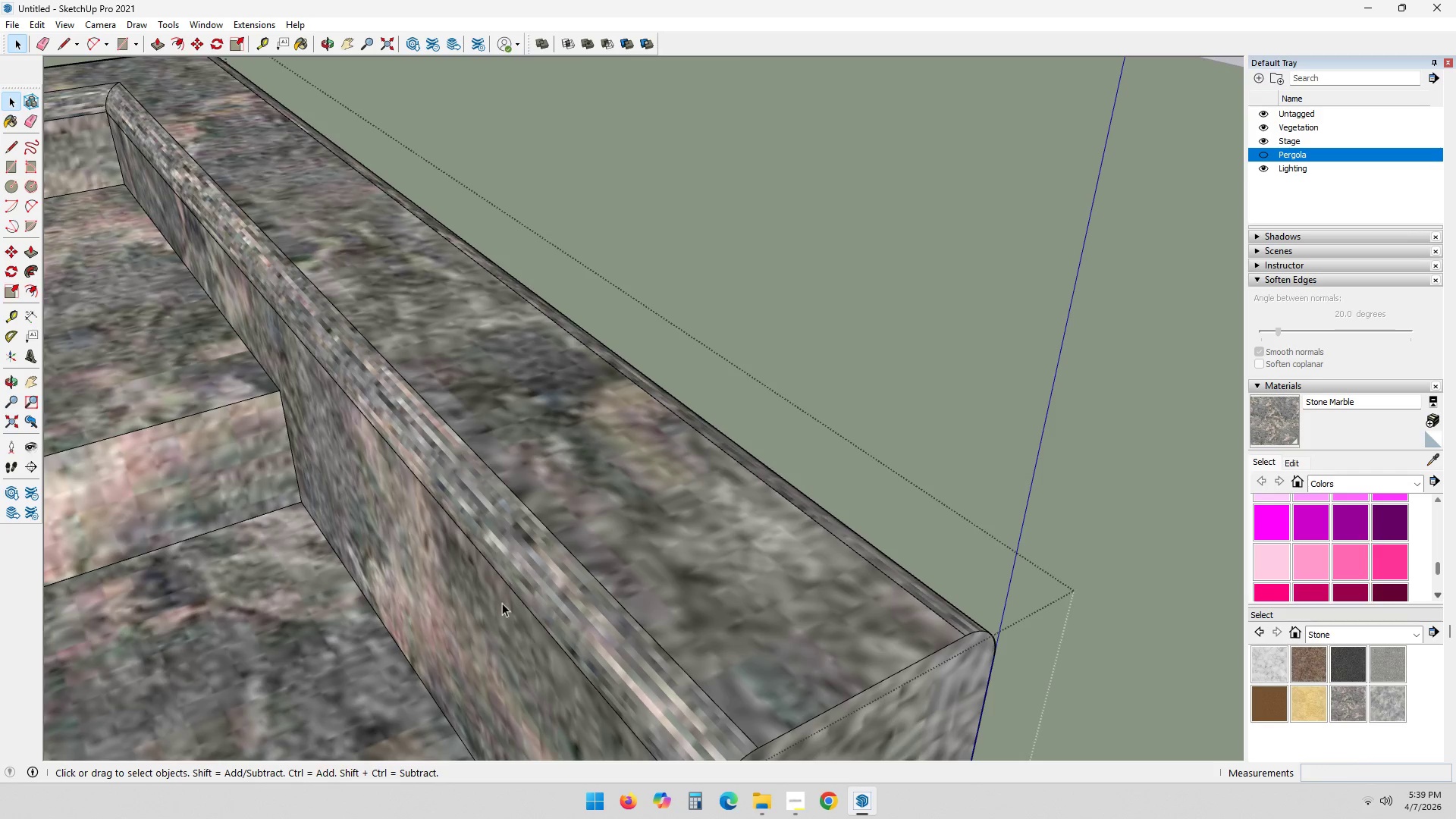 
left_click([516, 597])
 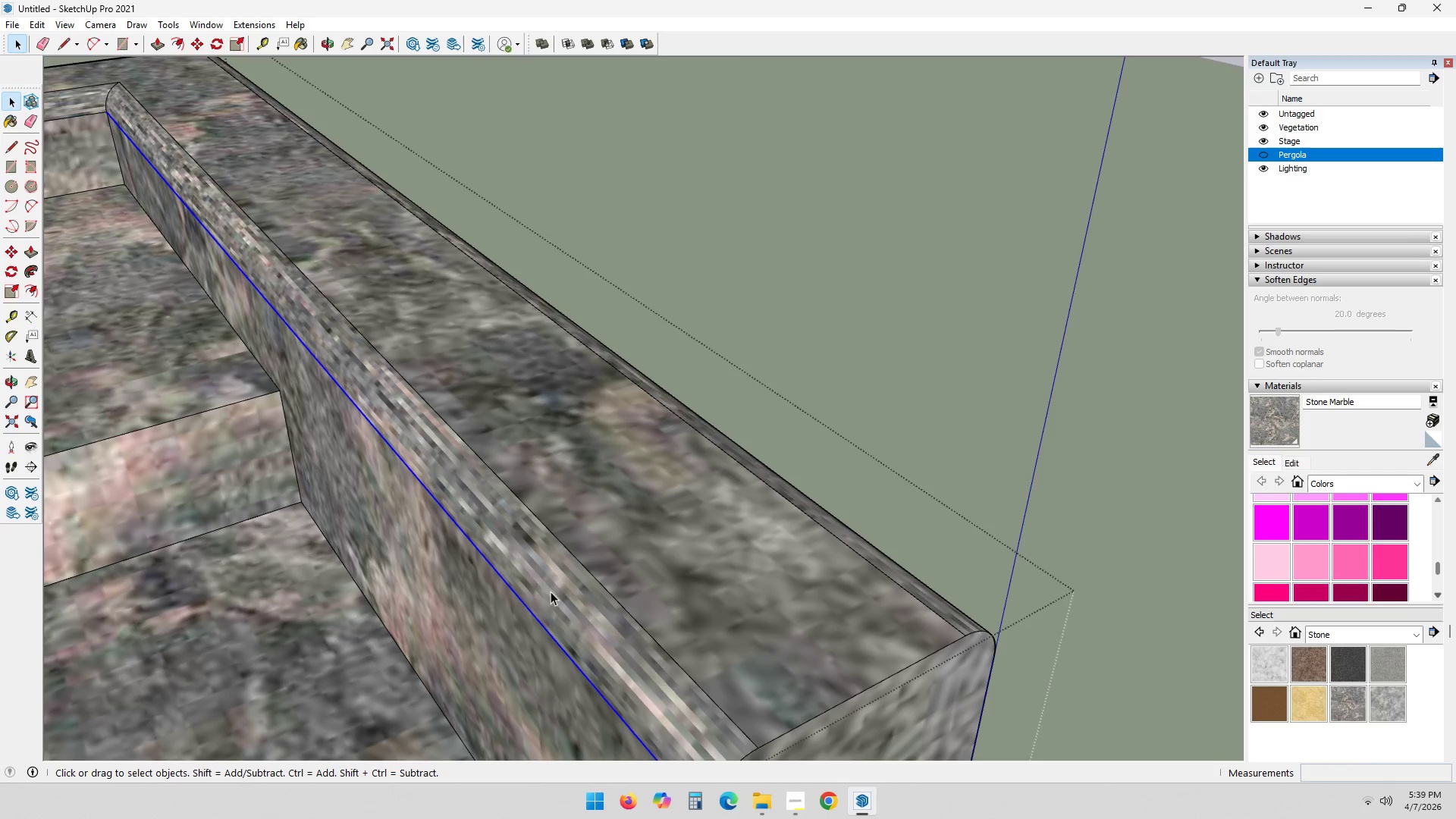 
hold_key(key=ControlLeft, duration=1.33)
left_click([580, 563])
 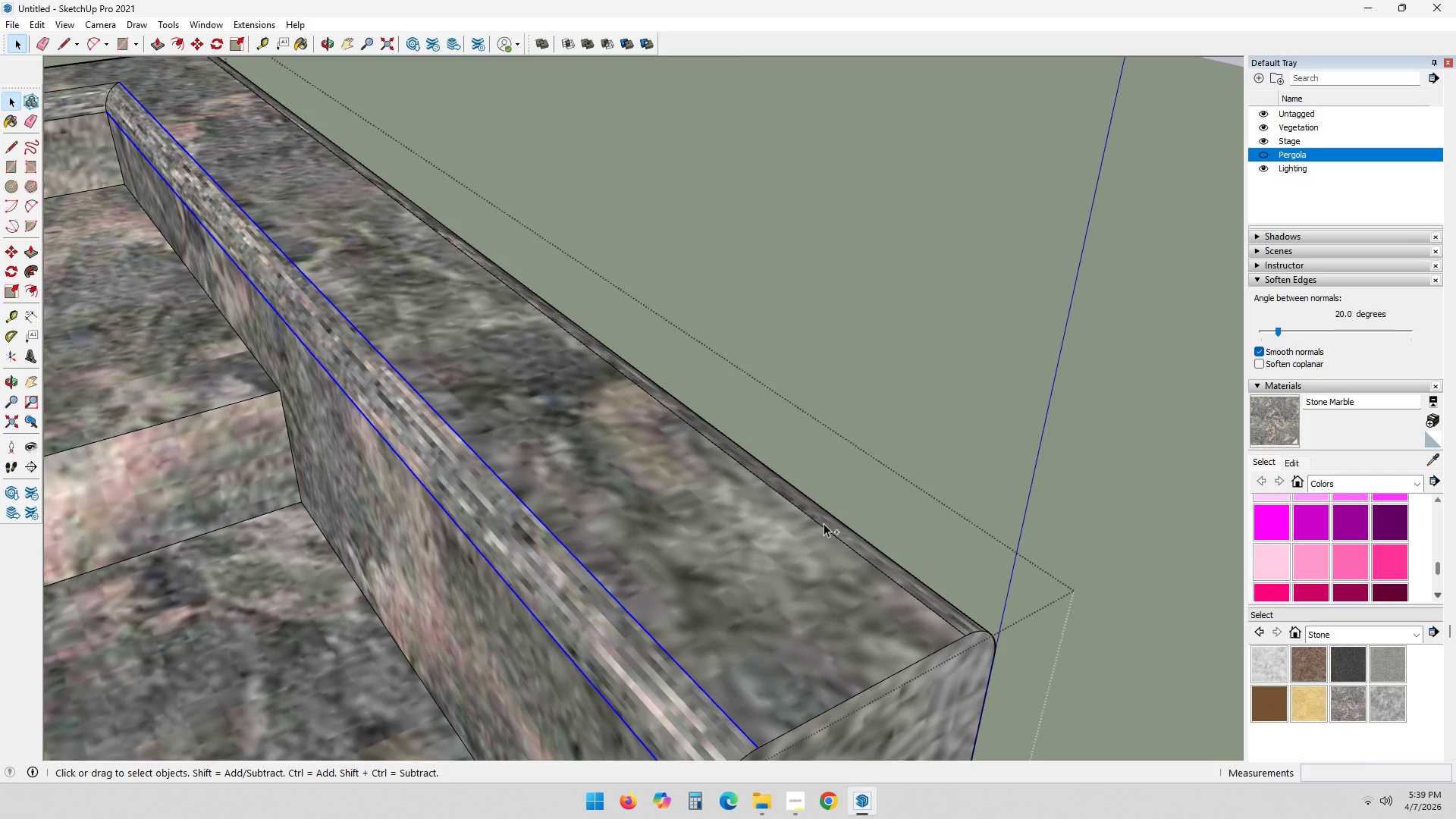 
left_click([824, 523])
 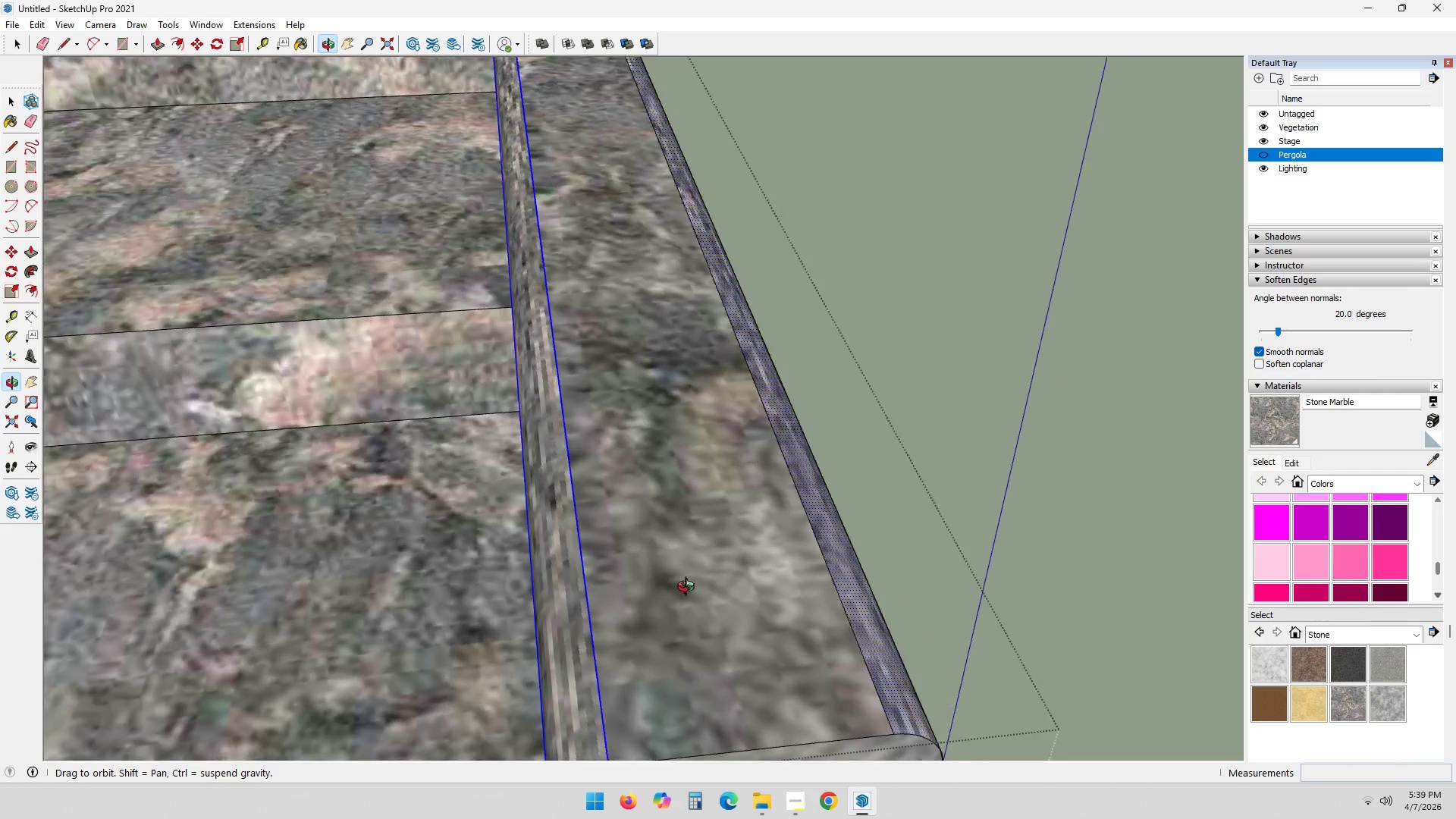 
hold_key(key=ShiftLeft, duration=0.42)
 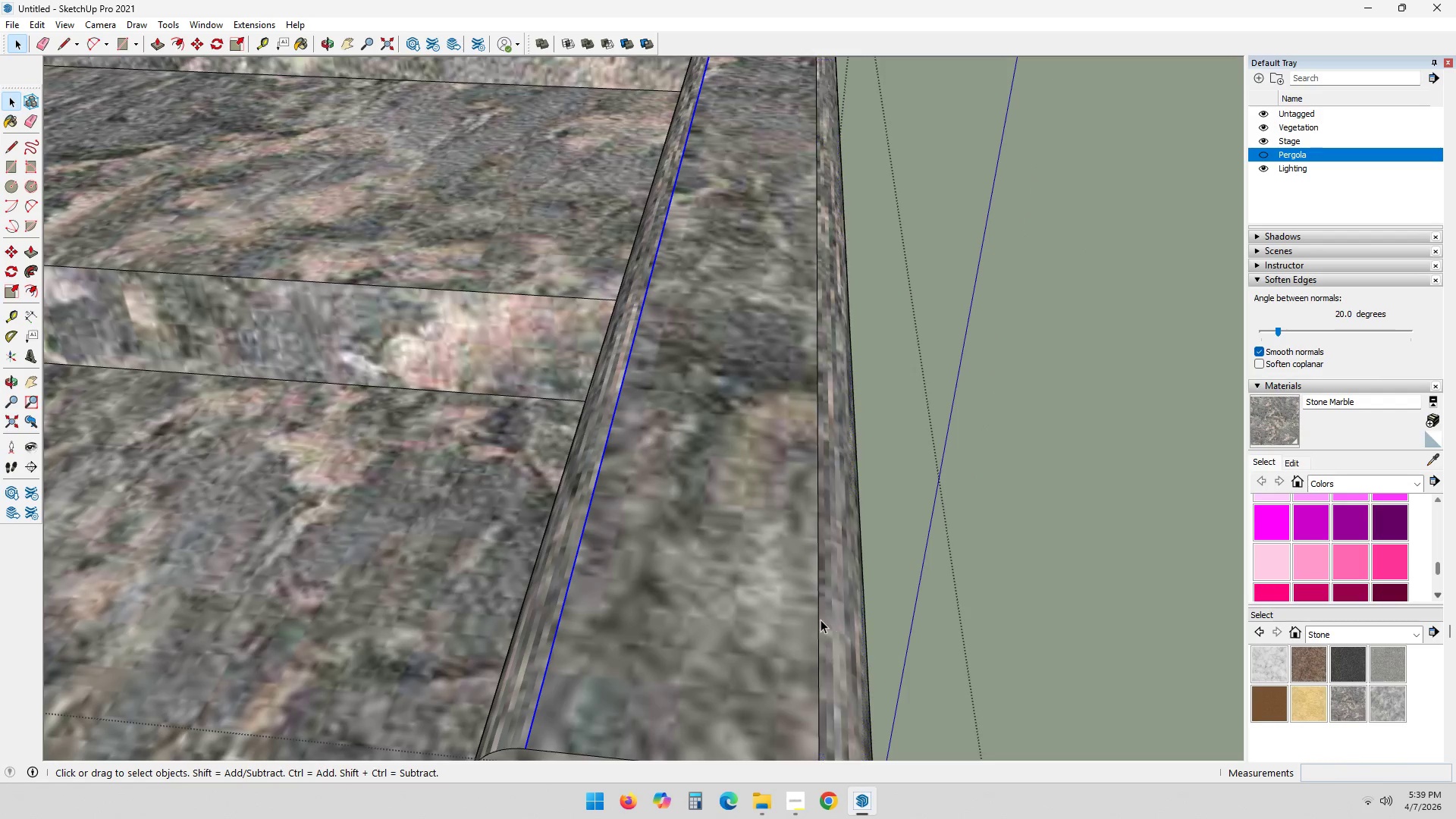 
hold_key(key=ControlLeft, duration=0.64)
 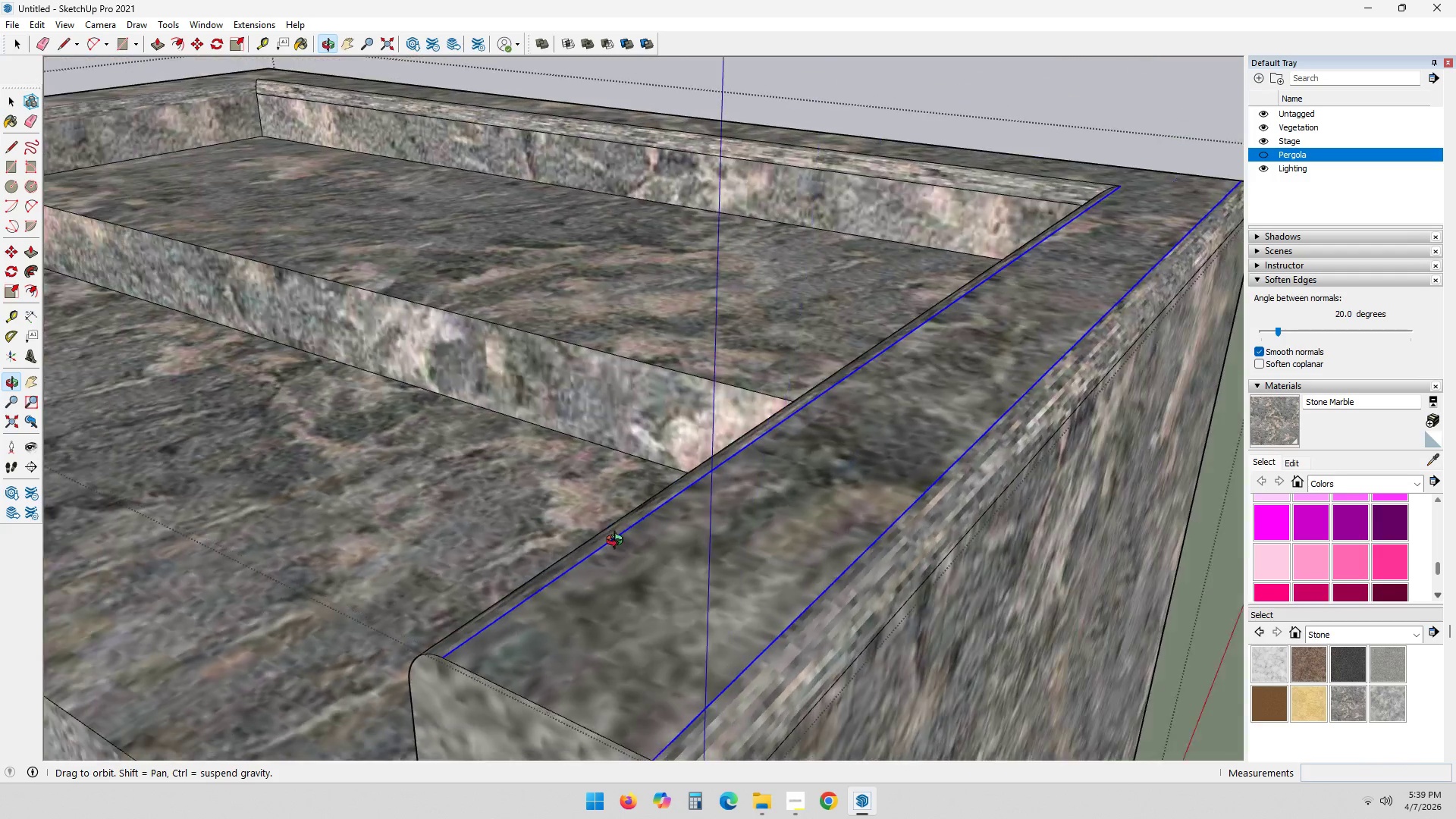 
hold_key(key=ControlLeft, duration=0.92)
left_click([847, 671])
 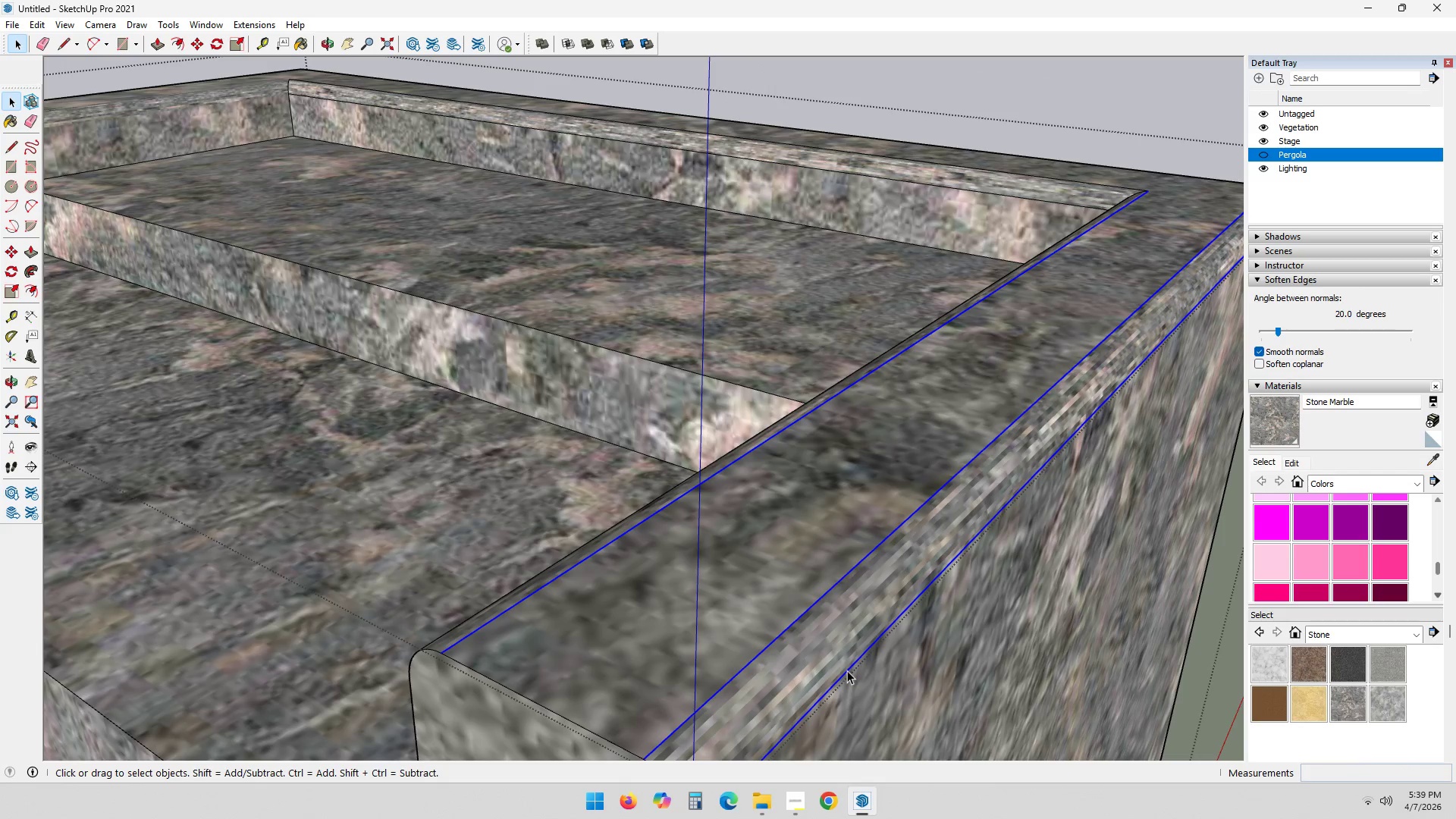 
right_click([848, 664])
 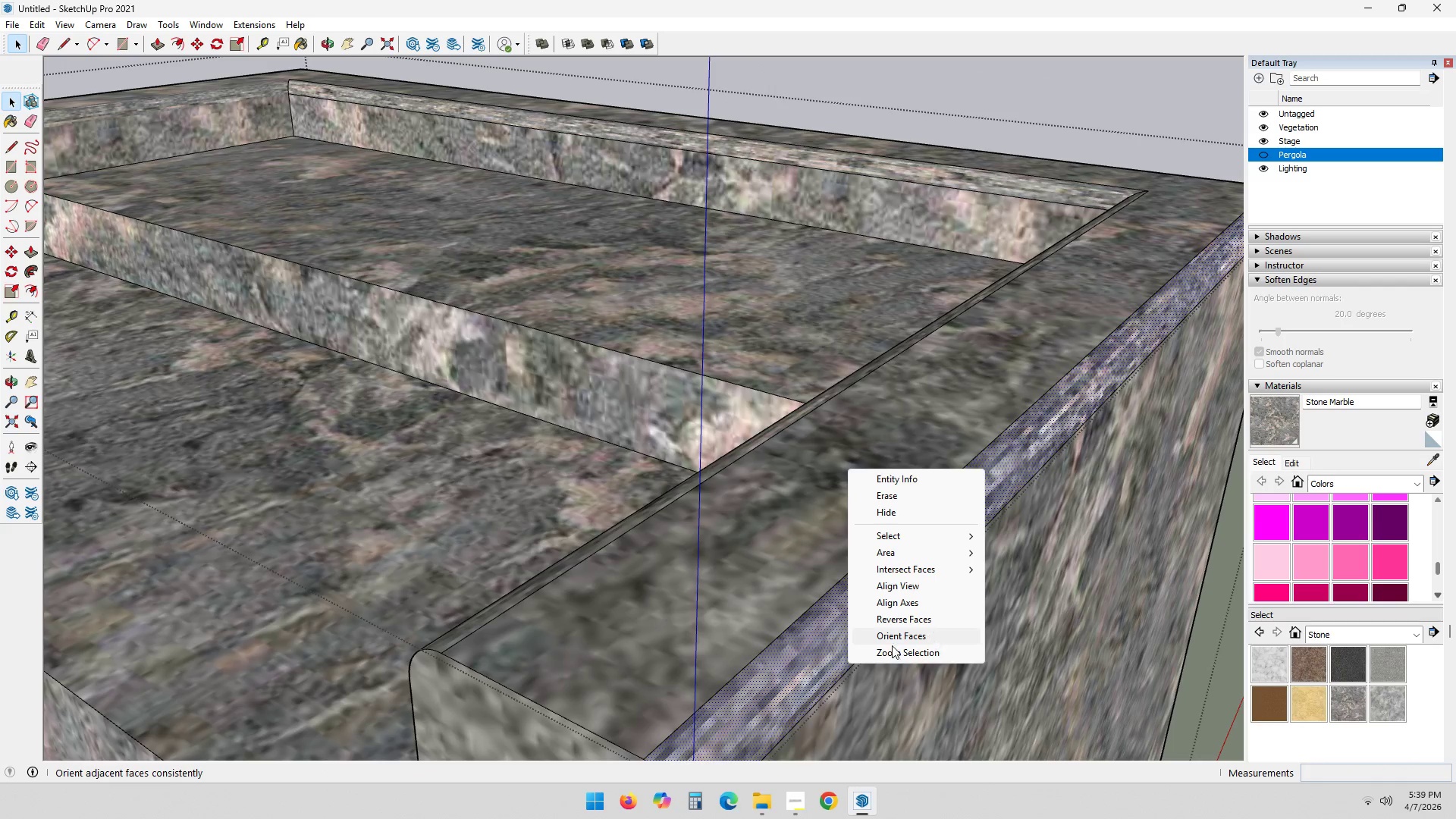 
left_click([772, 539])
 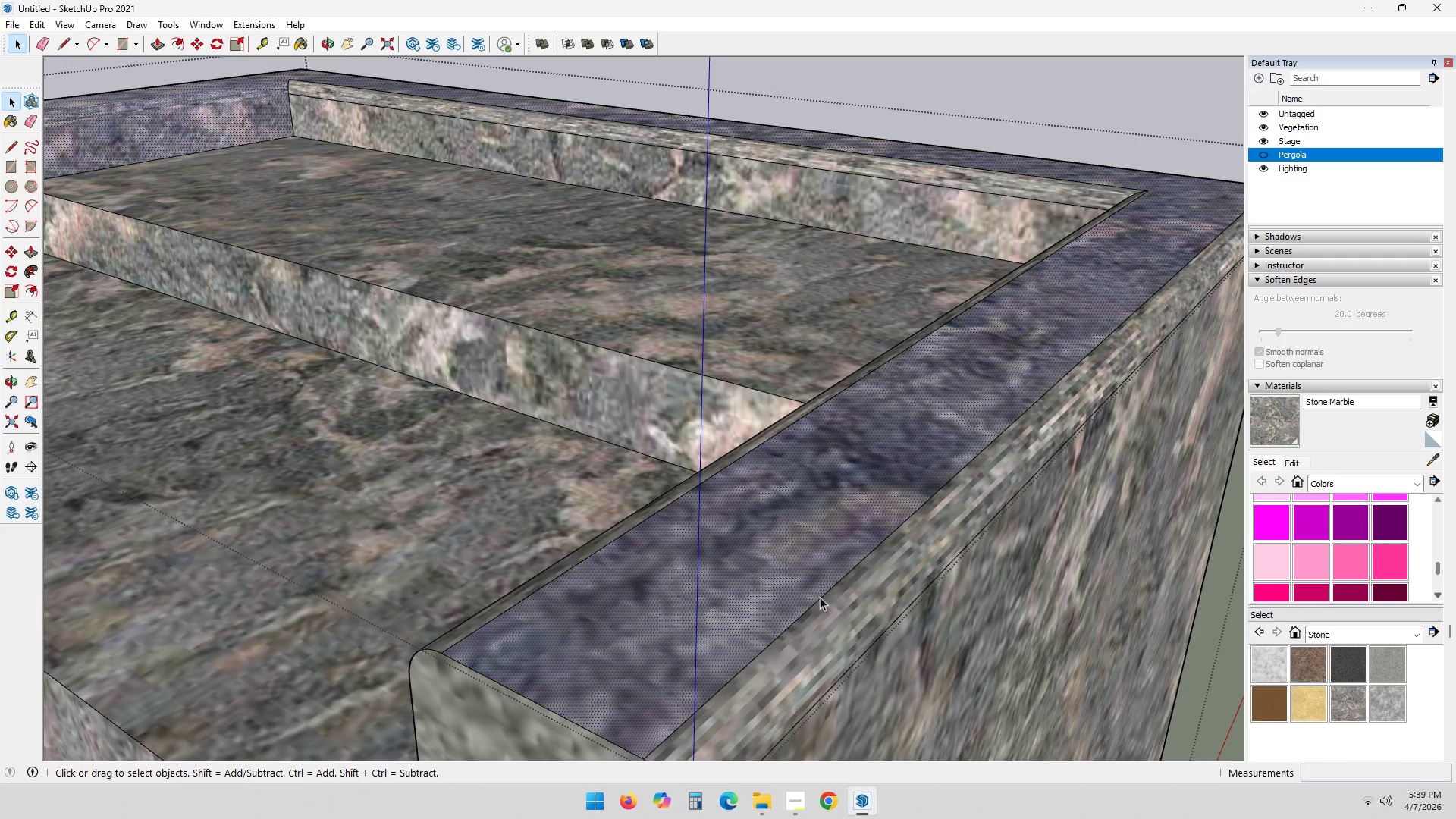 
left_click([821, 599])
 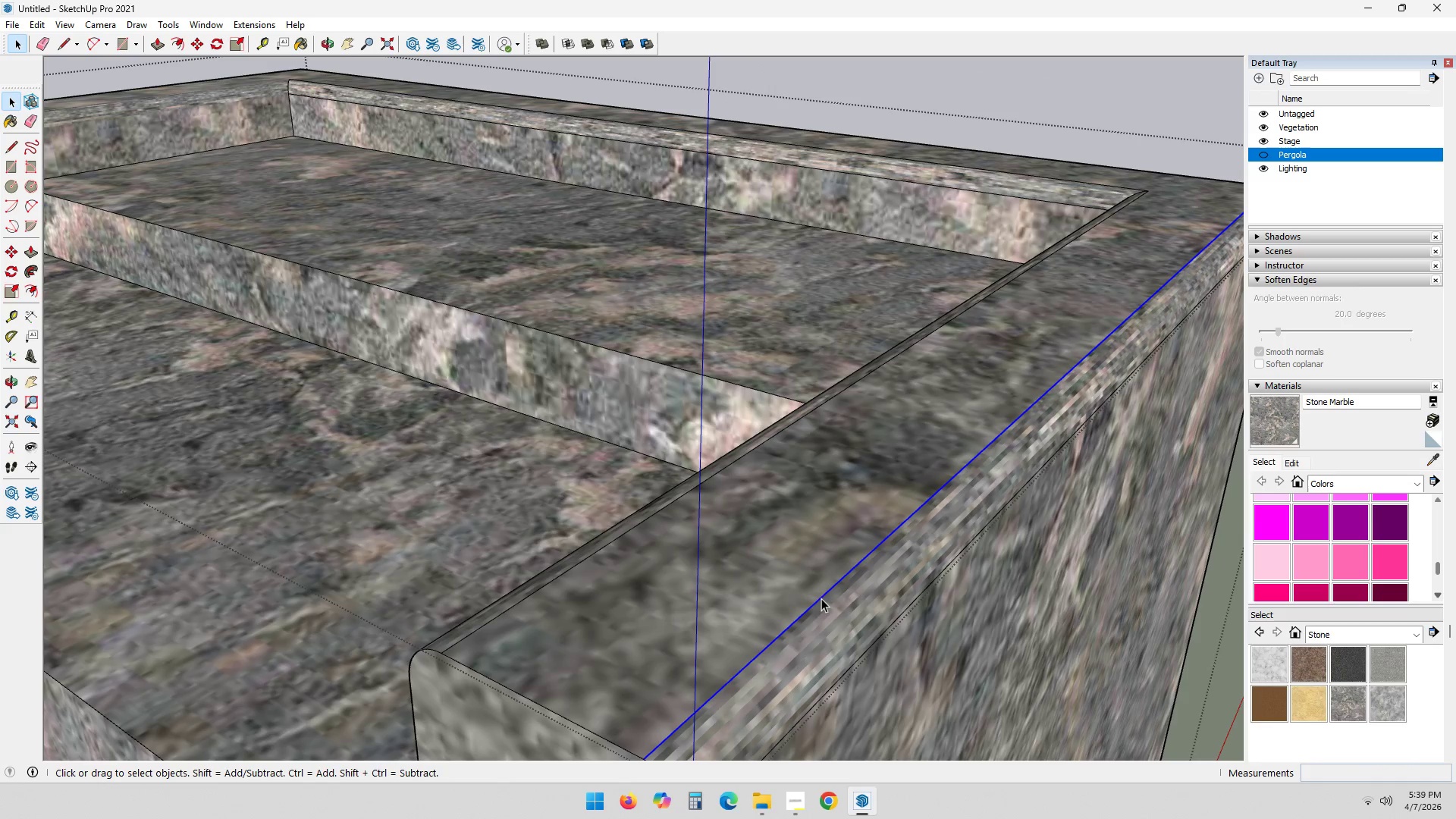 
hold_key(key=ControlLeft, duration=0.72)
left_click([900, 615])
 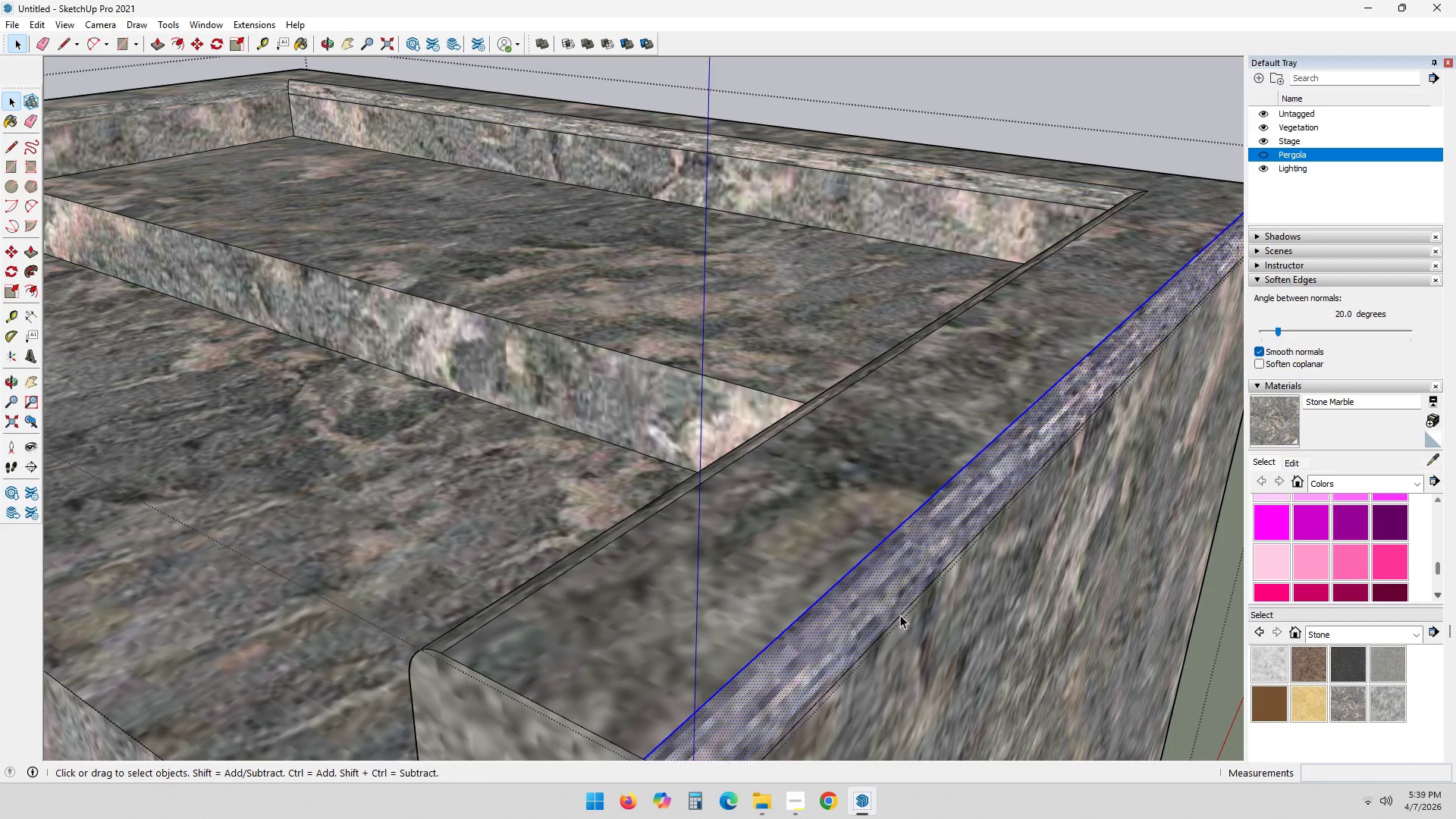 
right_click([900, 615])
 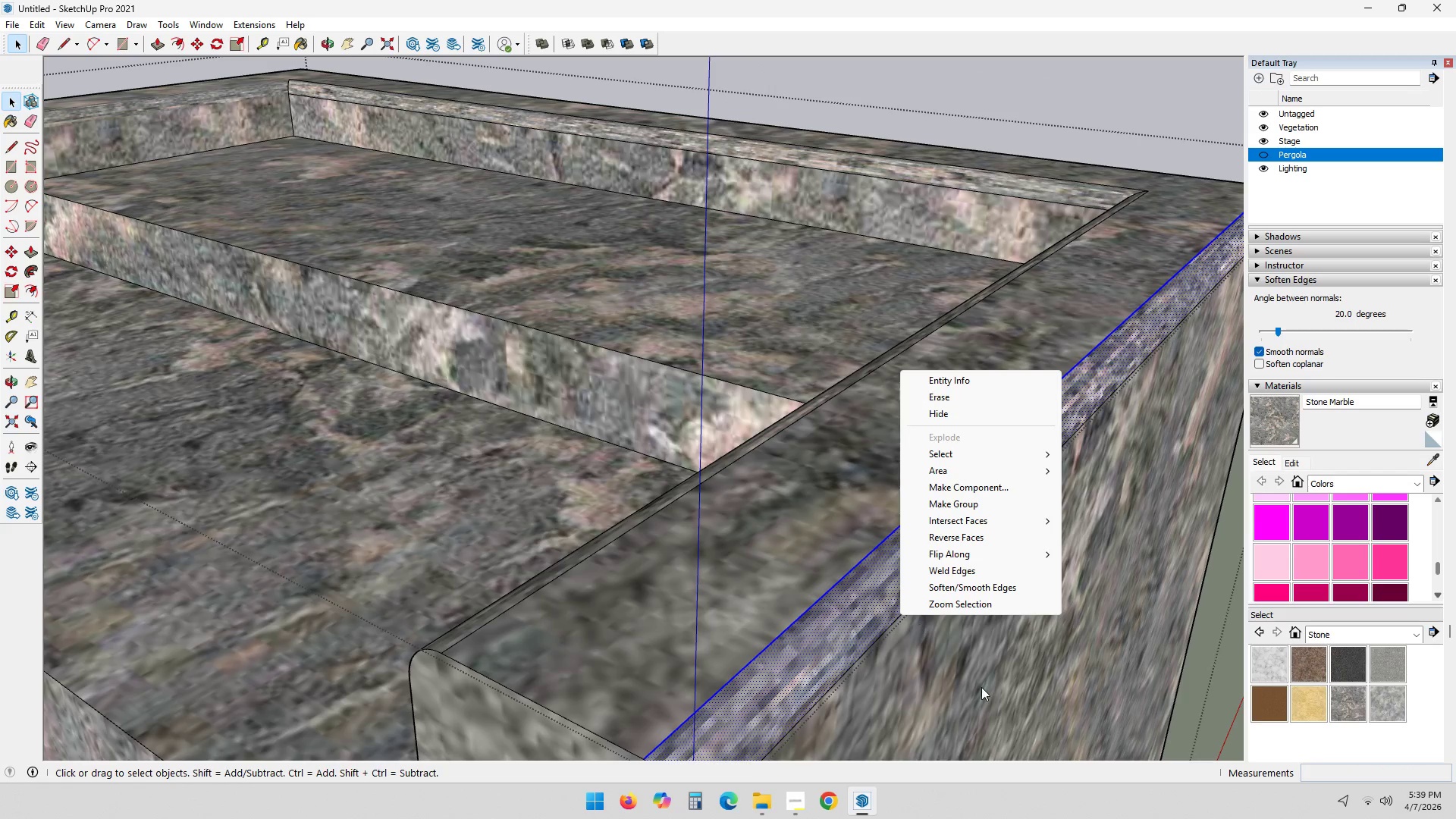 
left_click([959, 684])
 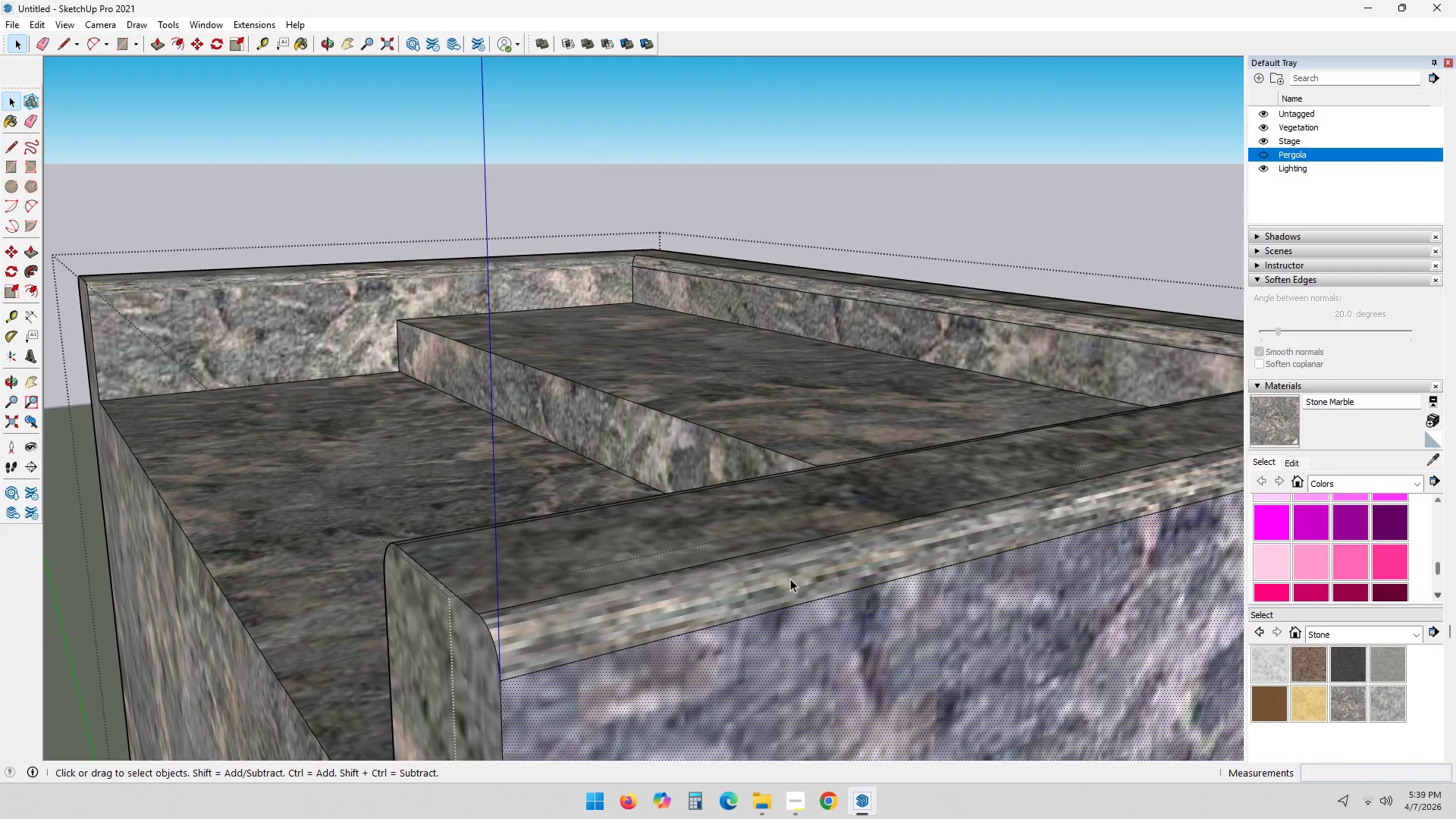 
left_click([778, 551])
 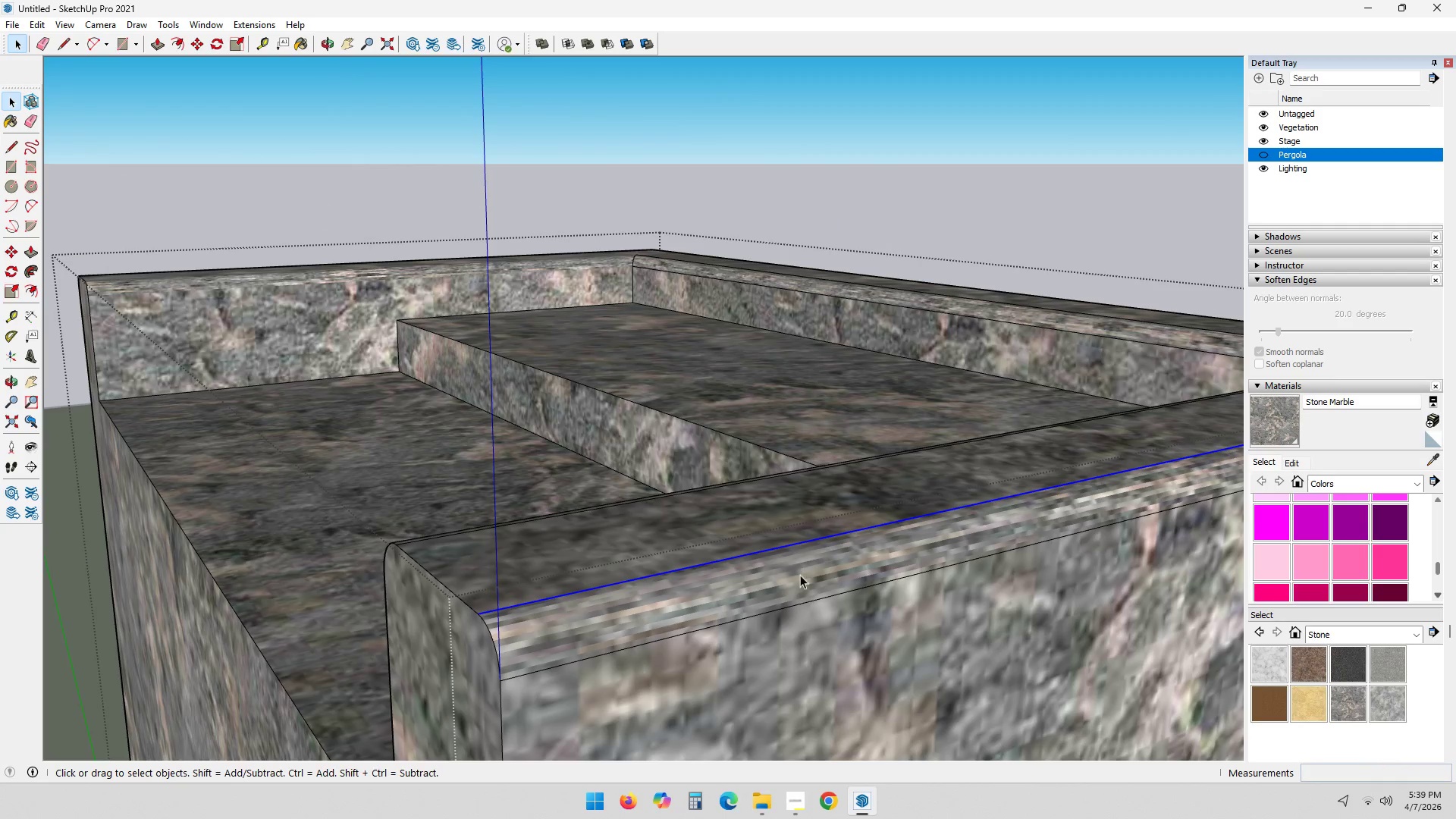 
hold_key(key=ControlLeft, duration=0.7)
left_click([807, 604])
 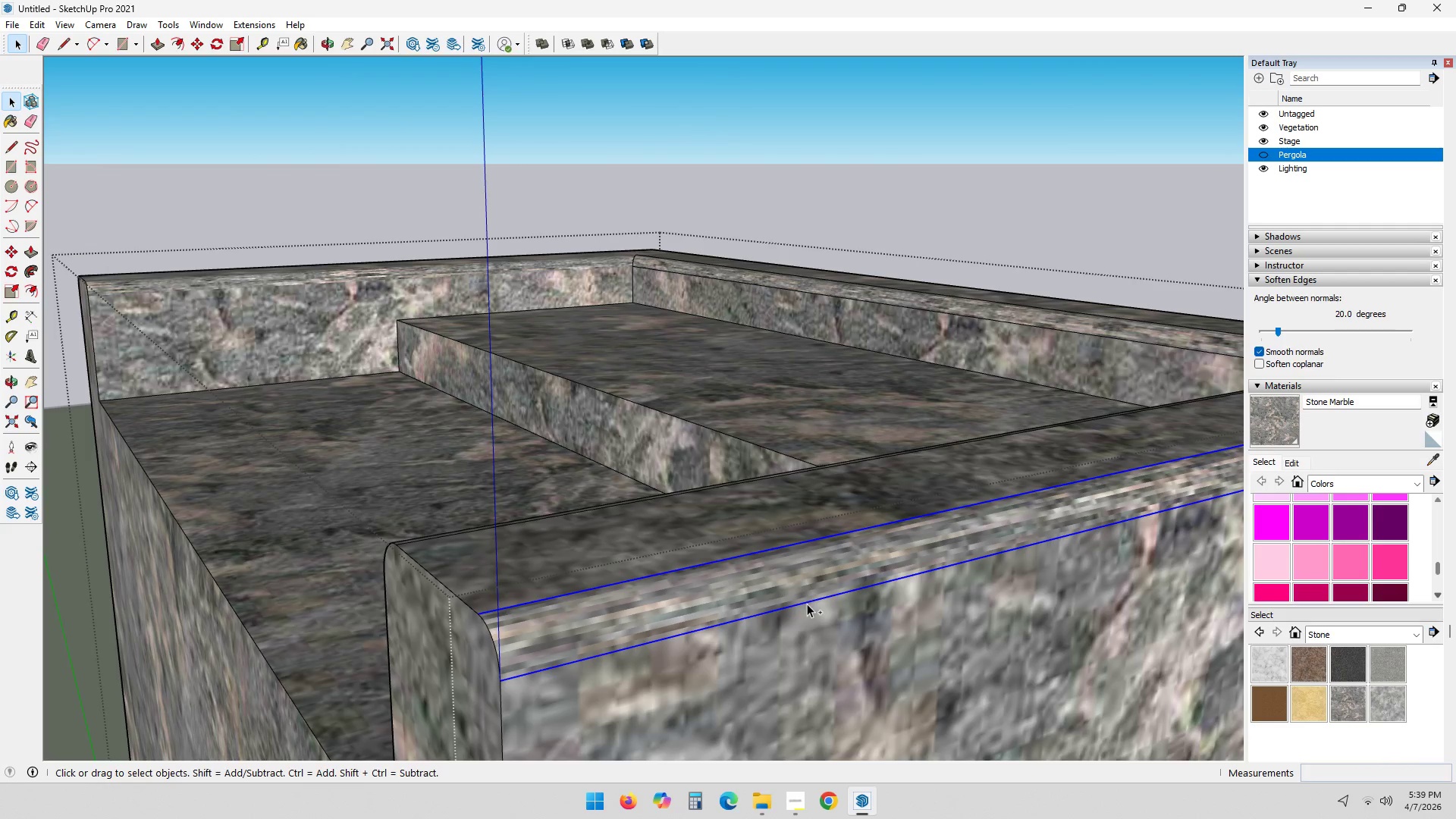 
right_click([807, 601])
 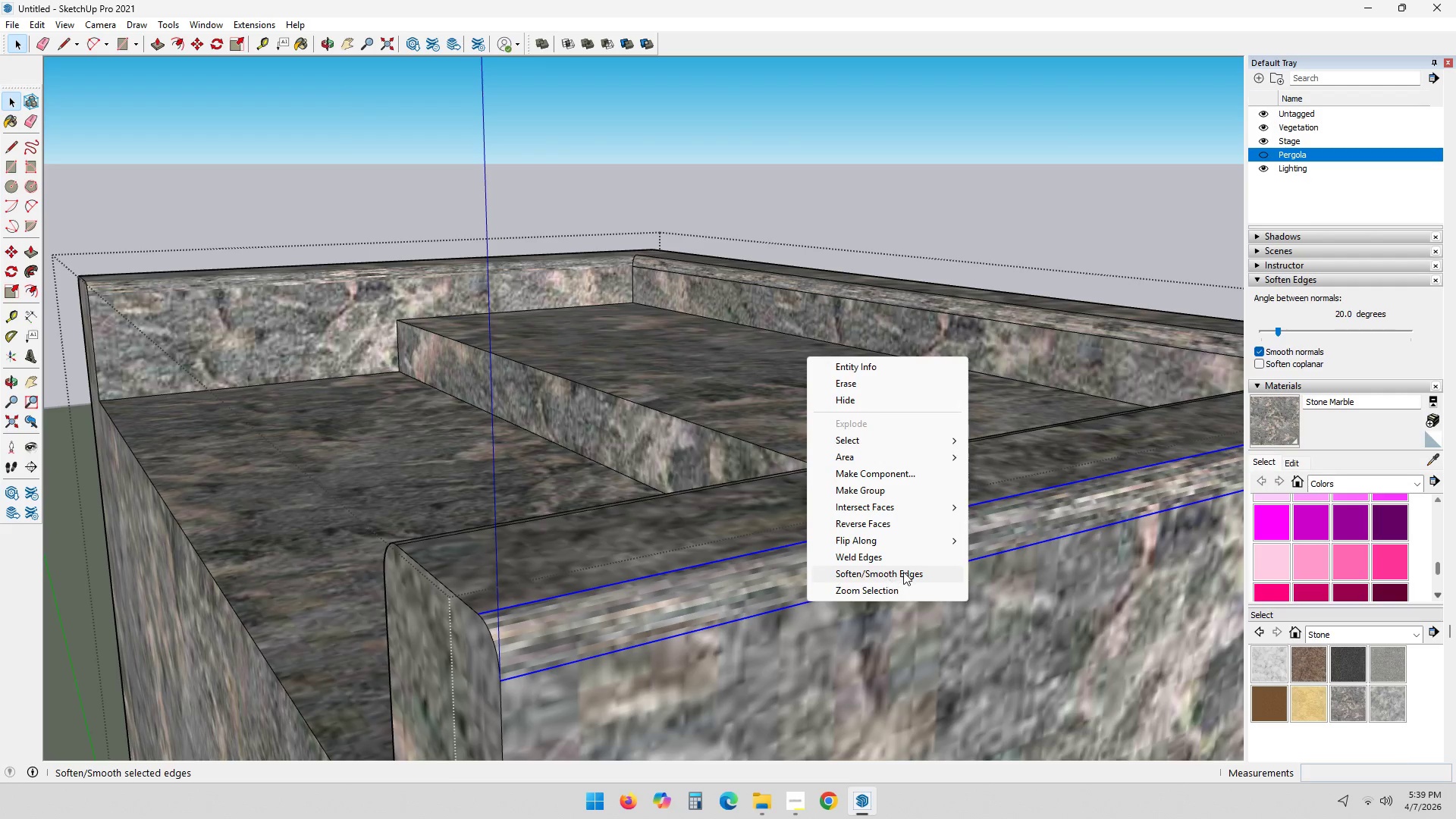 
left_click([903, 571])
 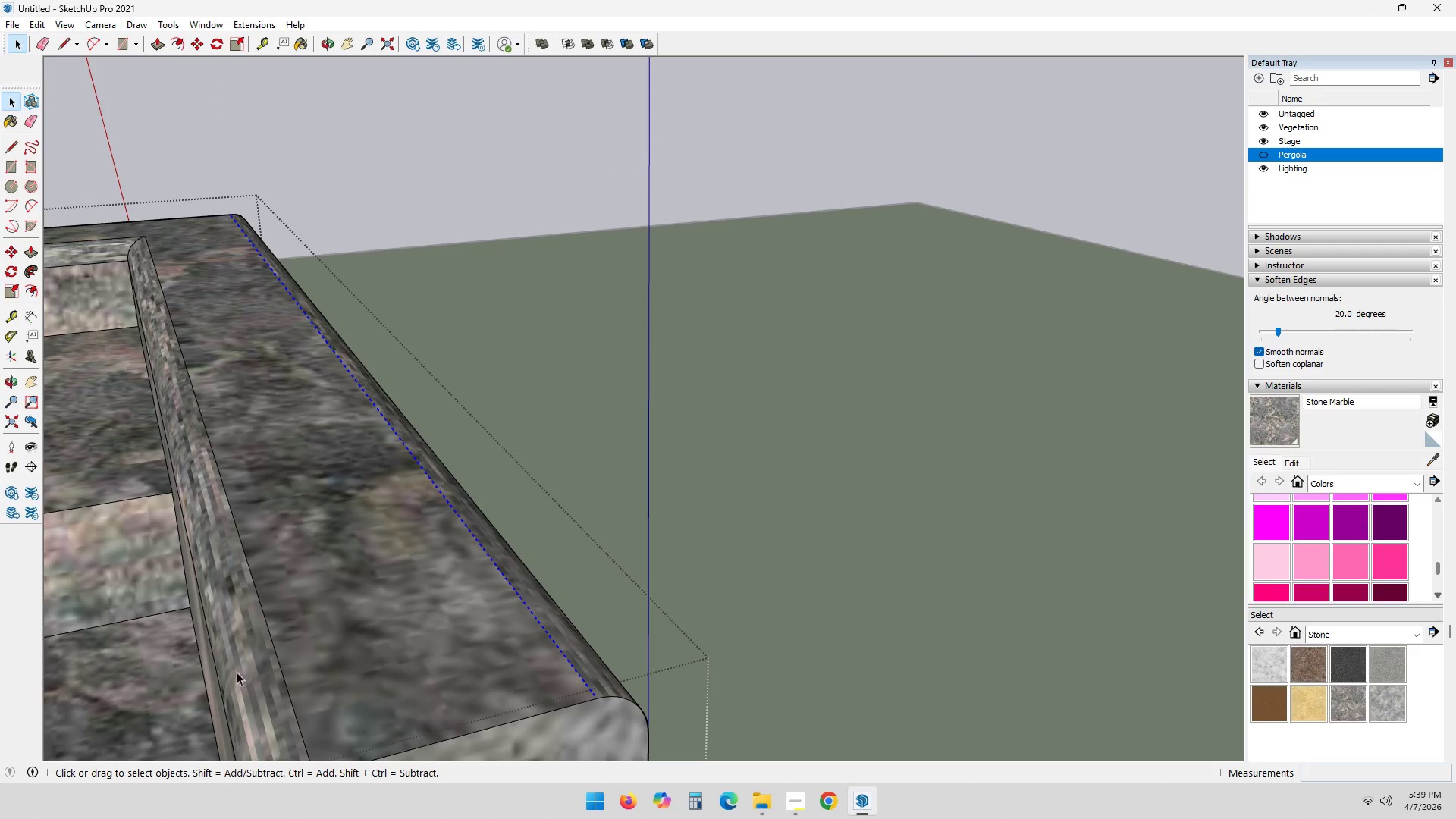 
left_click([280, 664])
 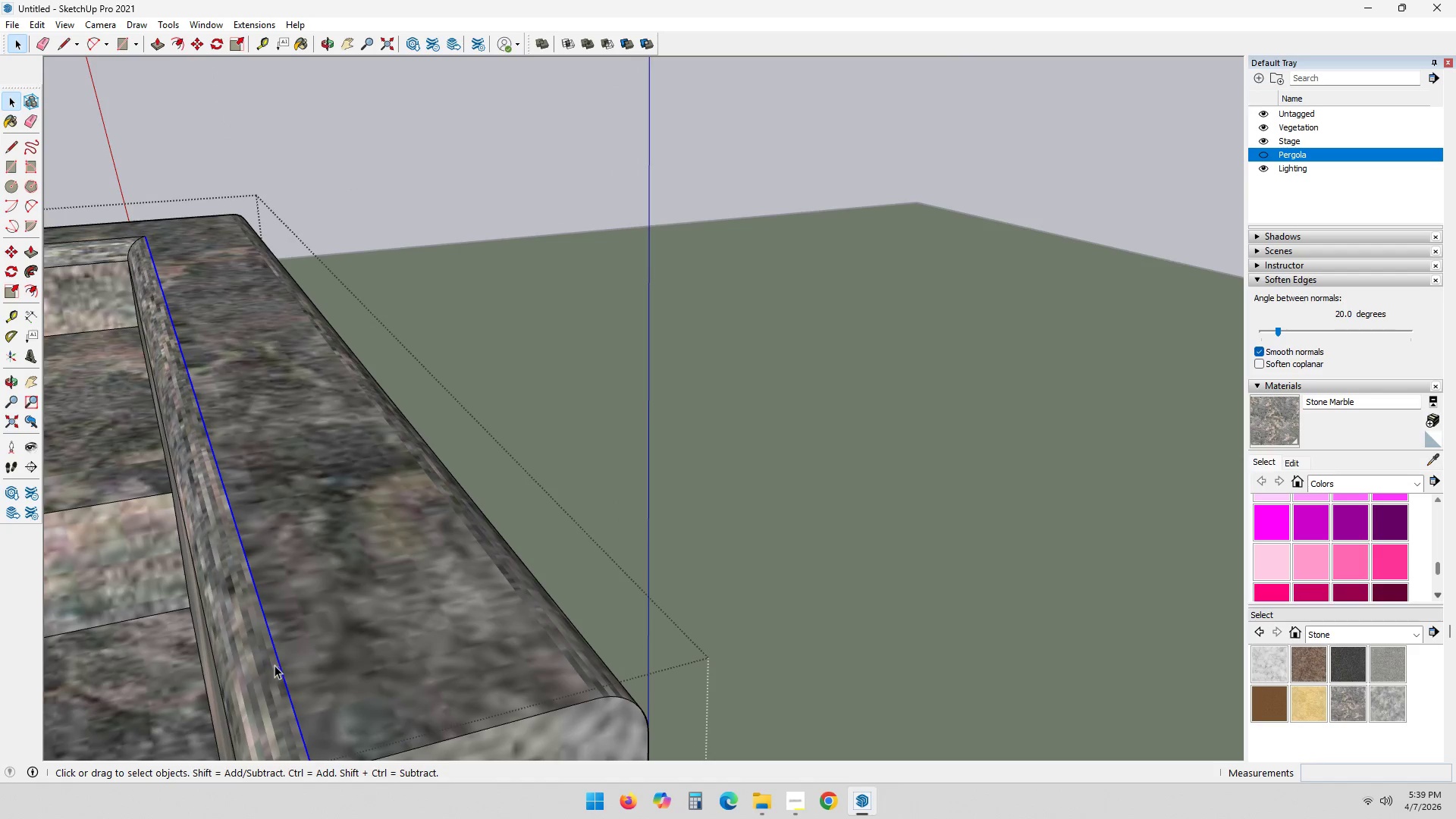 
hold_key(key=ShiftLeft, duration=0.34)
 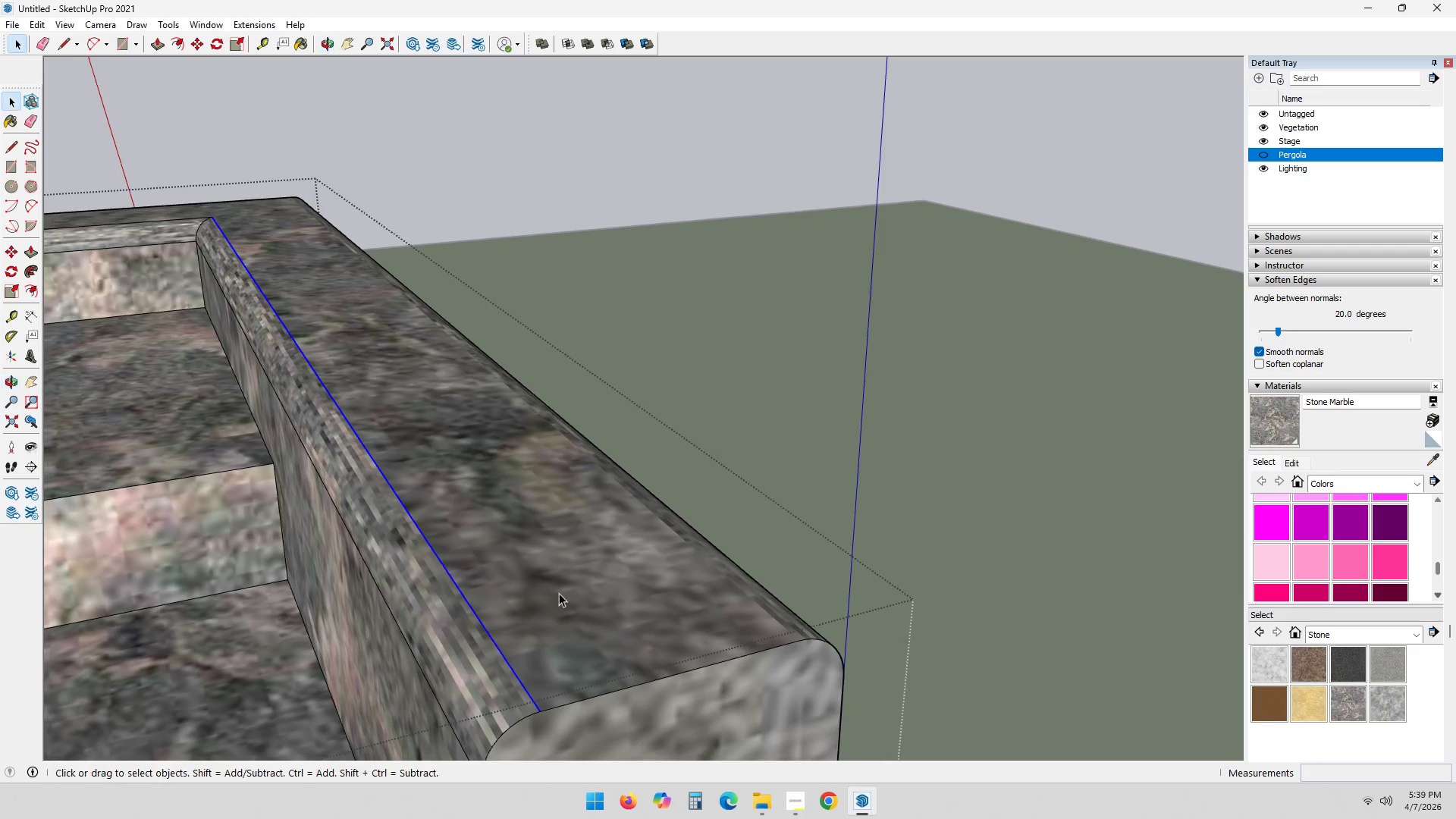 
hold_key(key=ControlLeft, duration=1.02)
left_click([414, 657])
 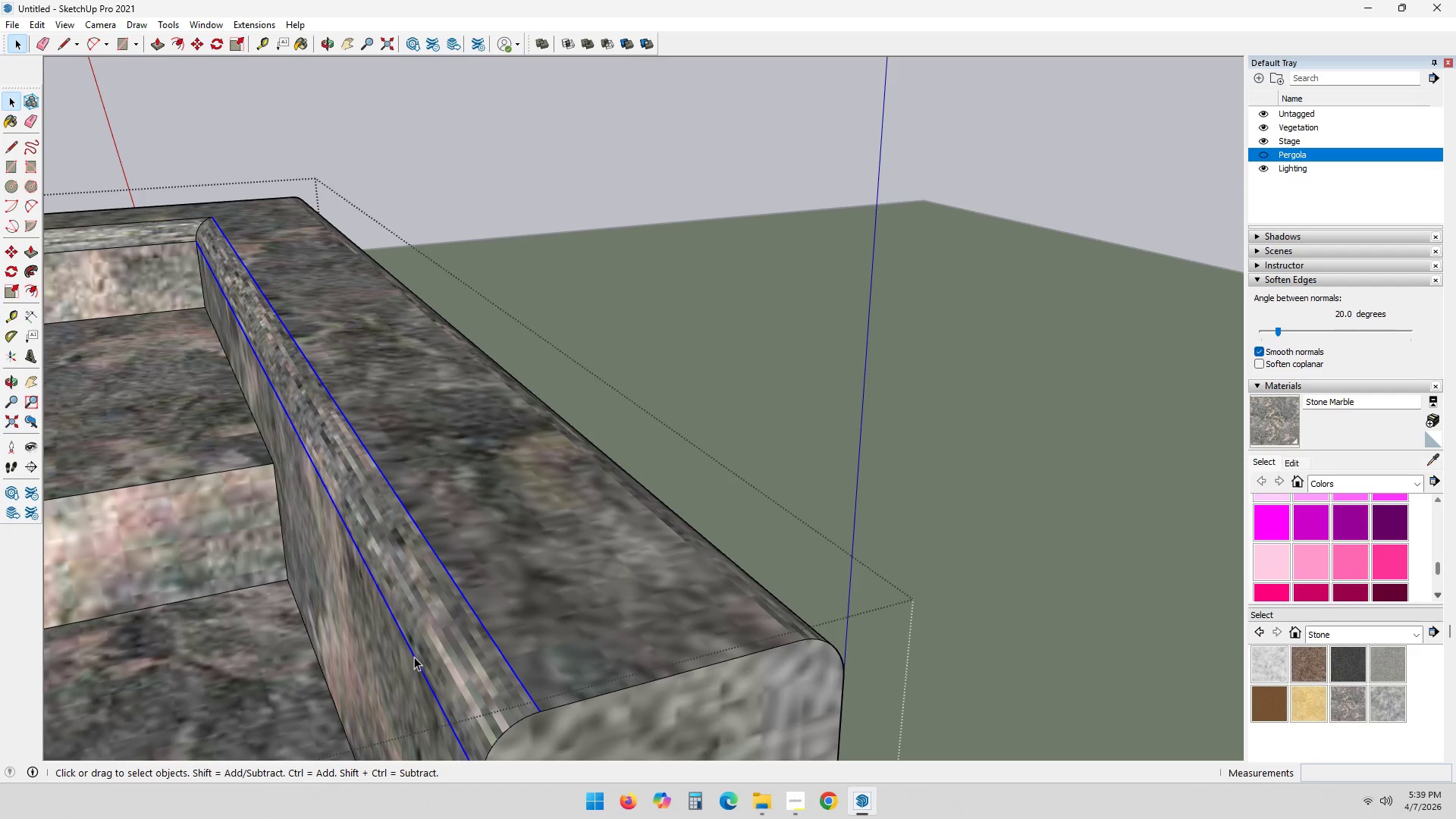 
right_click([414, 657])
 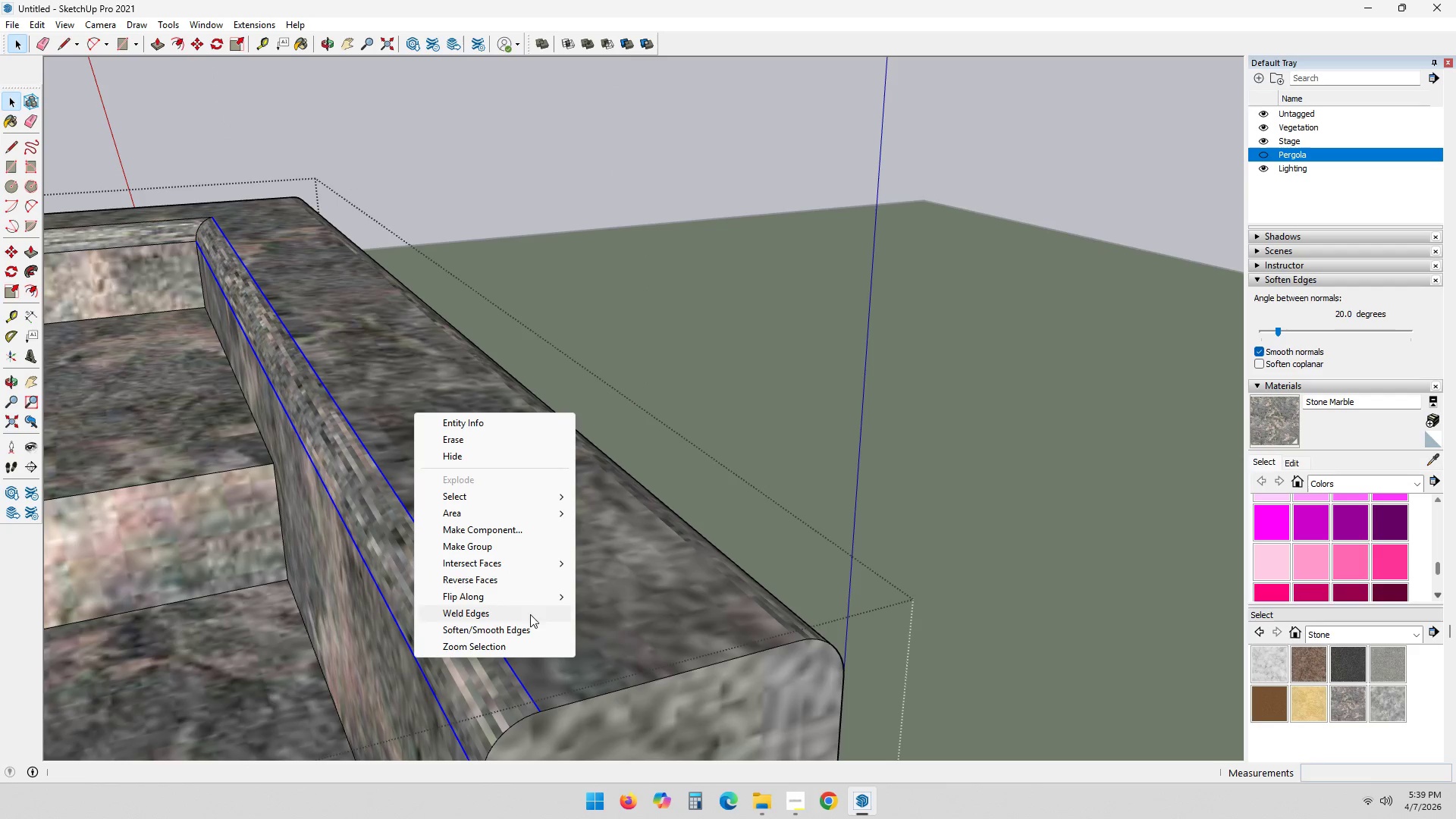 
left_click([528, 624])
 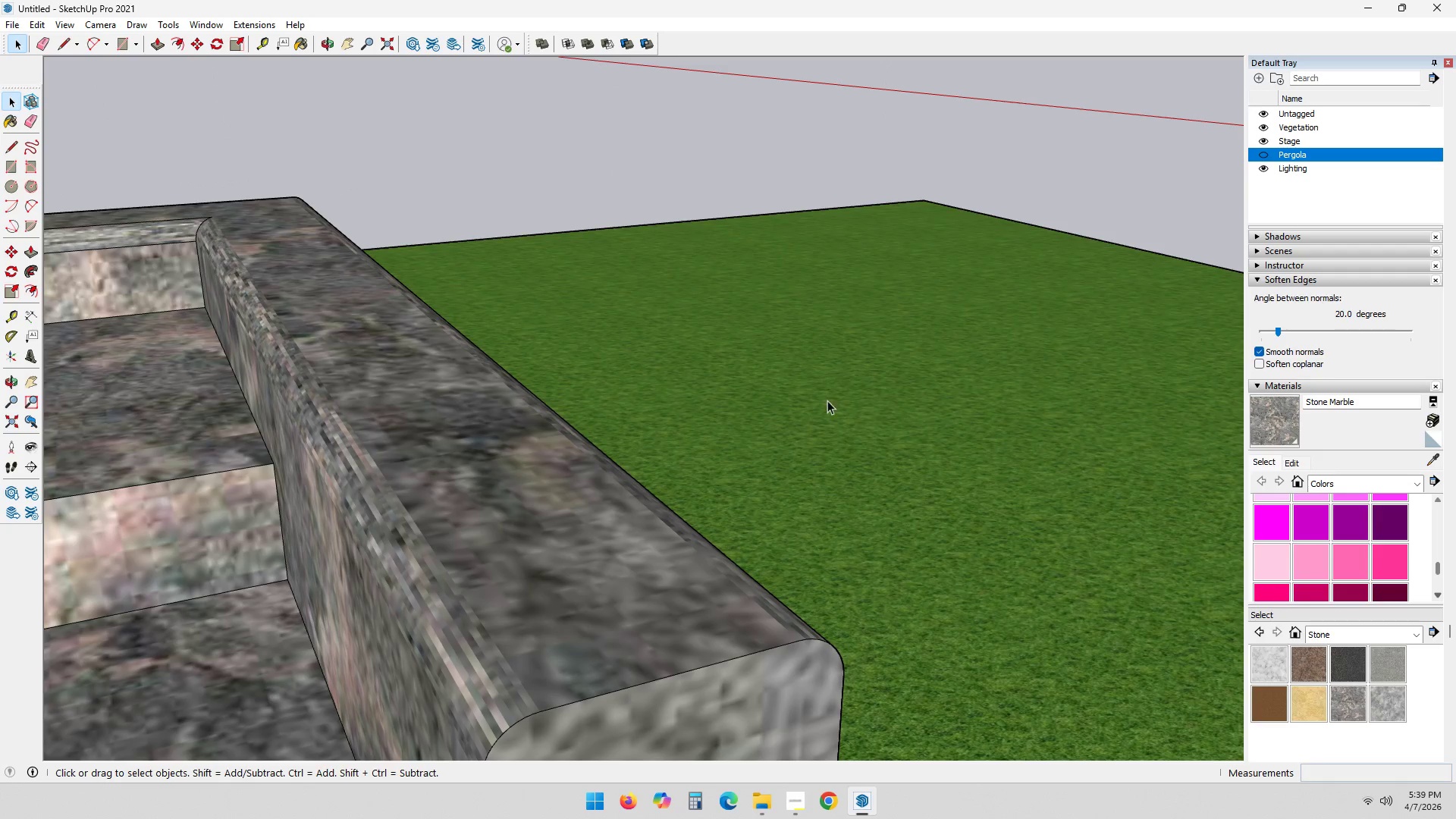 
scroll: coordinate [297, 621], scroll_direction: down, amount: 3.0
 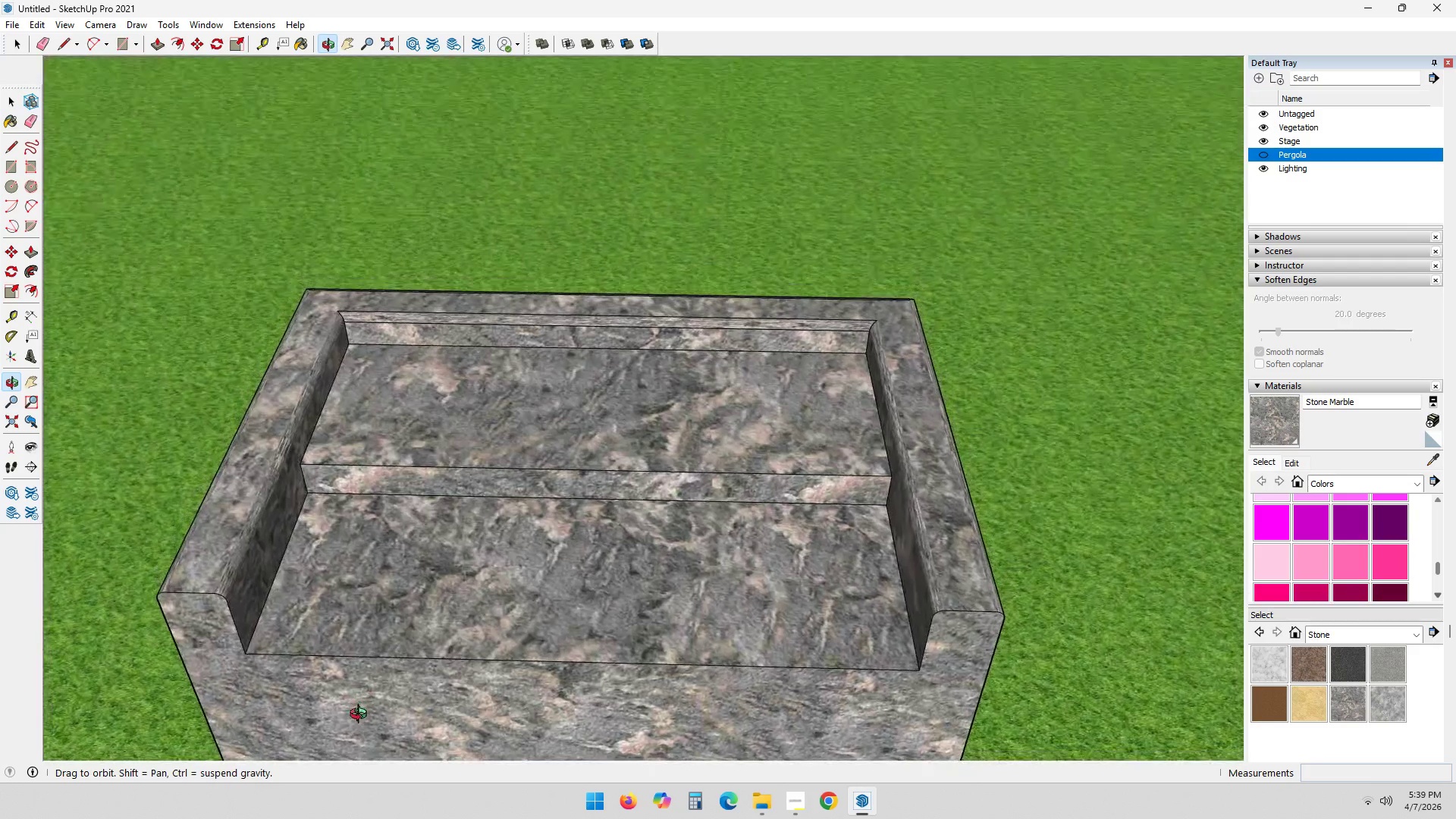 
scroll: coordinate [378, 315], scroll_direction: up, amount: 11.0
 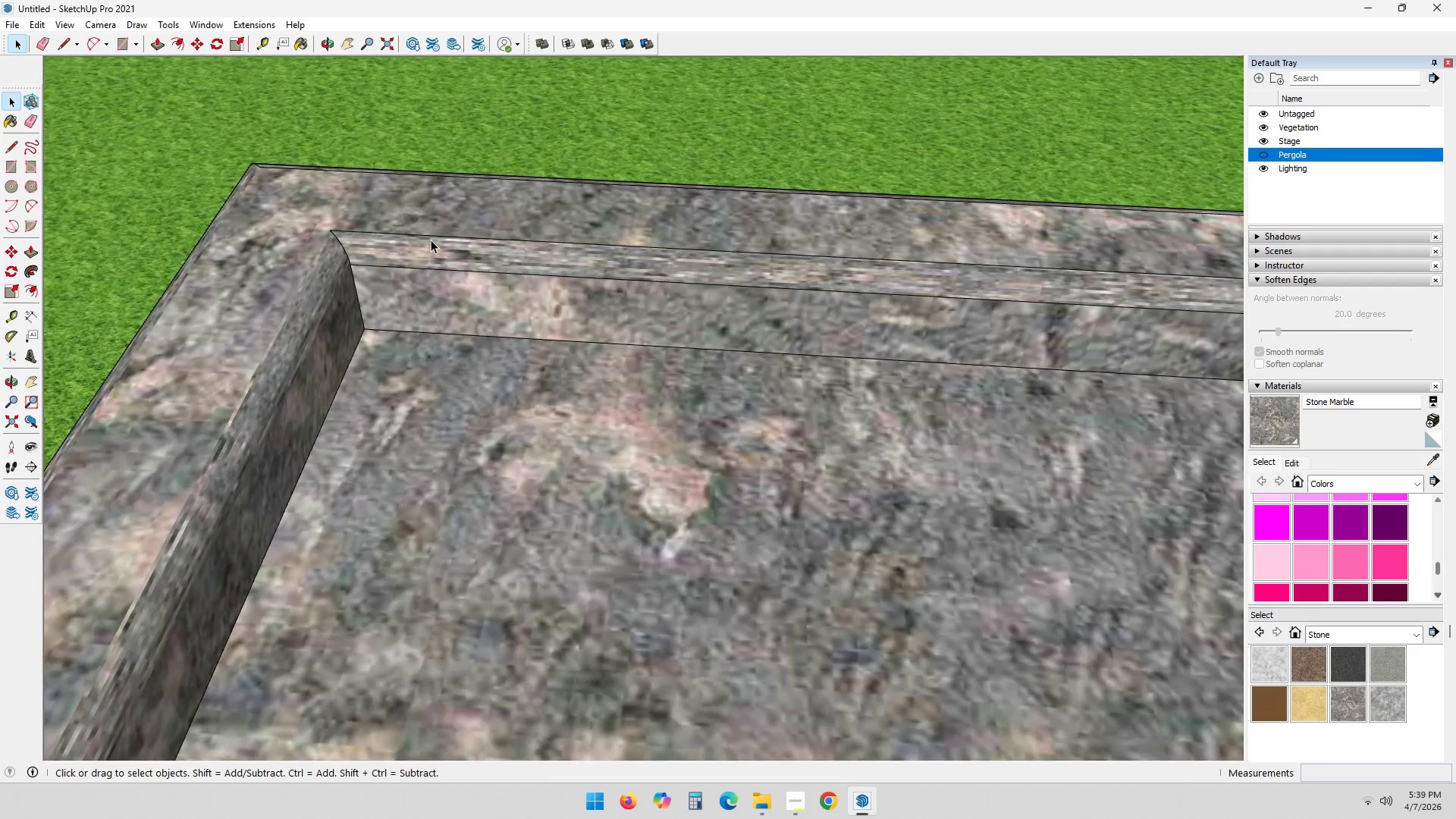 
double_click([449, 218])
 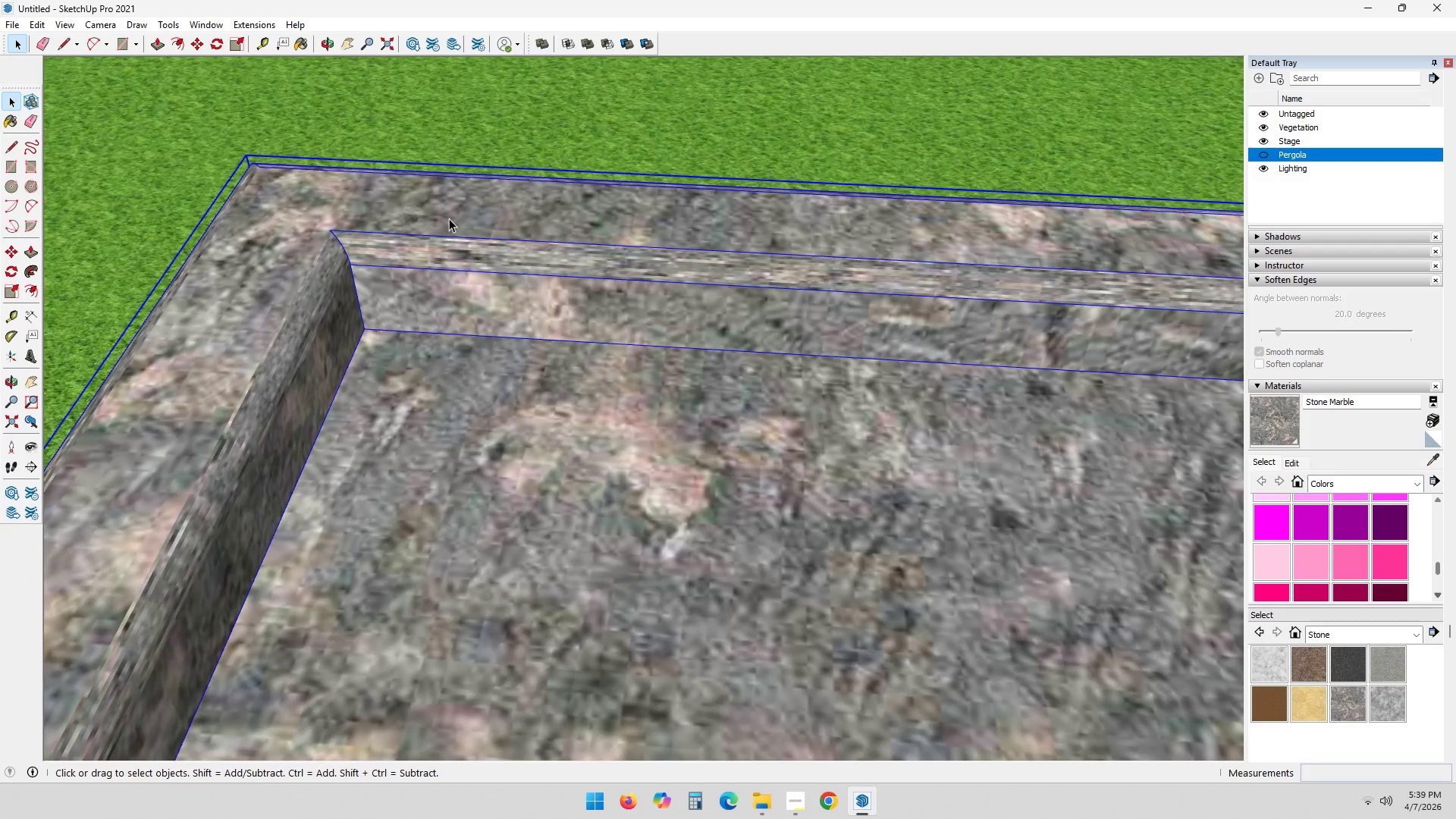 
triple_click([449, 218])
 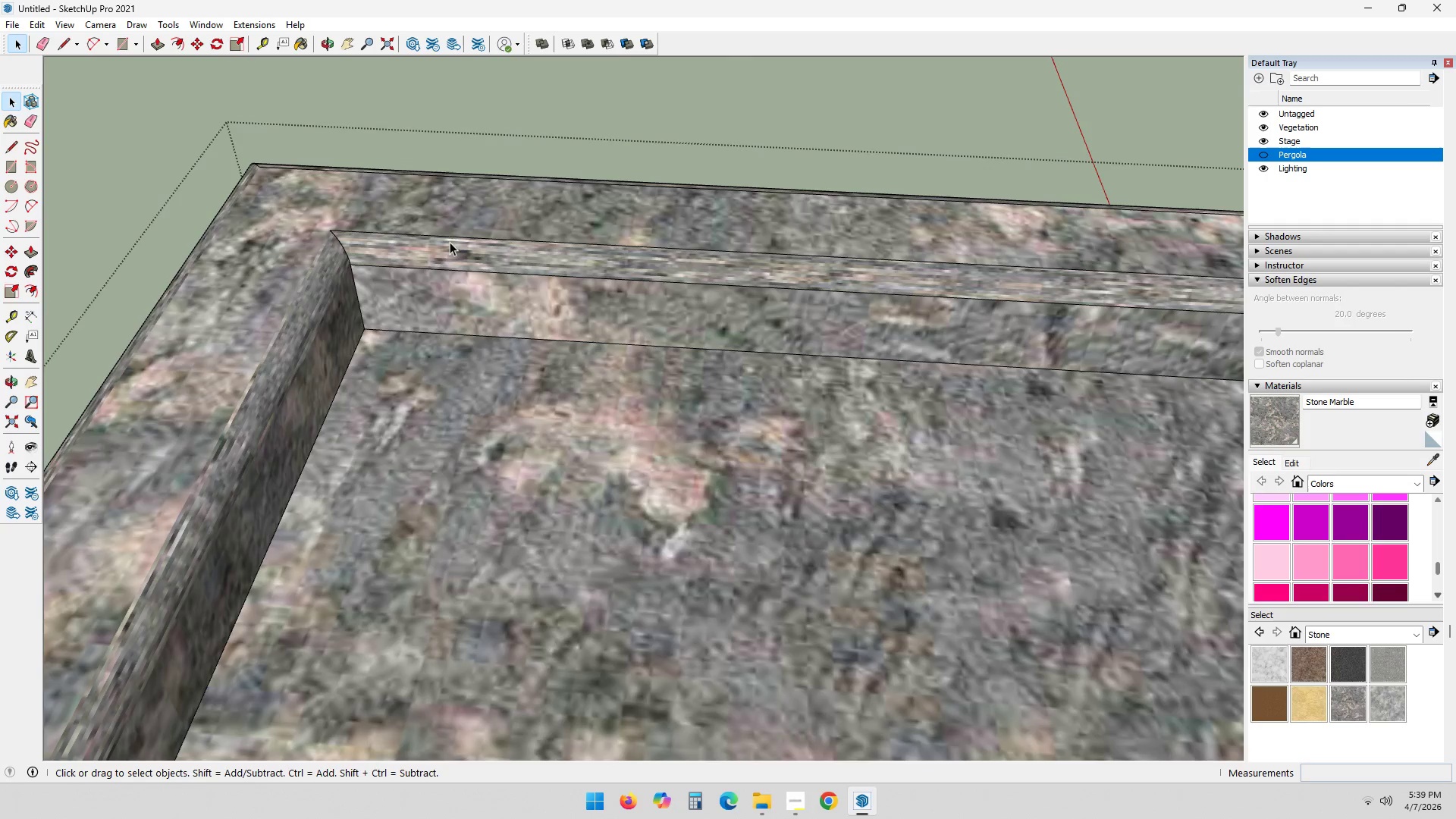 
left_click([452, 237])
 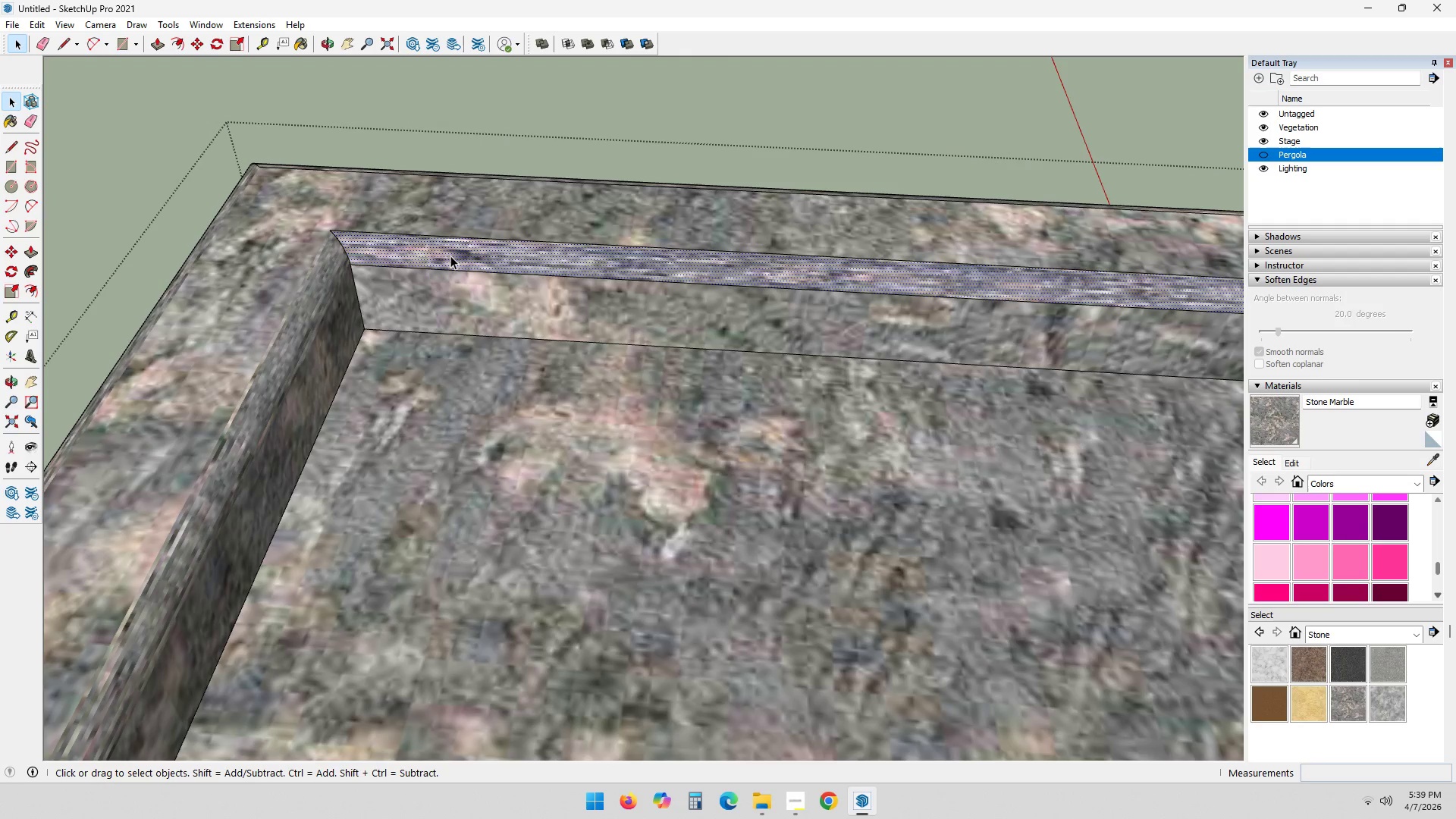 
key(Control+ControlLeft)
 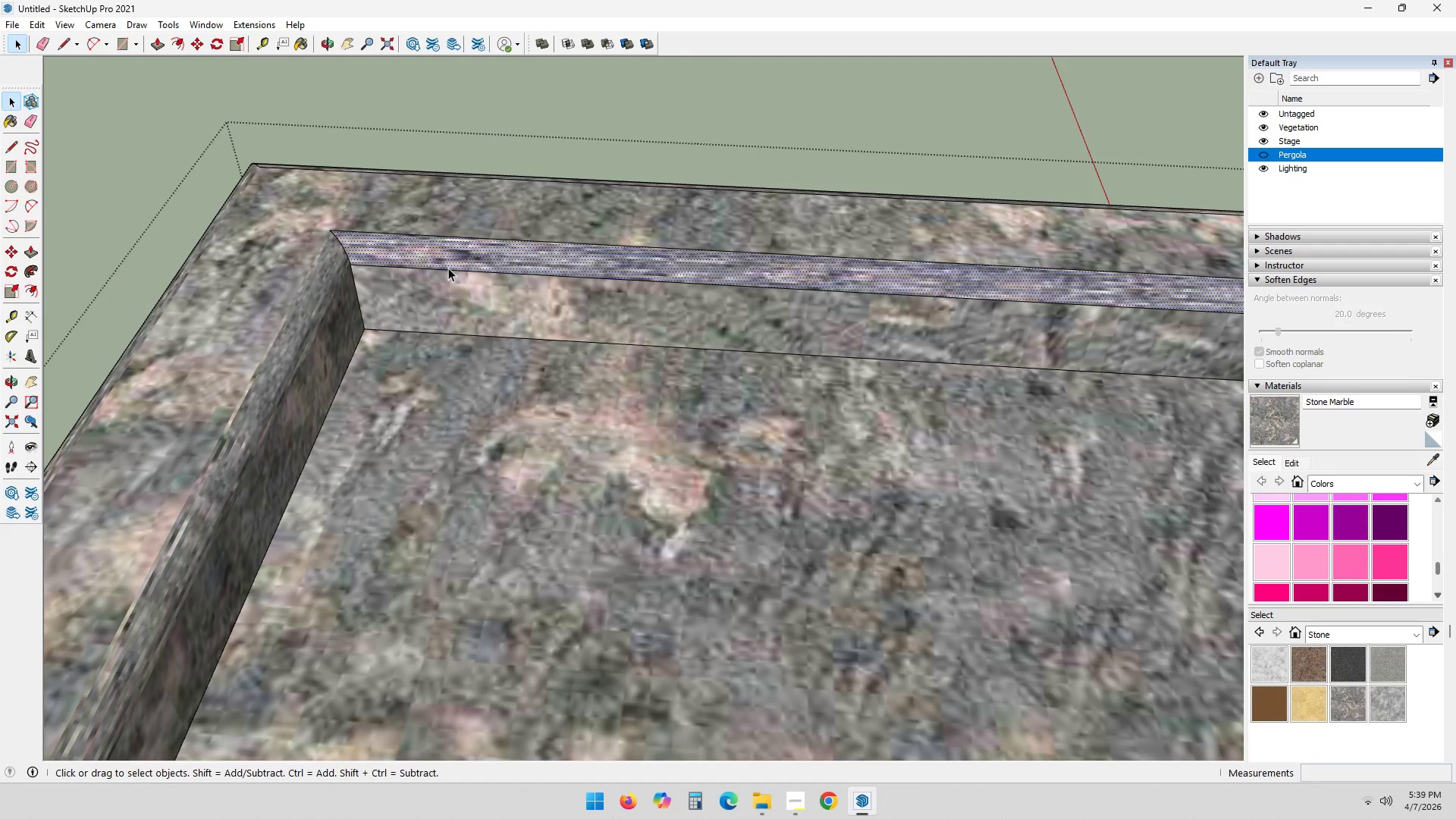 
left_click([448, 271])
 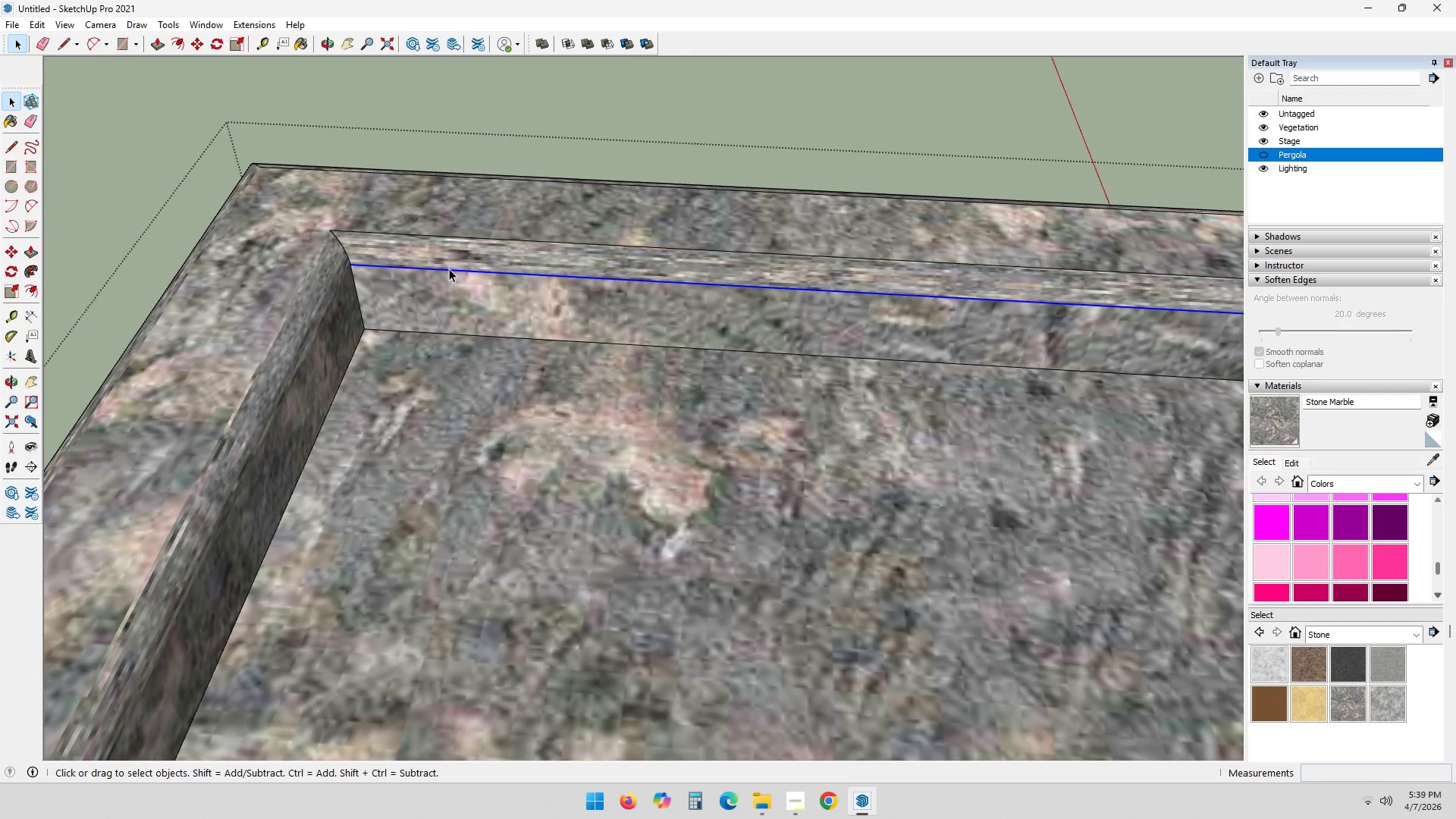 
hold_key(key=ControlLeft, duration=0.55)
left_click([463, 237])
 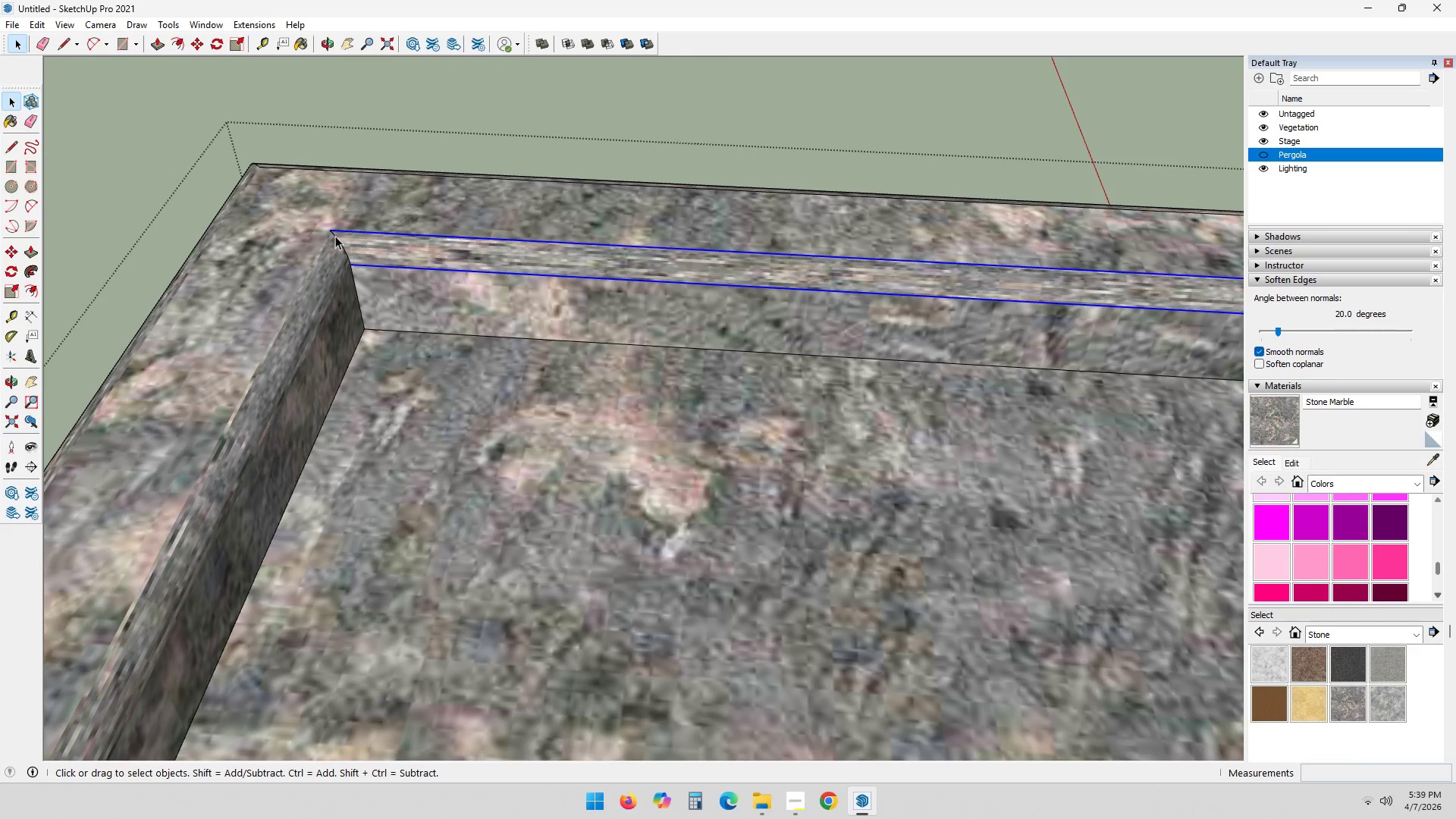 
hold_key(key=ControlLeft, duration=0.36)
left_click_drag(start_coordinate=[311, 219], to_coordinate=[374, 290])
 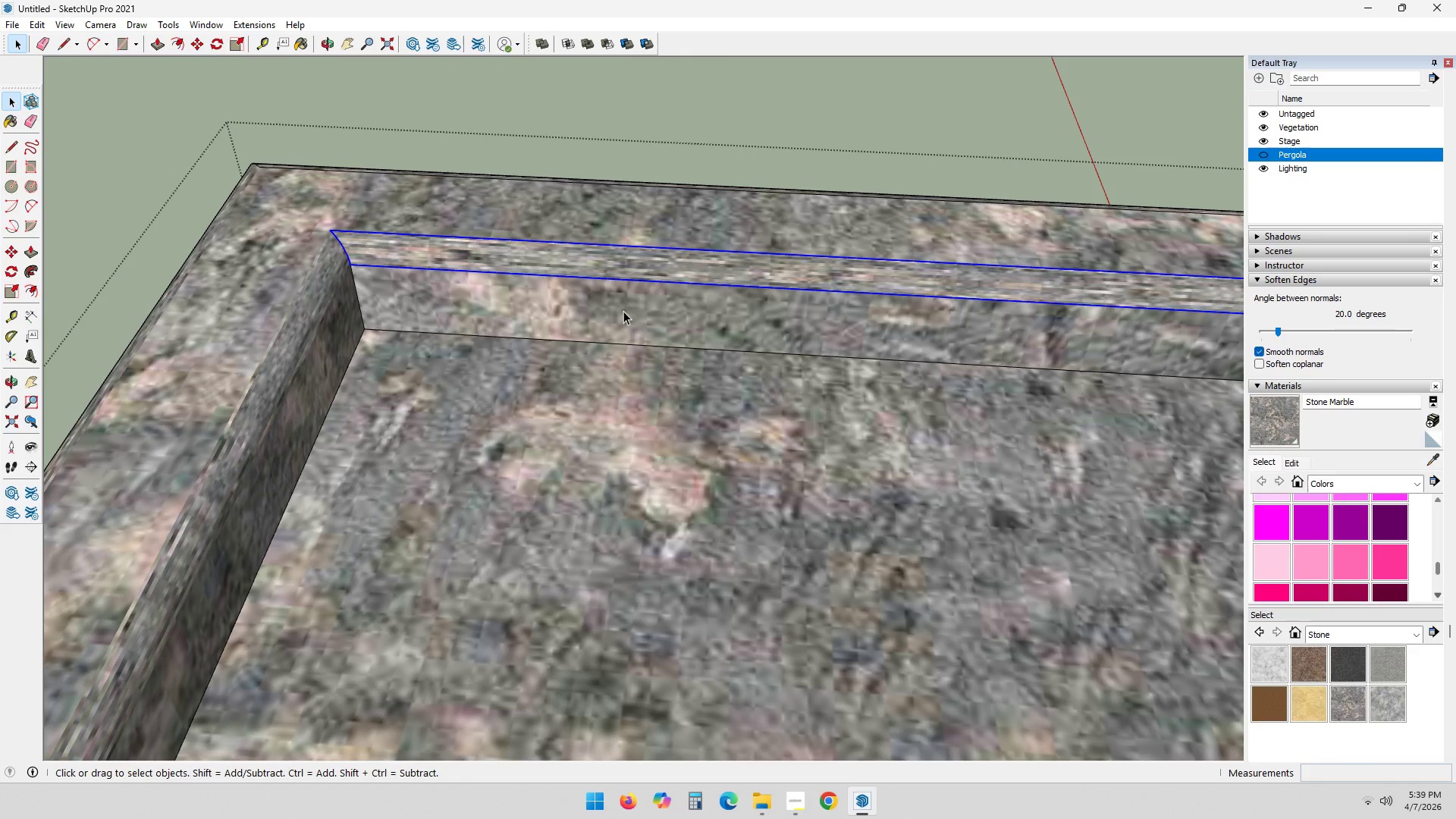 
hold_key(key=ShiftLeft, duration=0.52)
 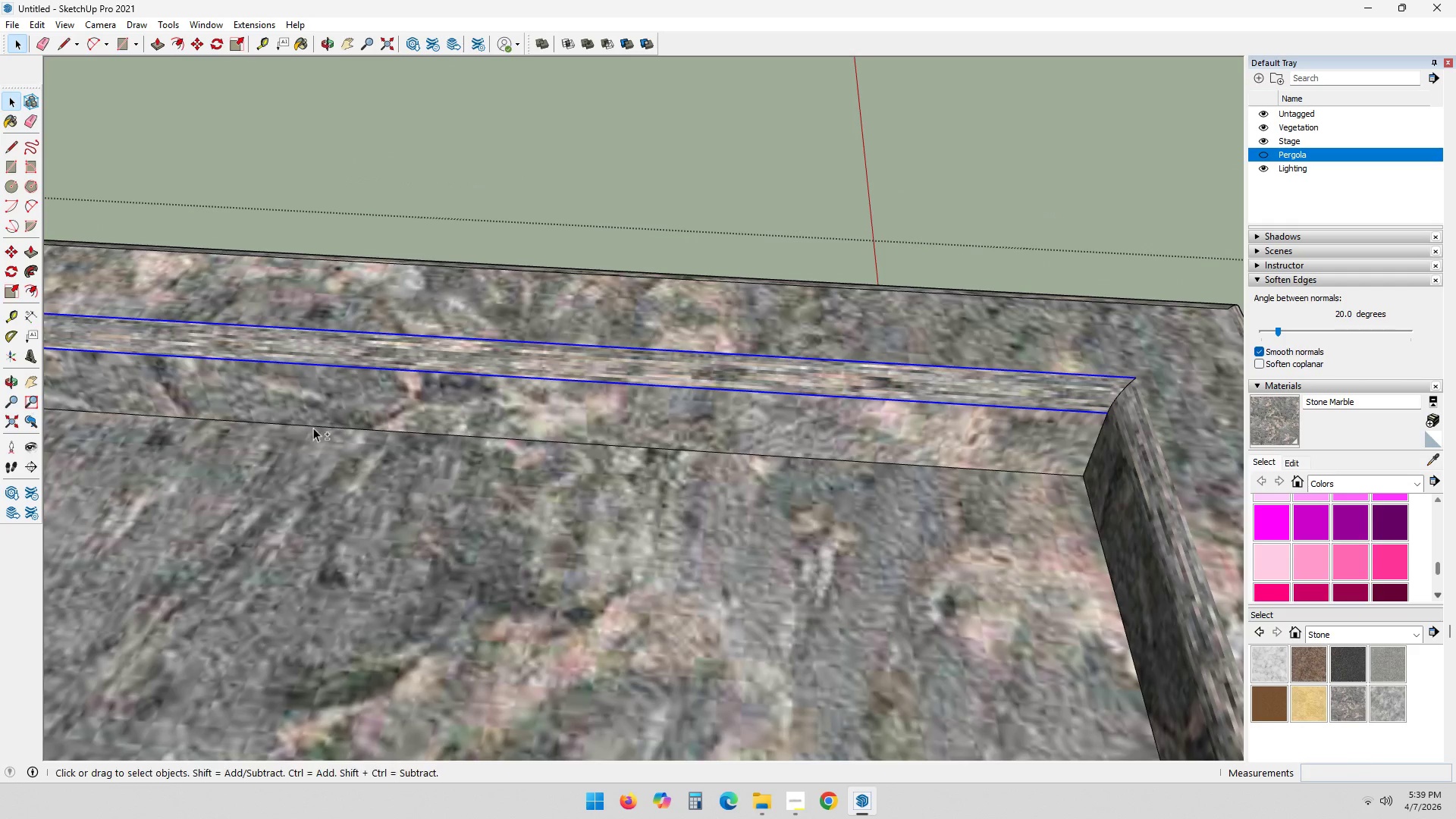 
hold_key(key=ShiftLeft, duration=0.42)
 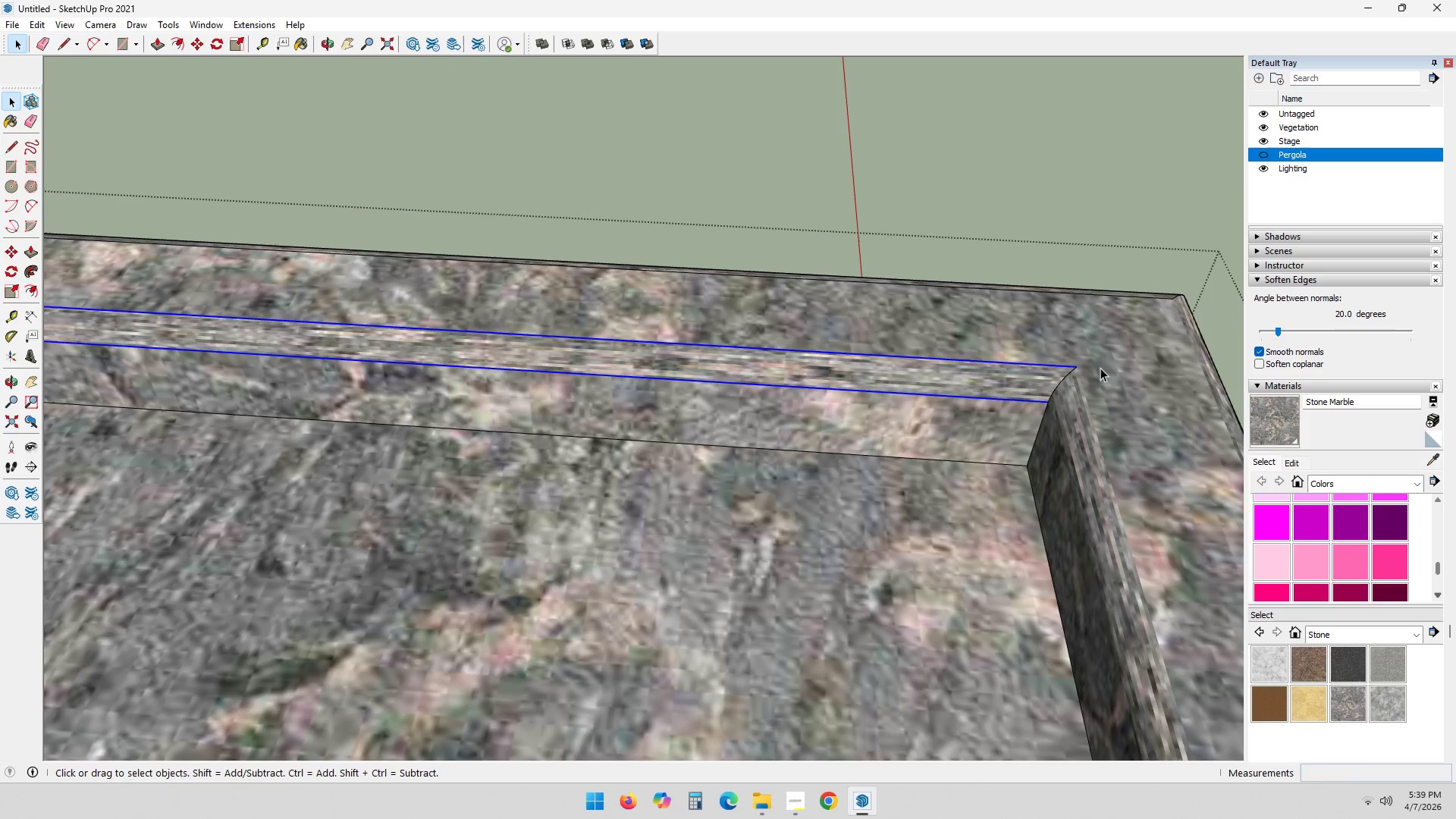 
hold_key(key=ShiftLeft, duration=0.47)
left_click_drag(start_coordinate=[989, 337], to_coordinate=[1110, 453])
 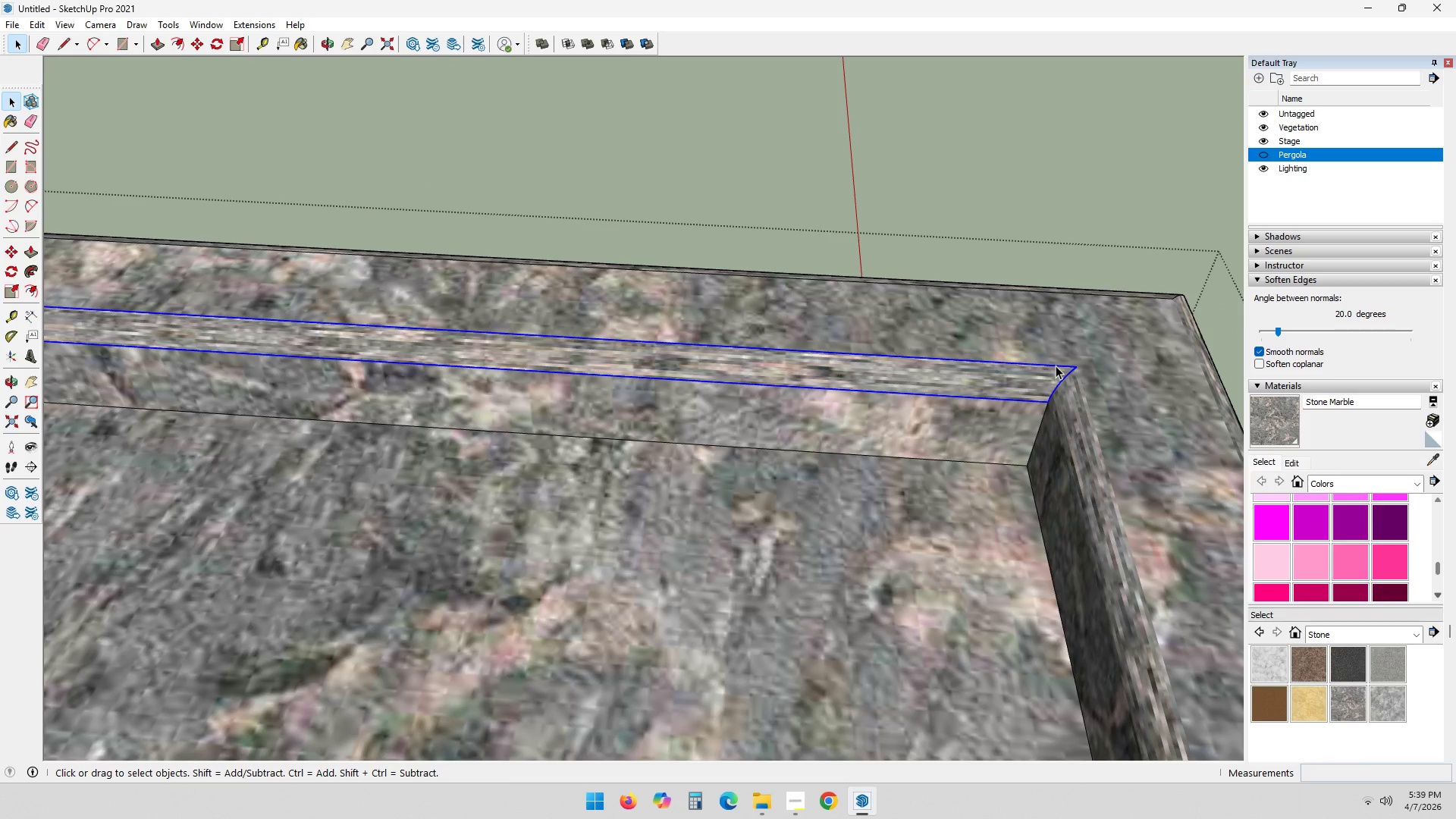 
right_click([1056, 366])
 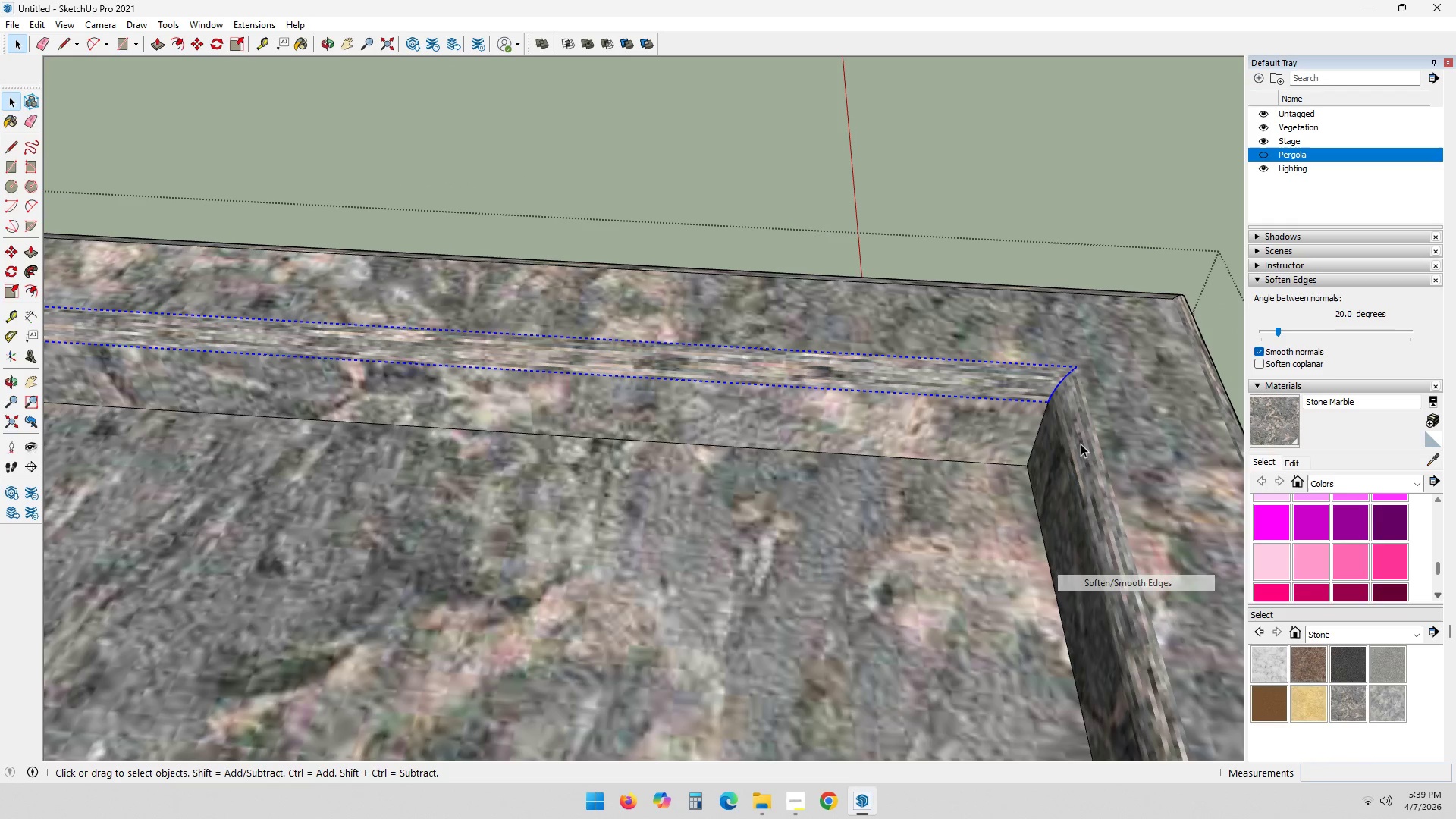 
double_click([990, 99])
 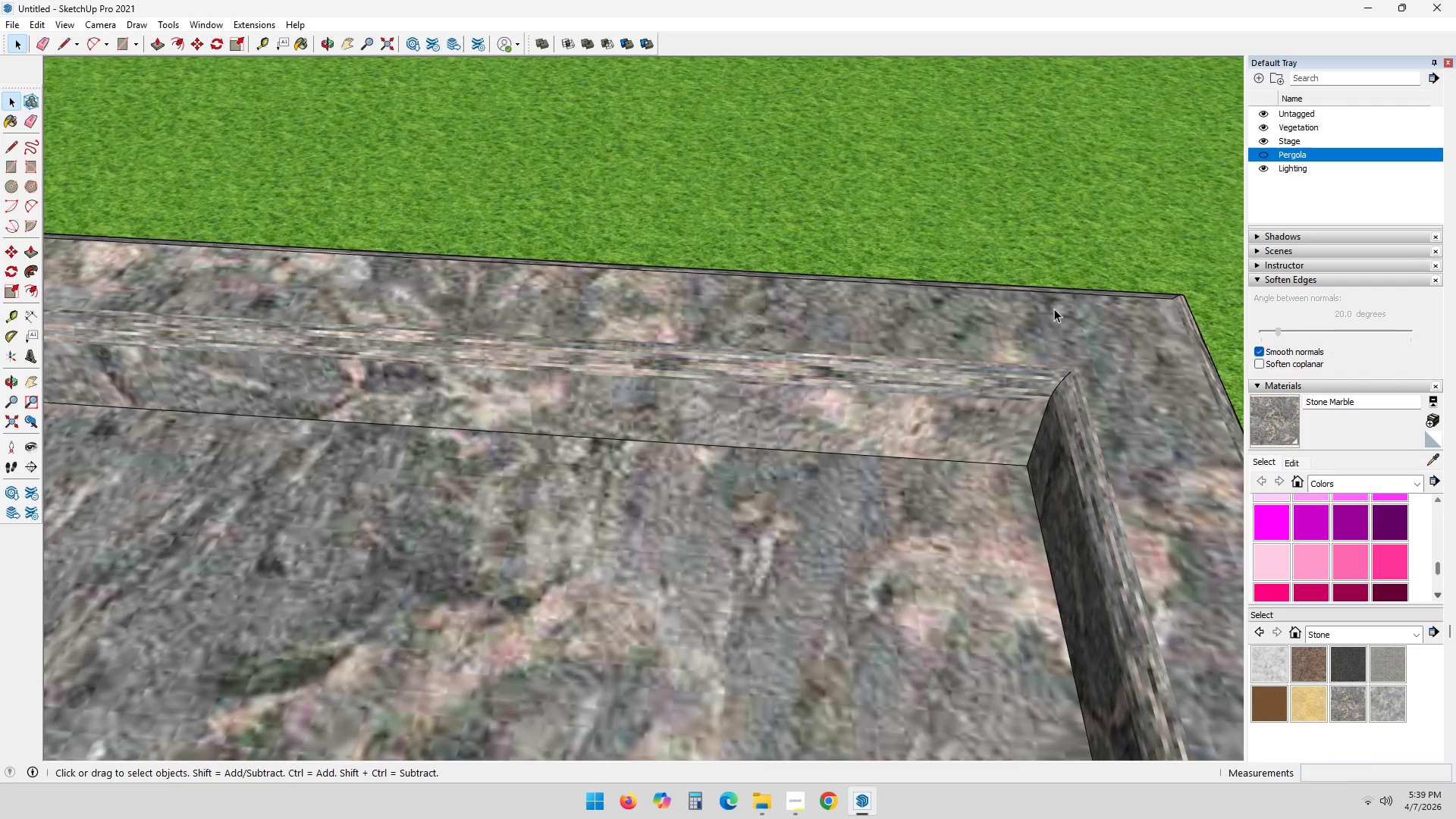 
left_click([1057, 388])
 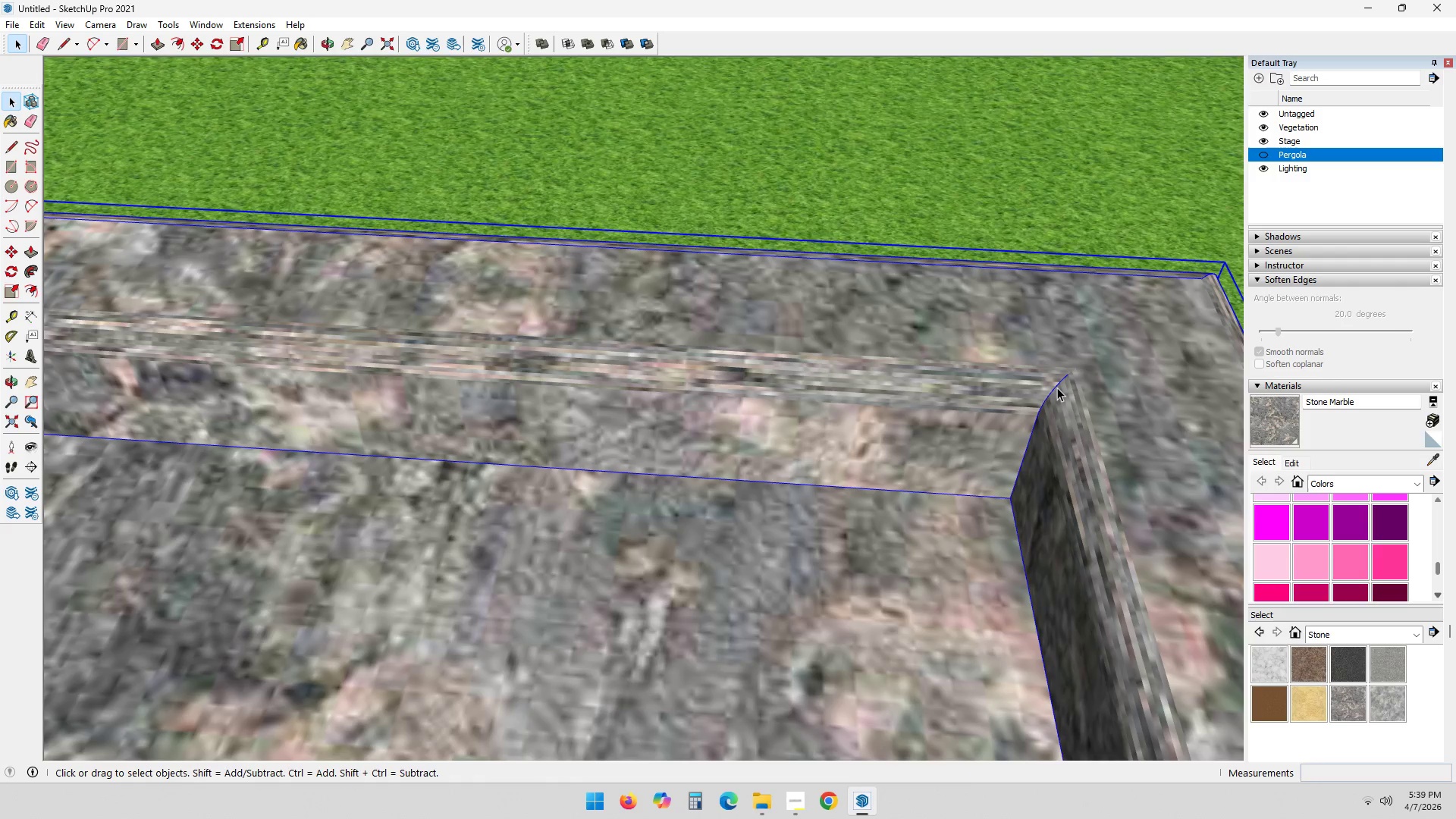 
scroll: coordinate [1077, 370], scroll_direction: up, amount: 3.0
 